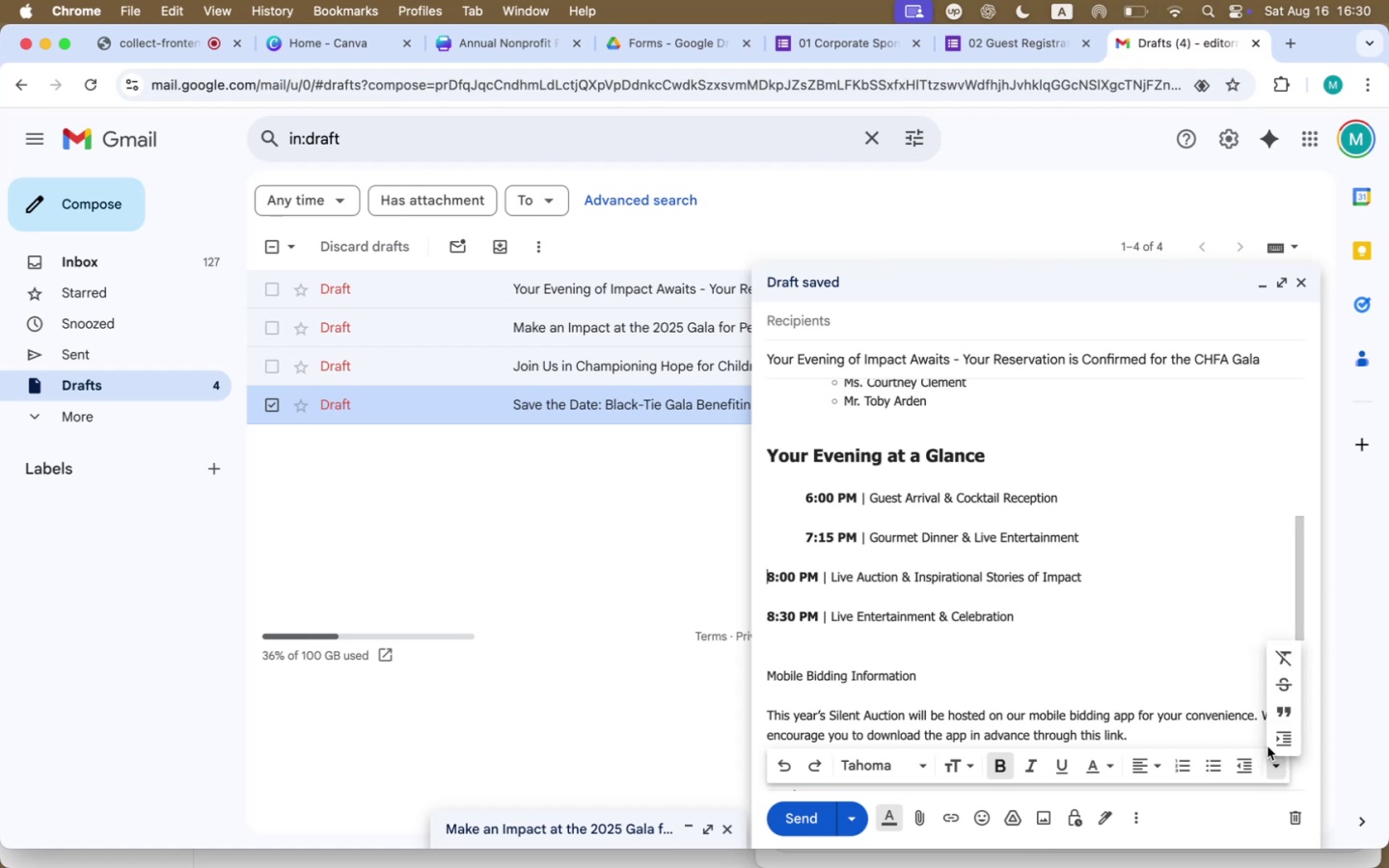 
left_click([1285, 730])
 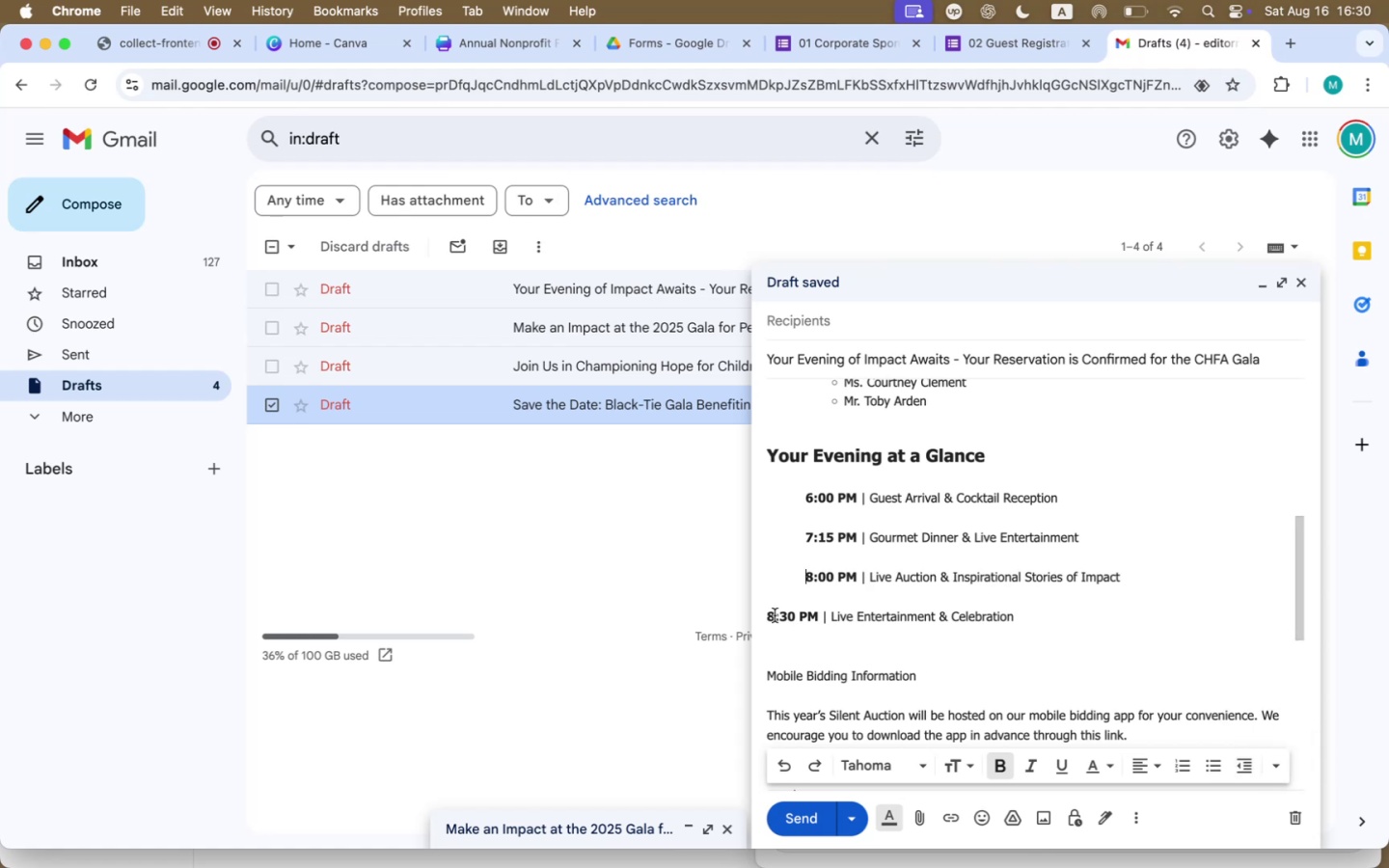 
left_click([770, 615])
 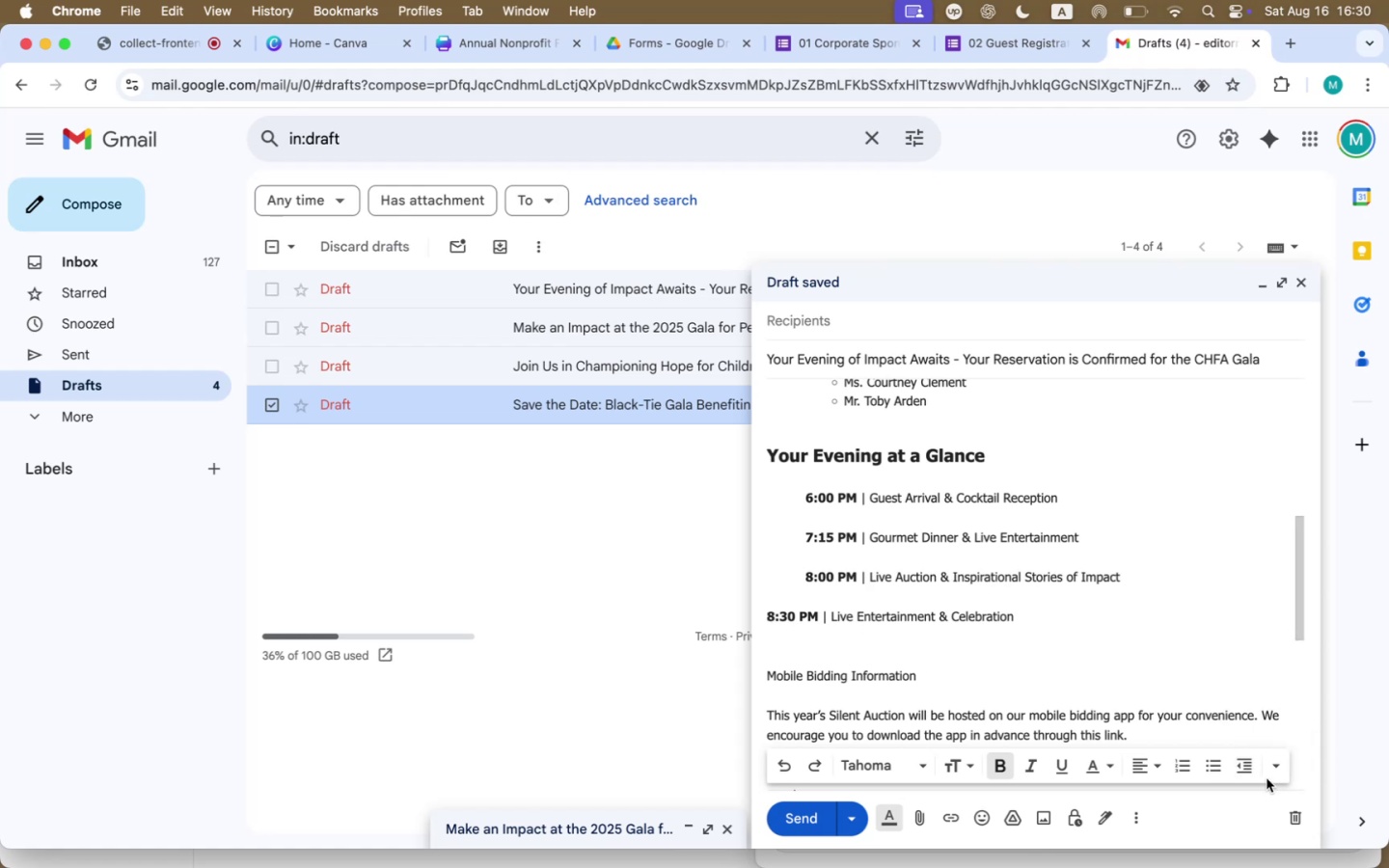 
double_click([1276, 764])
 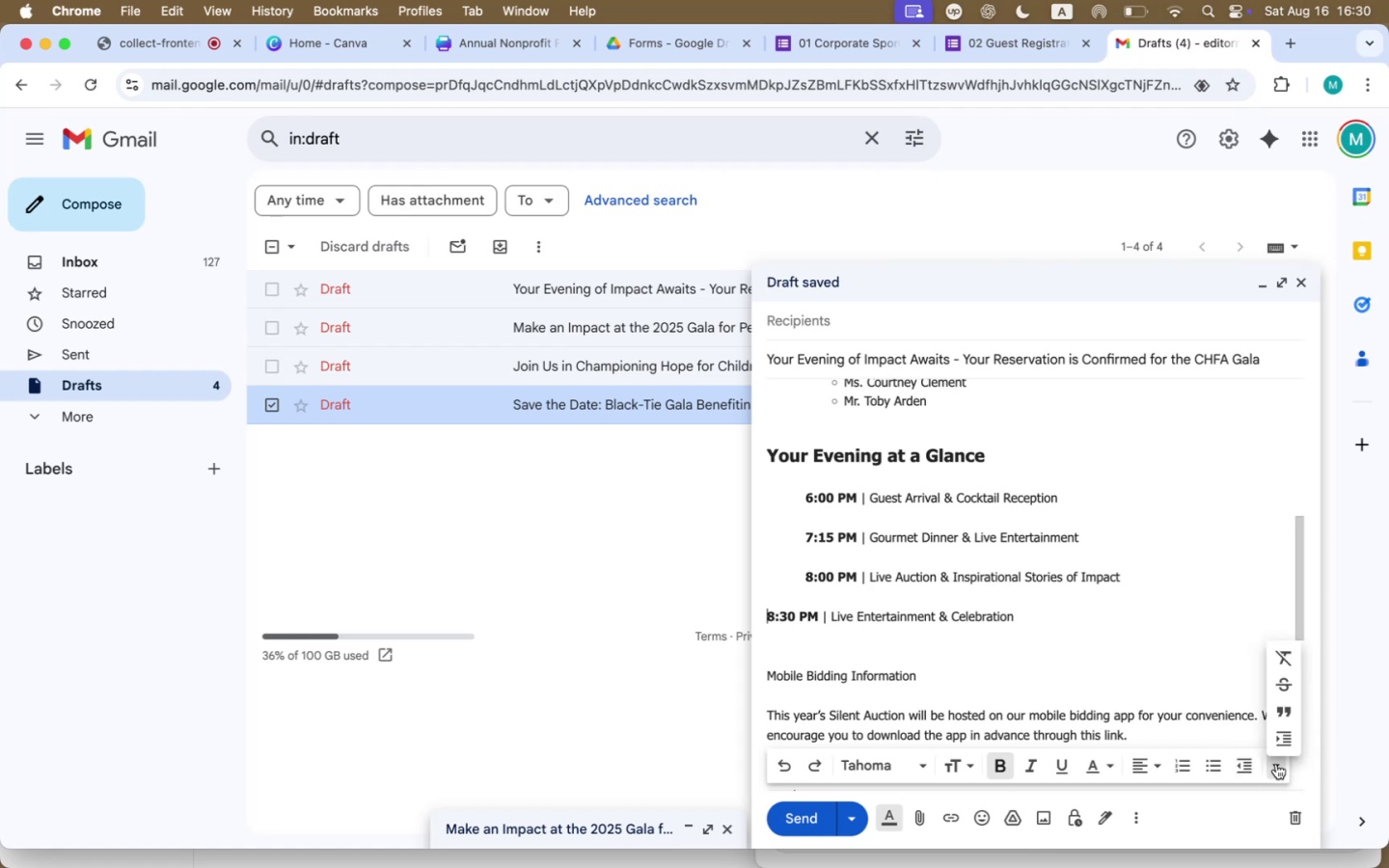 
left_click([1275, 736])
 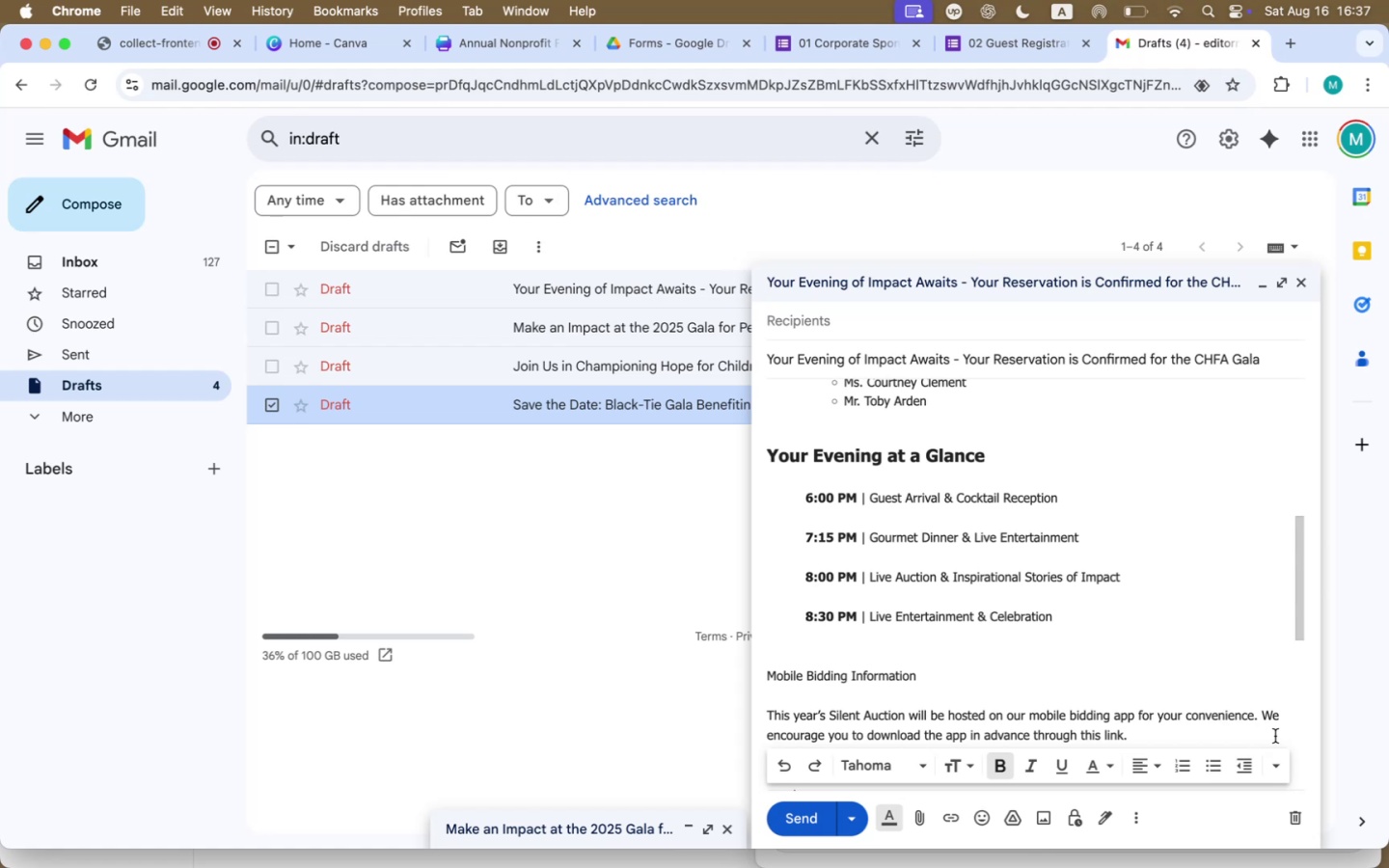 
wait(448.03)
 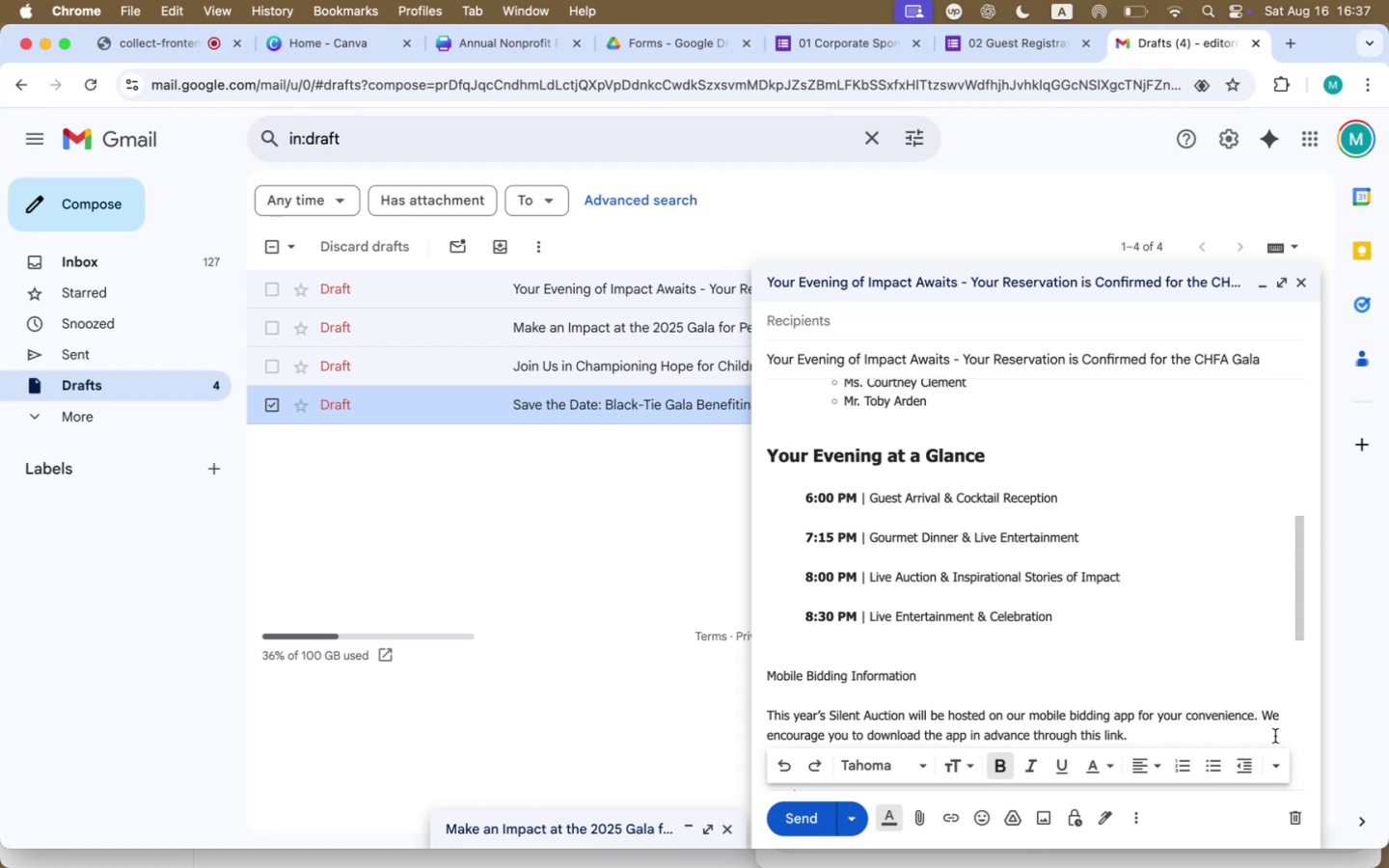 
scroll: coordinate [913, 658], scroll_direction: up, amount: 24.0
 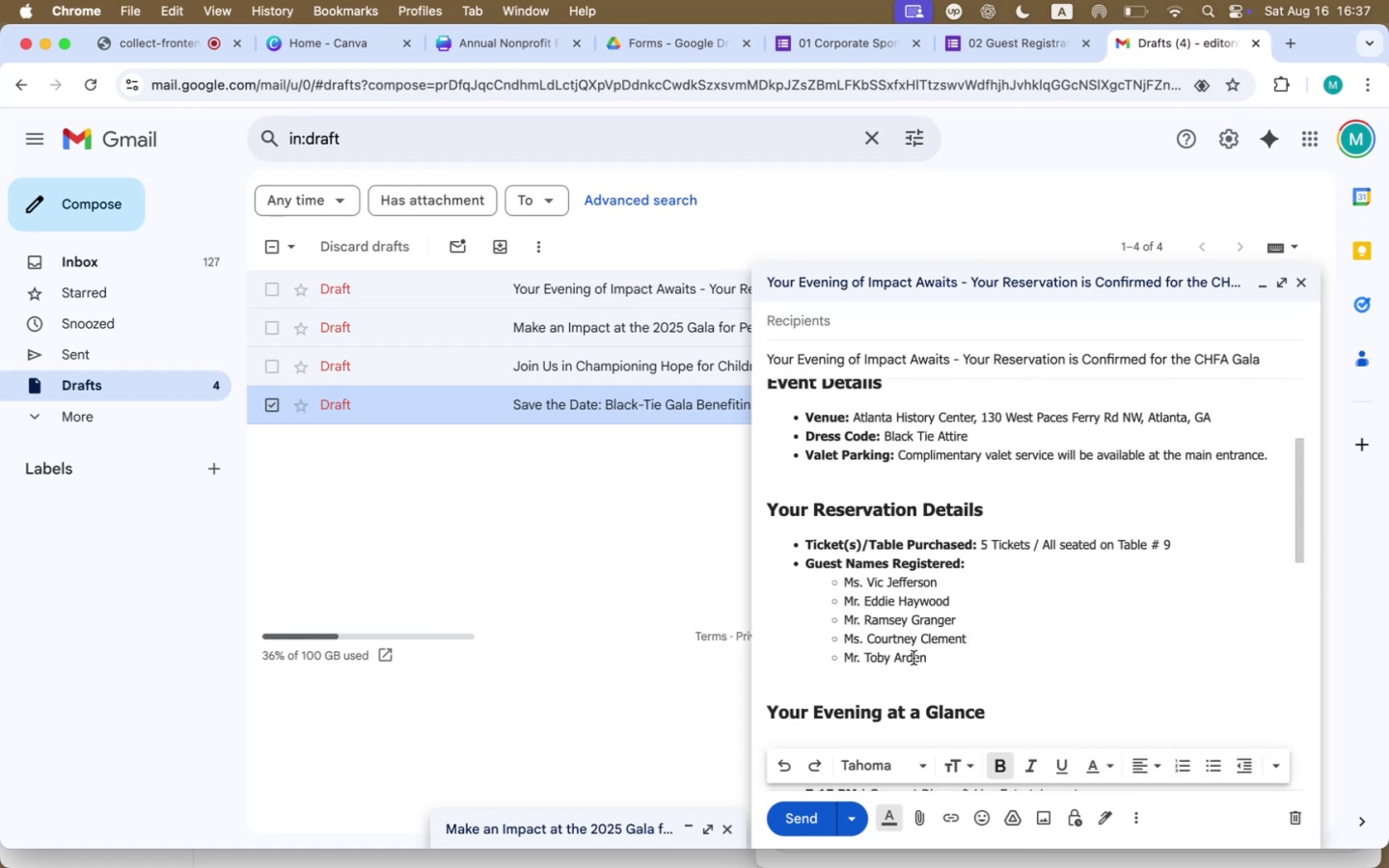 
scroll: coordinate [913, 658], scroll_direction: down, amount: 10.0
 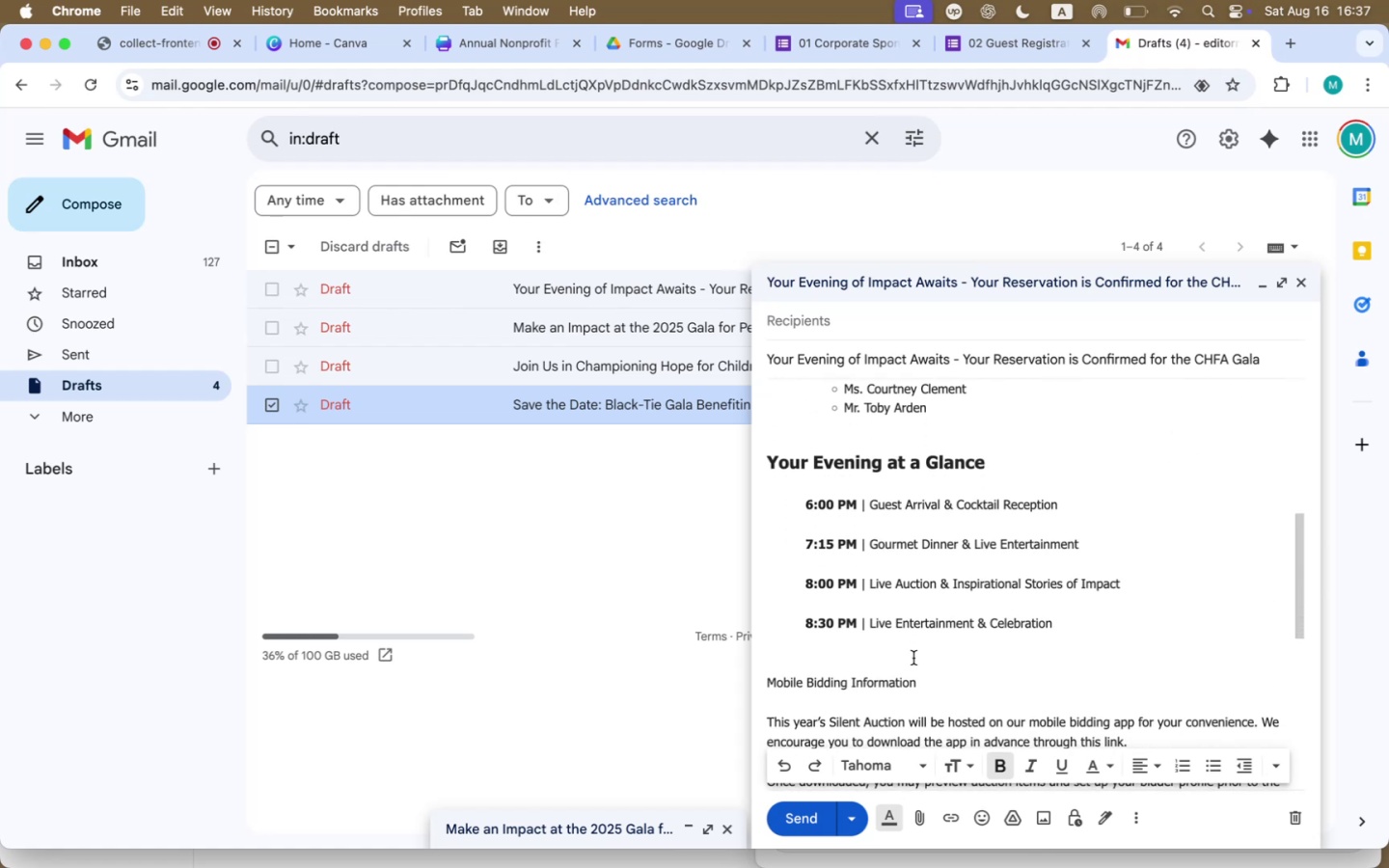 
left_click_drag(start_coordinate=[928, 684], to_coordinate=[751, 687])
 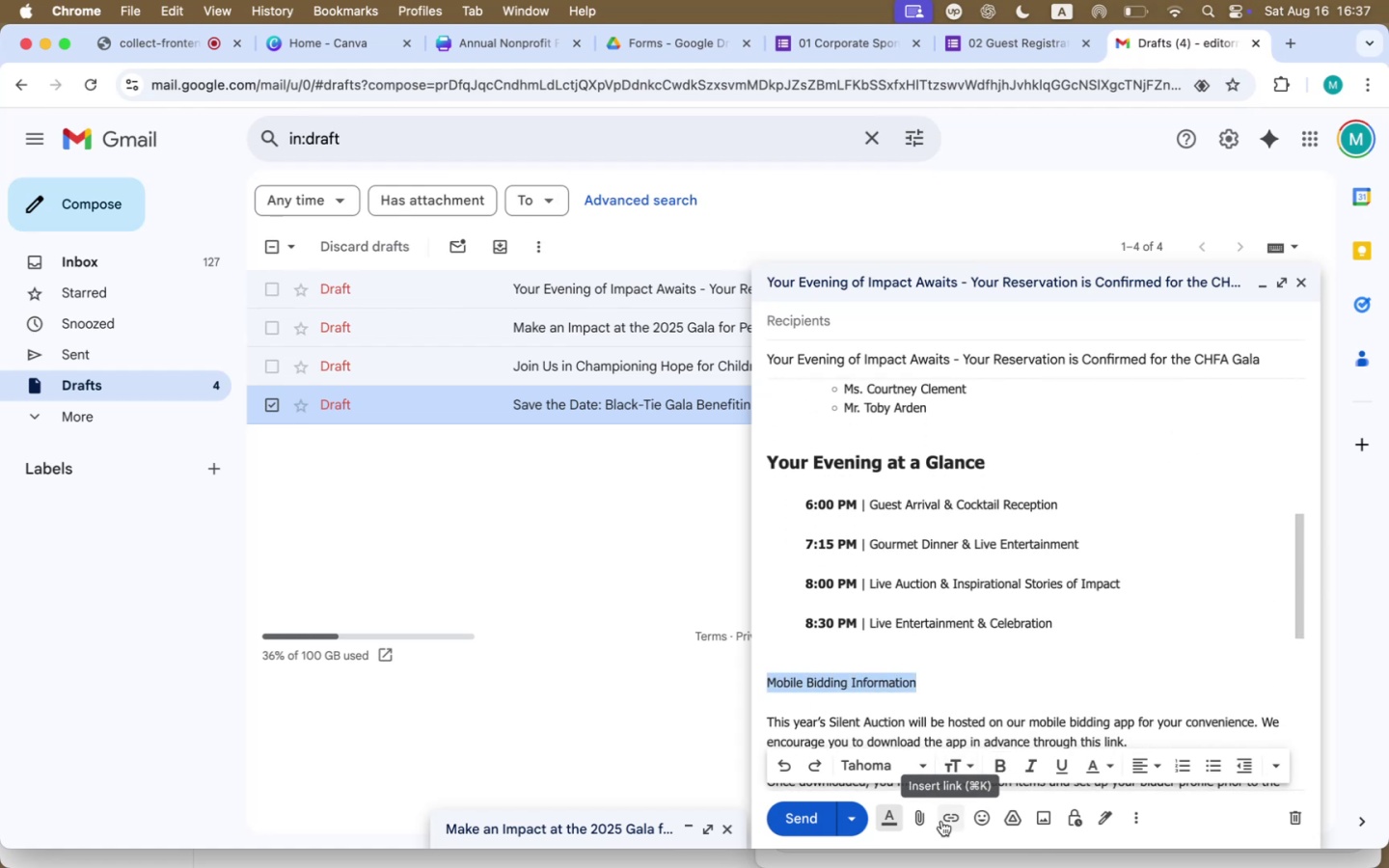 
left_click([963, 767])
 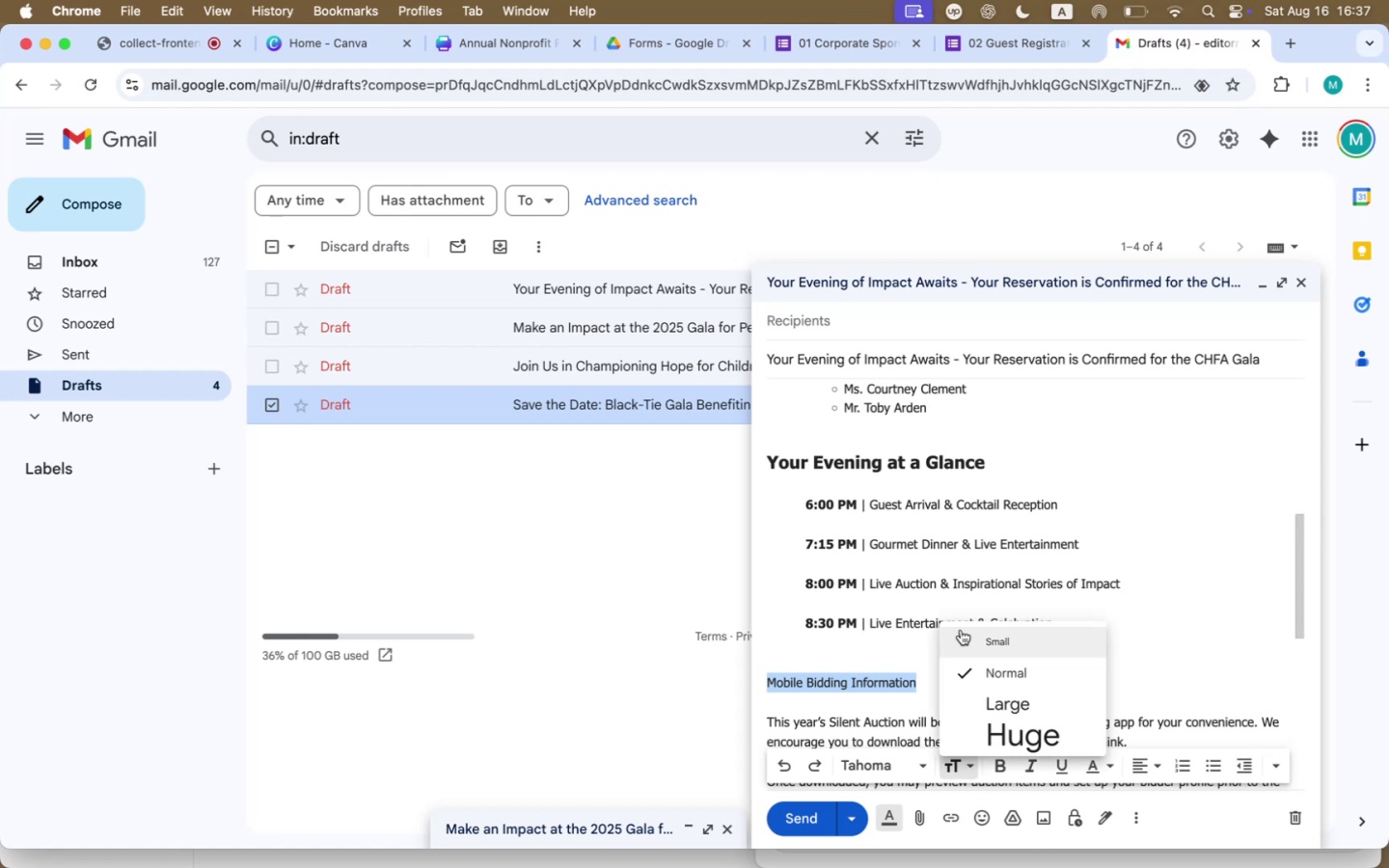 
left_click([989, 699])
 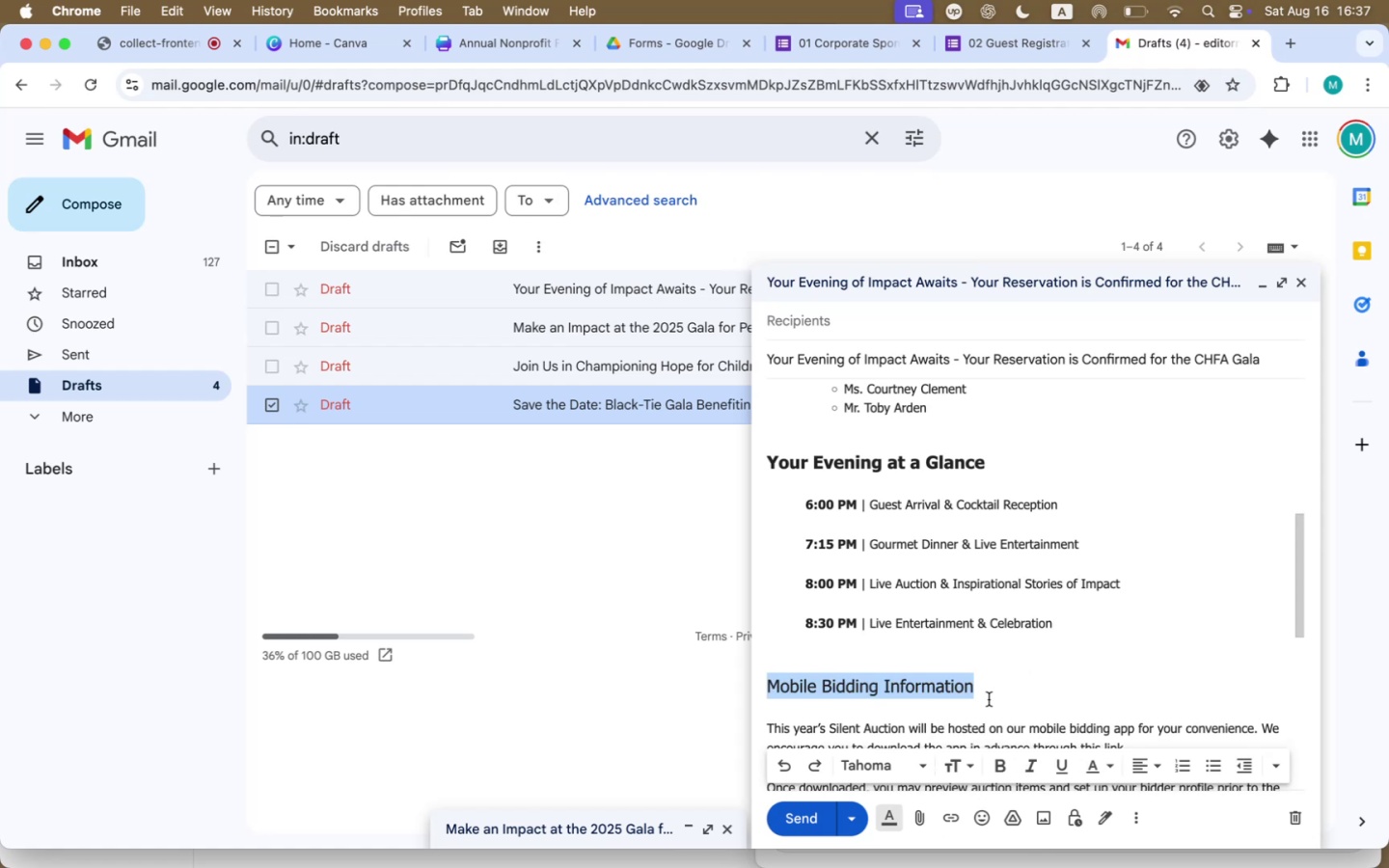 
key(Meta+B)
 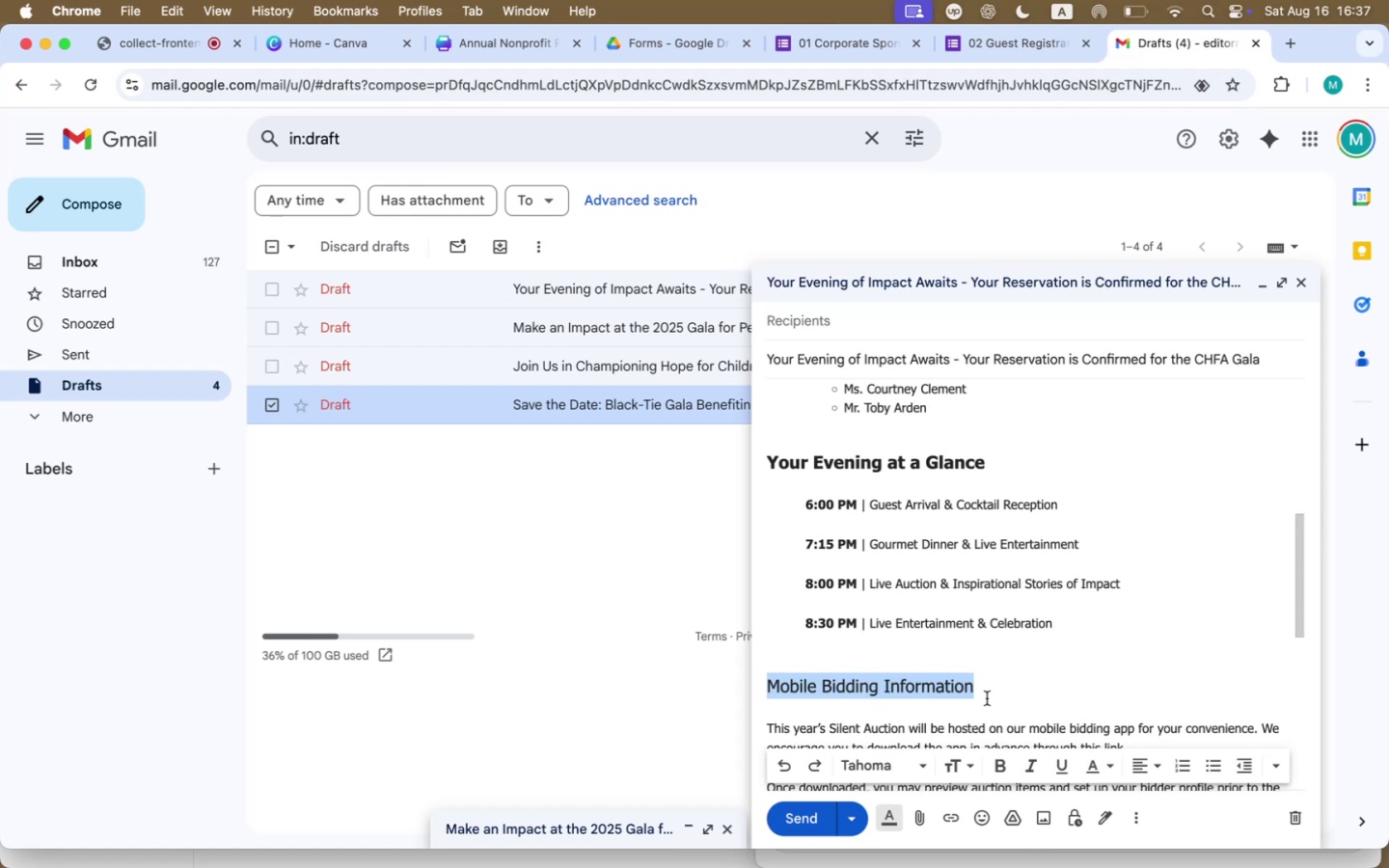 
scroll: coordinate [987, 698], scroll_direction: down, amount: 11.0
 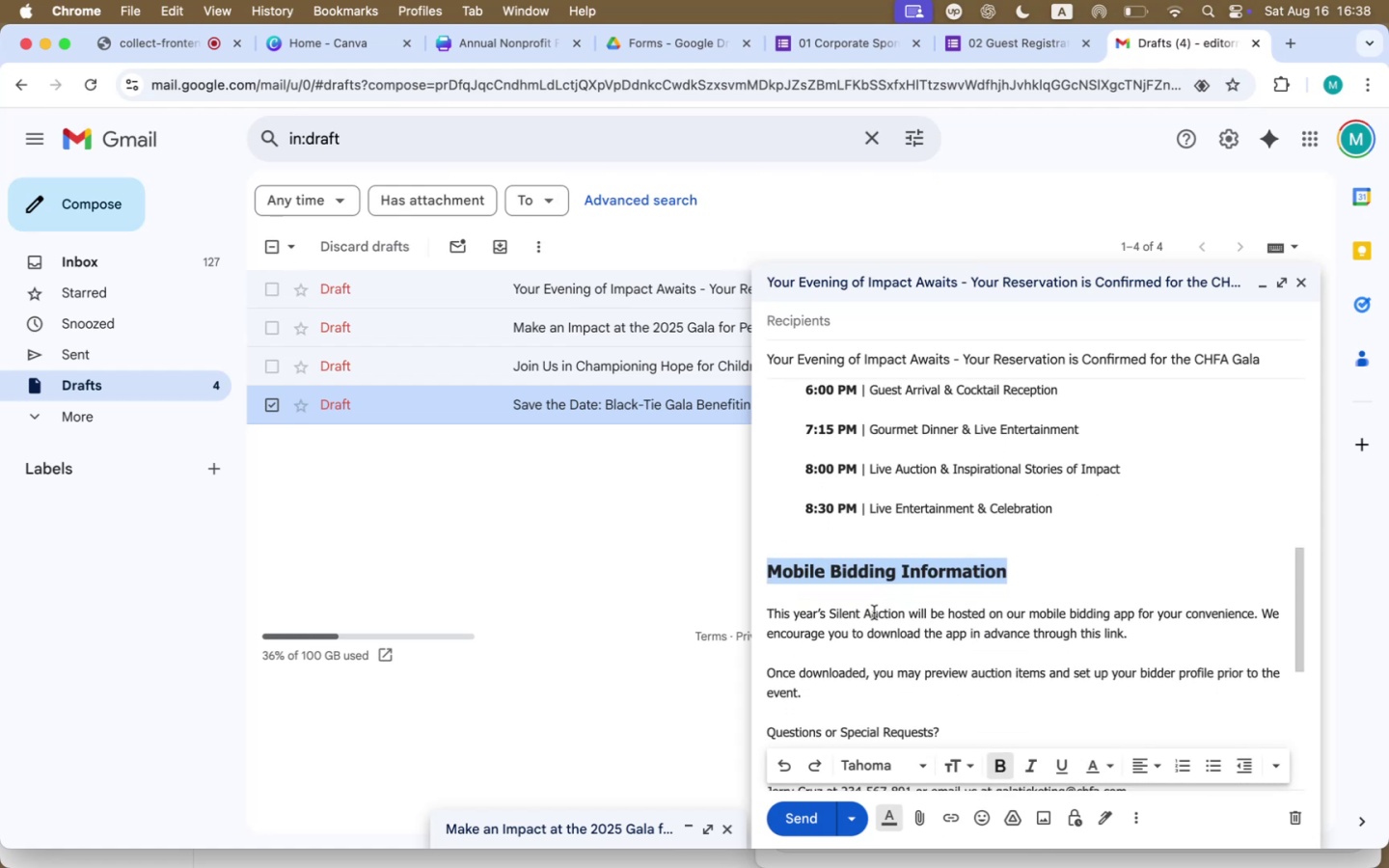 
left_click_drag(start_coordinate=[901, 613], to_coordinate=[830, 610])
 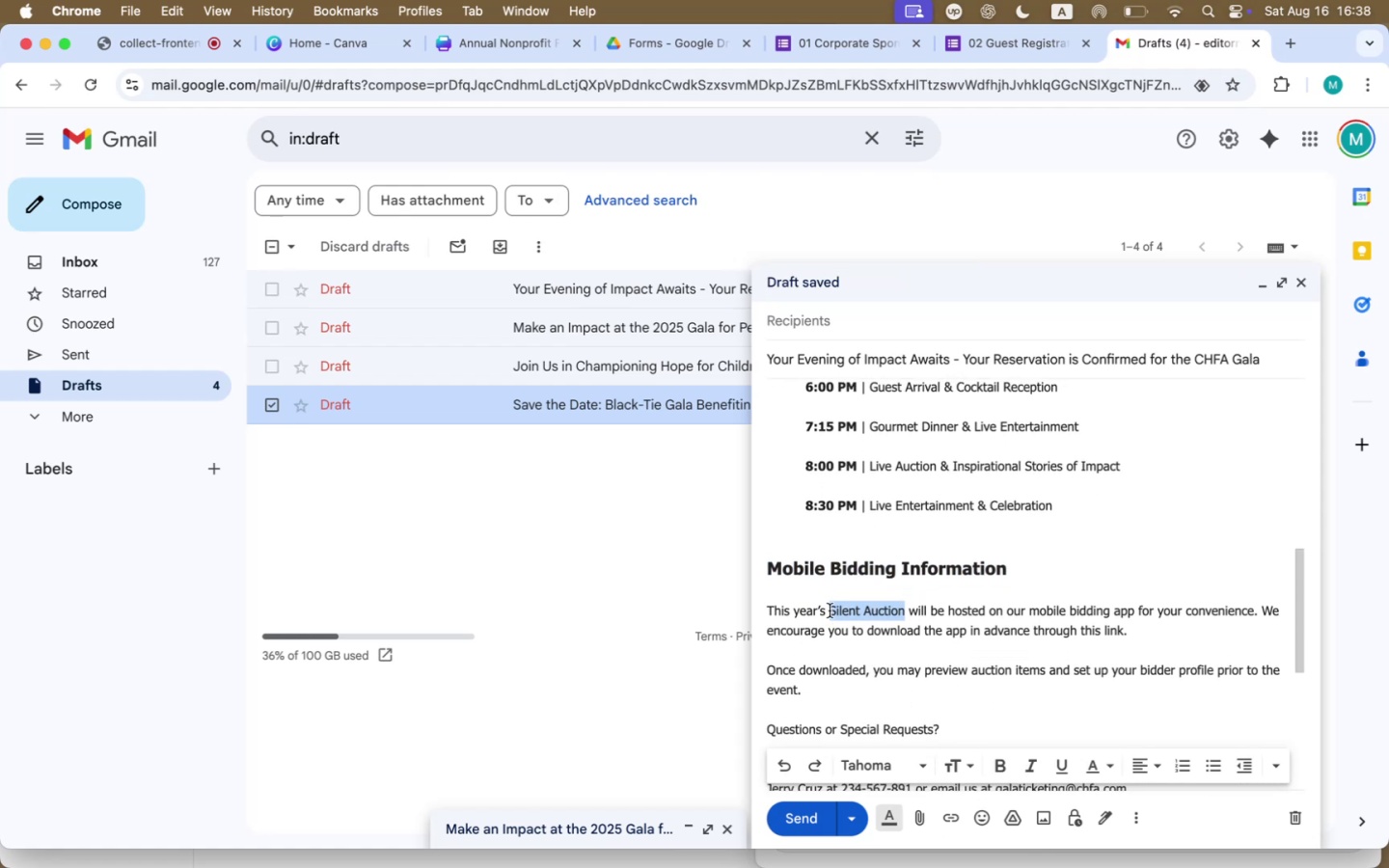 
scroll: coordinate [830, 610], scroll_direction: none, amount: 0.0
 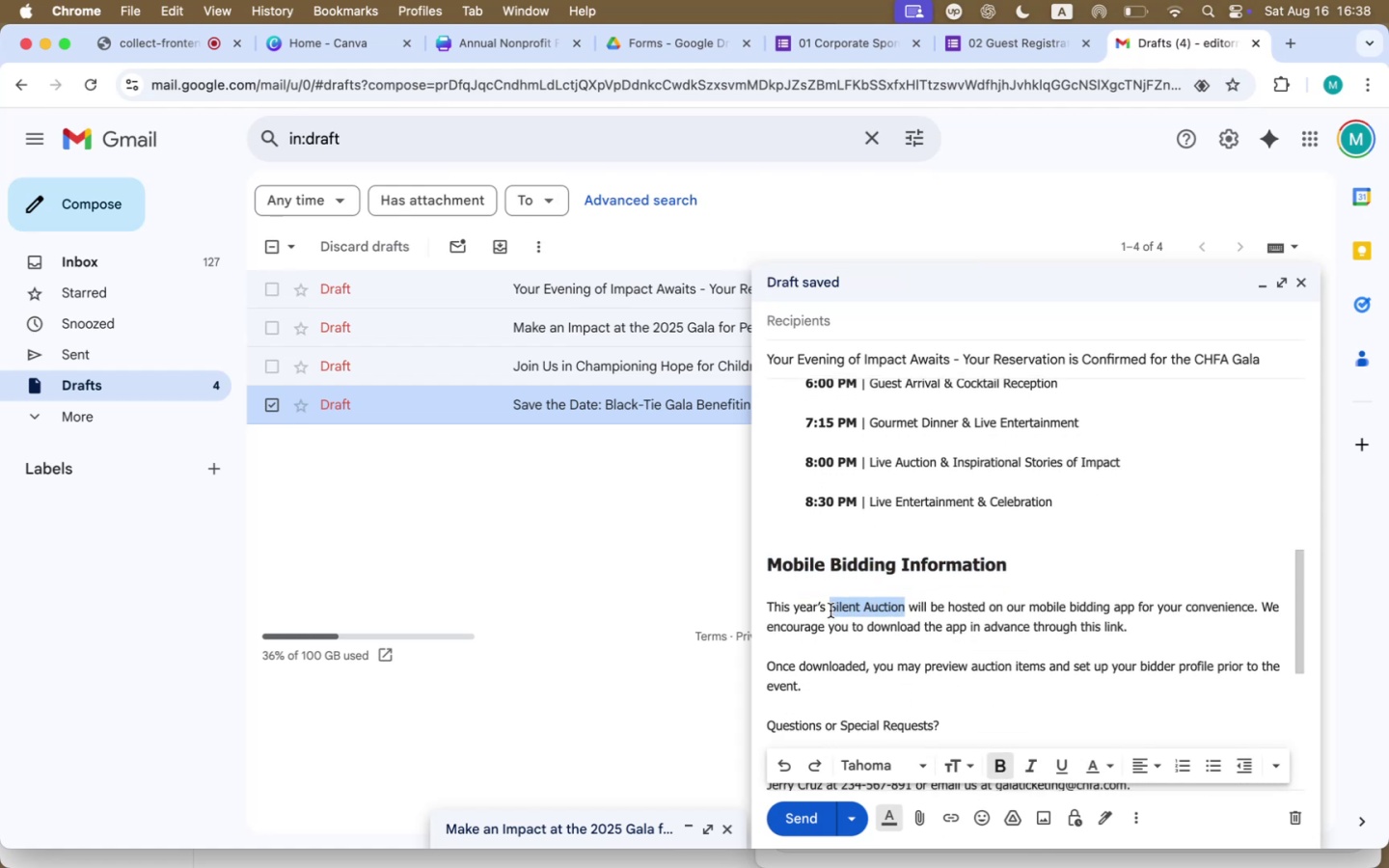 
key(Meta+V)
 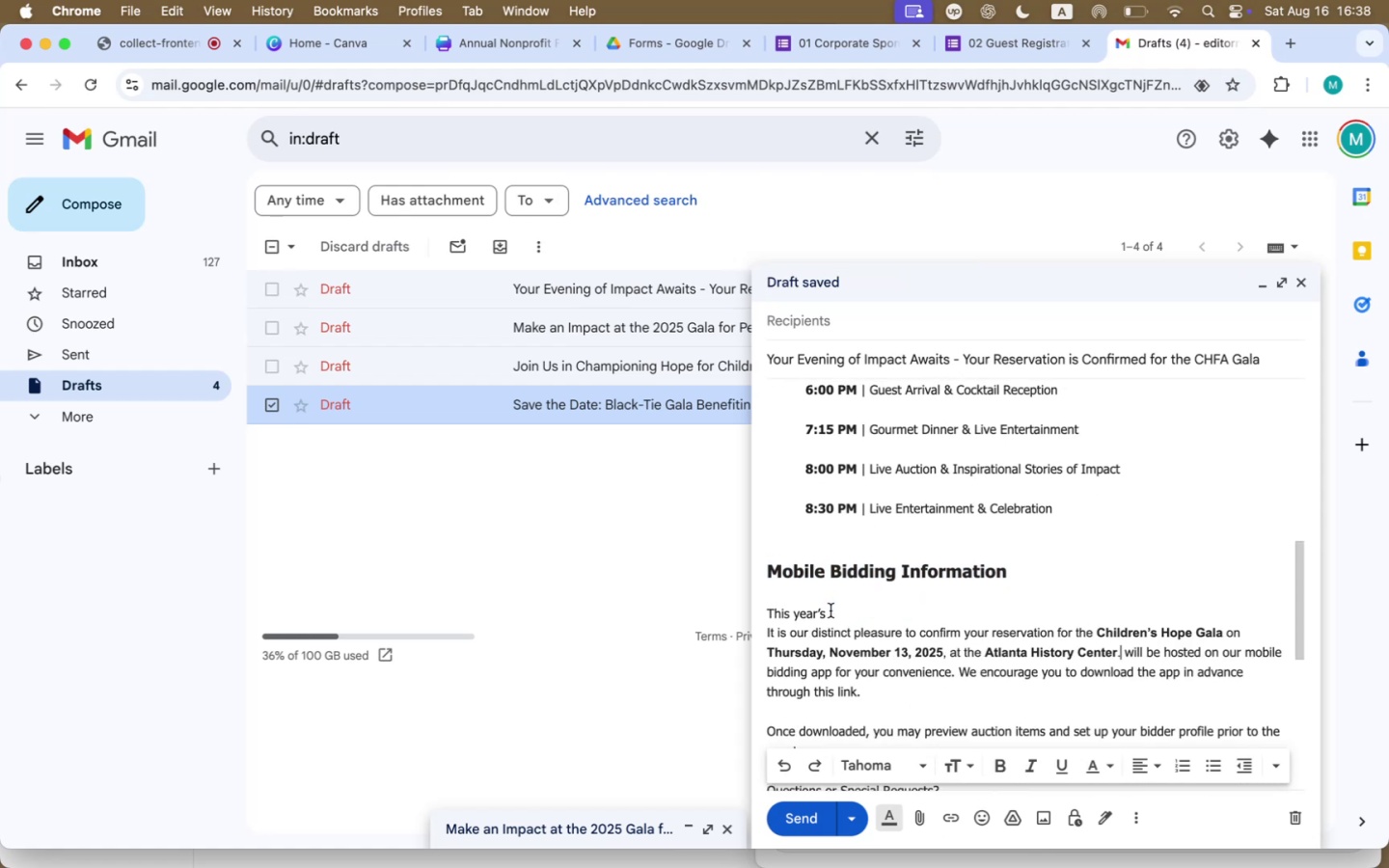 
key(Meta+Z)
 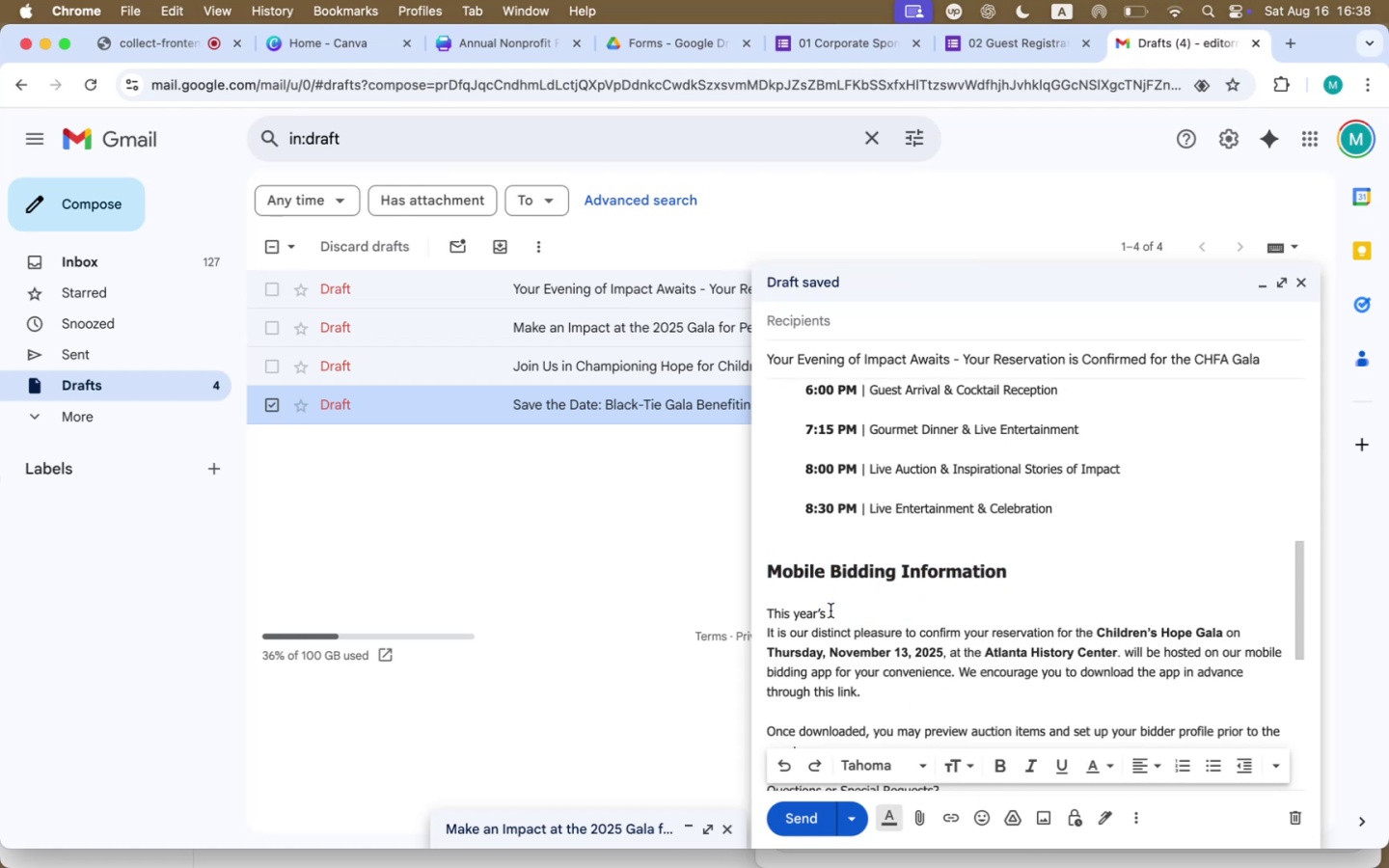 
key(Meta+B)
 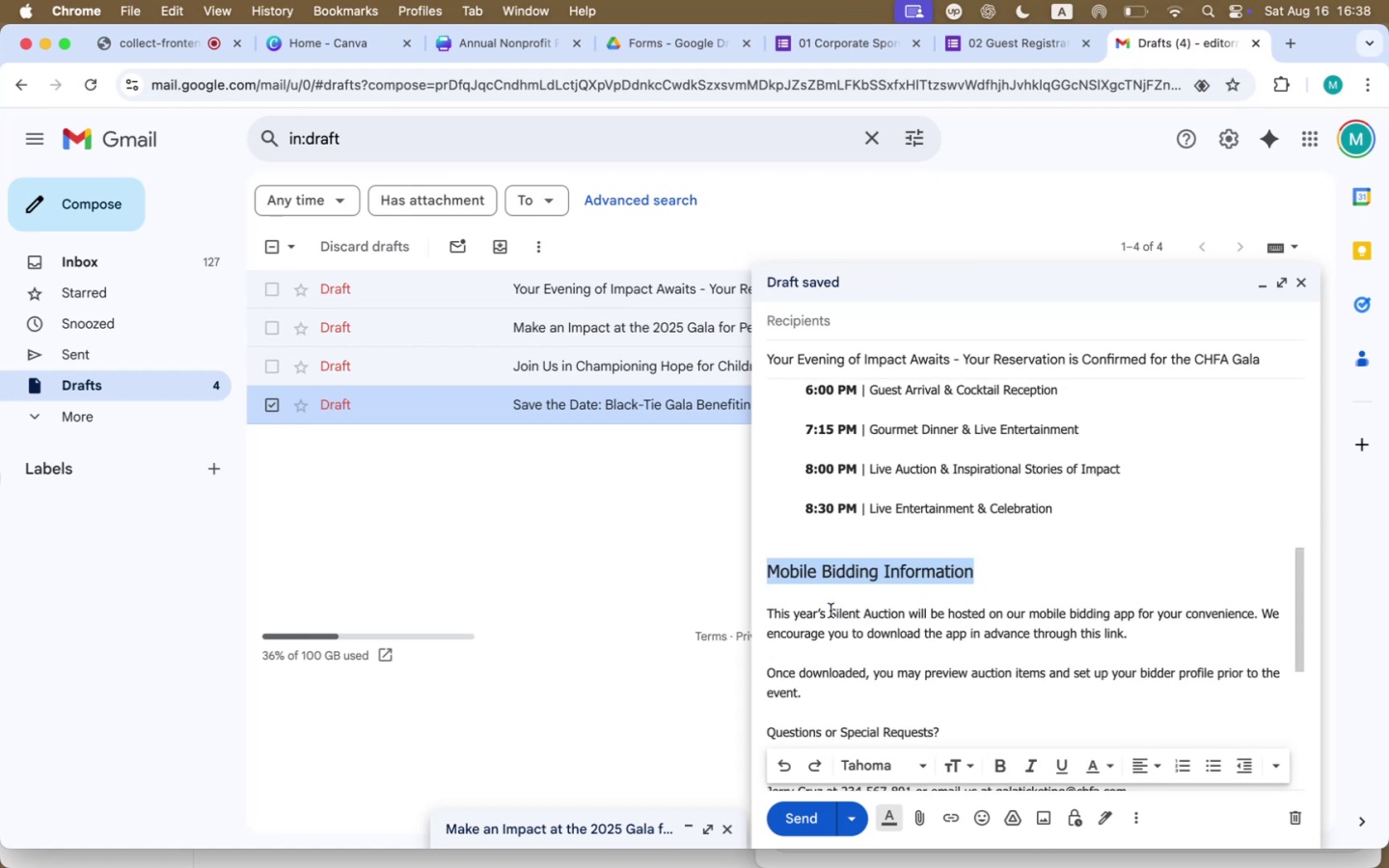 
hold_key(key=CommandLeft, duration=0.52)
 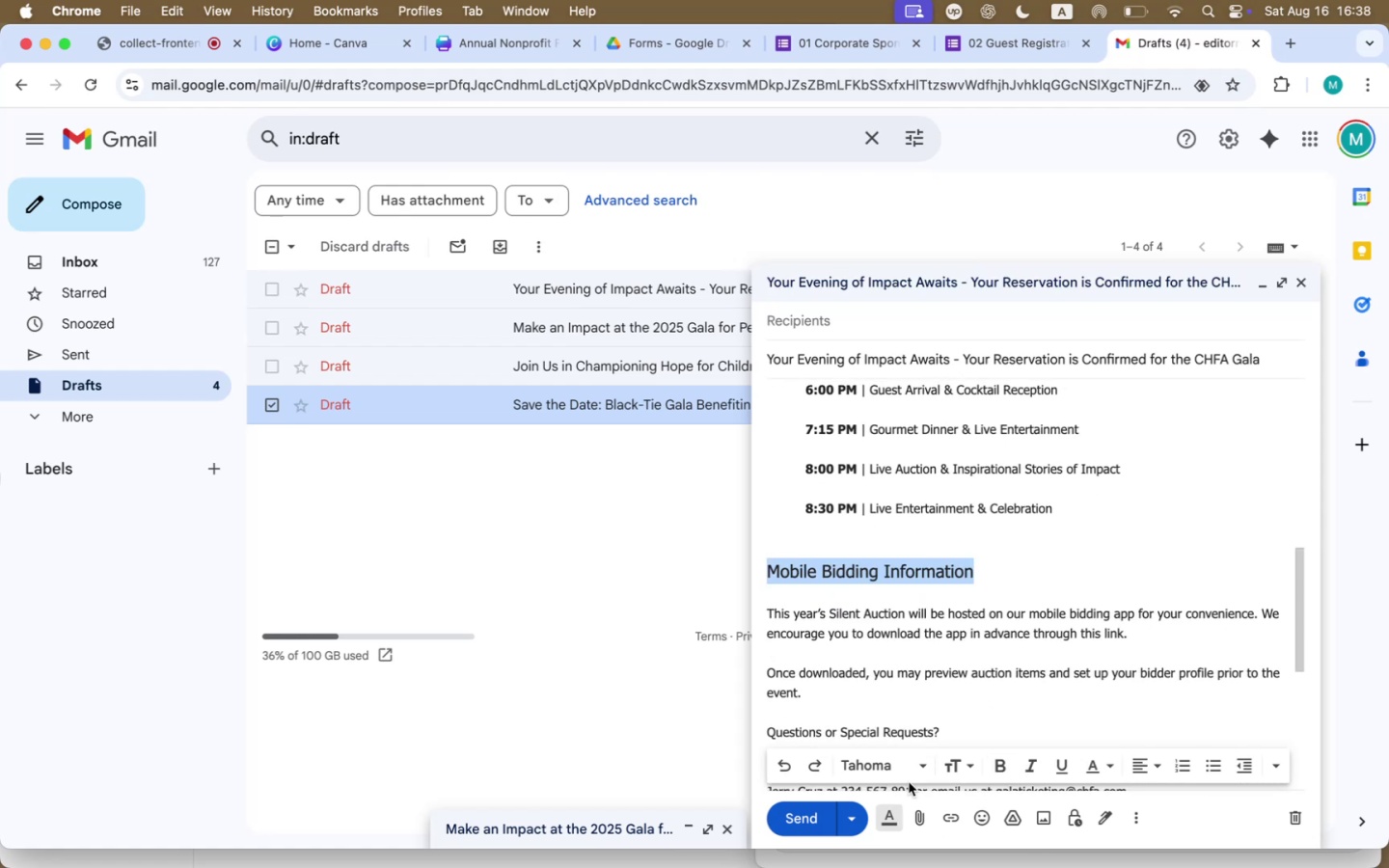 
left_click([996, 764])
 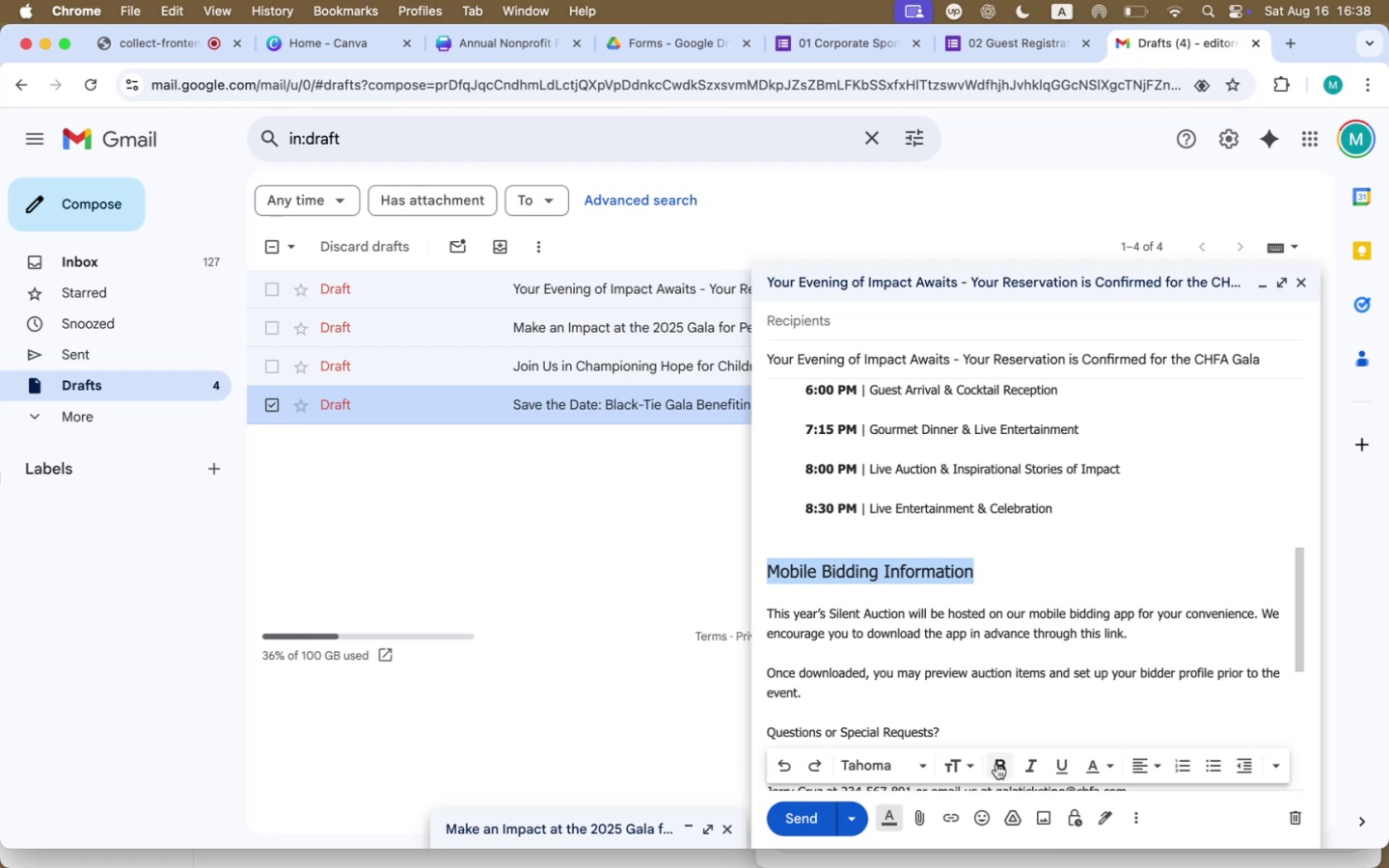 
left_click([970, 654])
 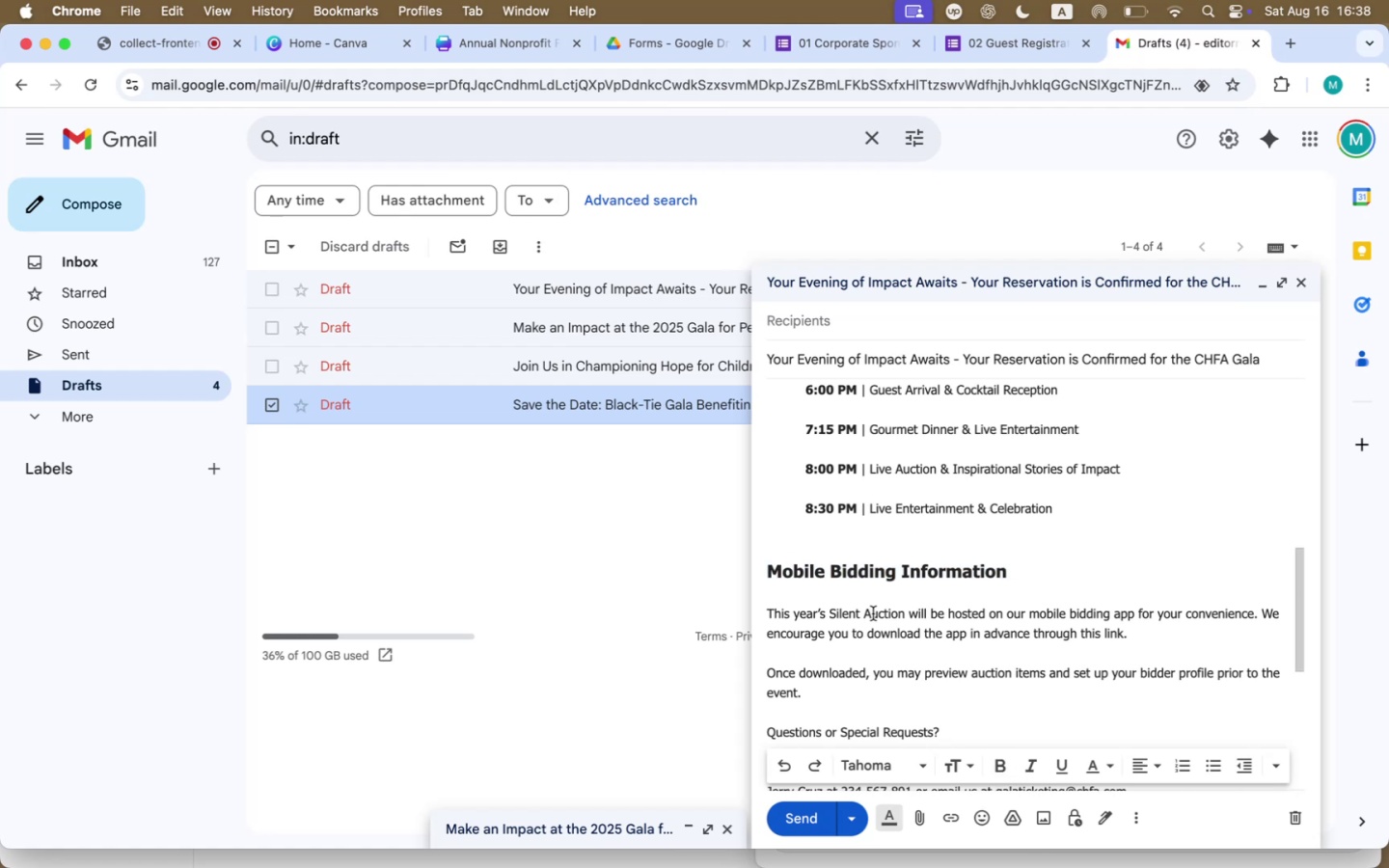 
left_click([834, 615])
 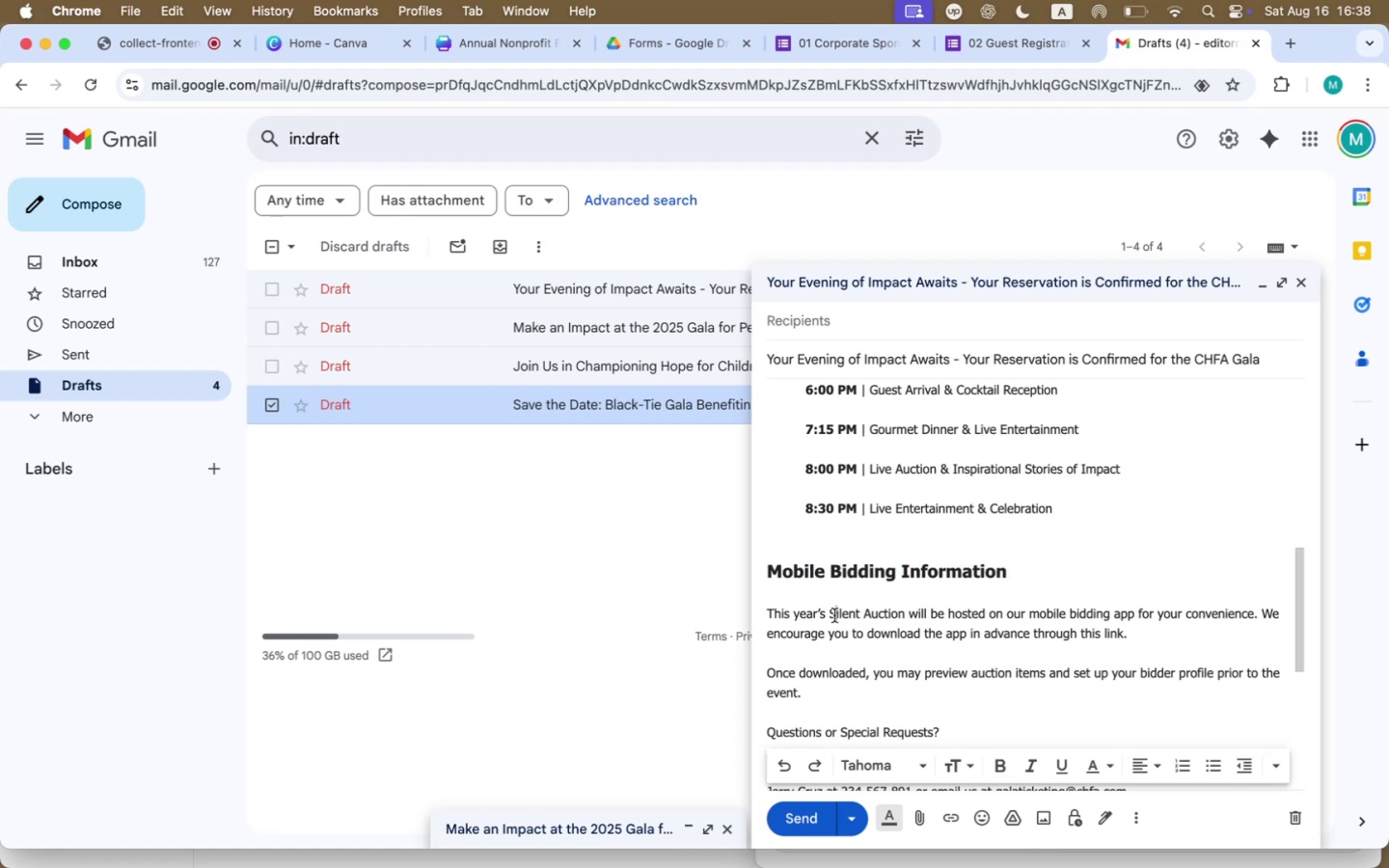 
key(Backspace)
 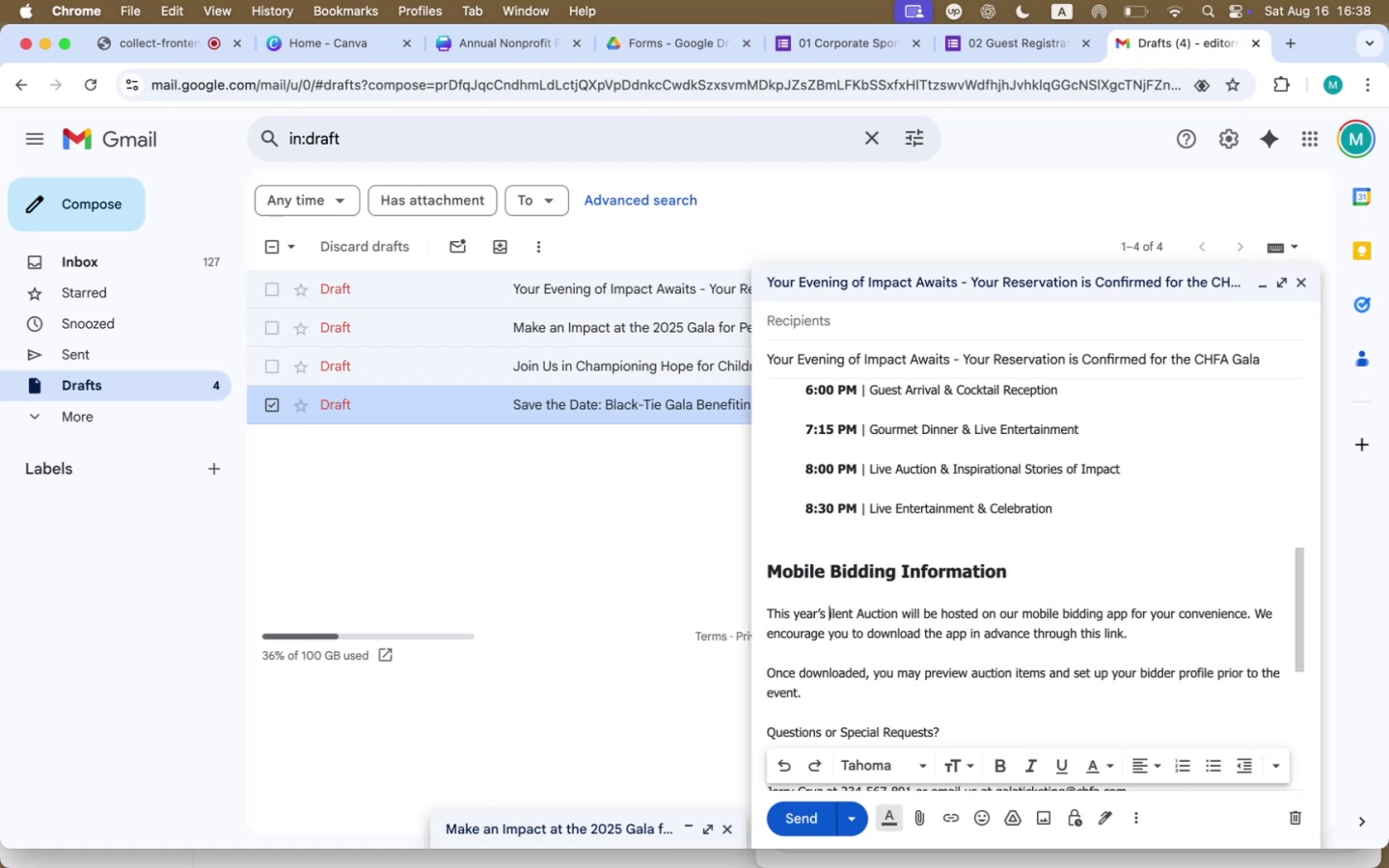 
key(Shift+S)
 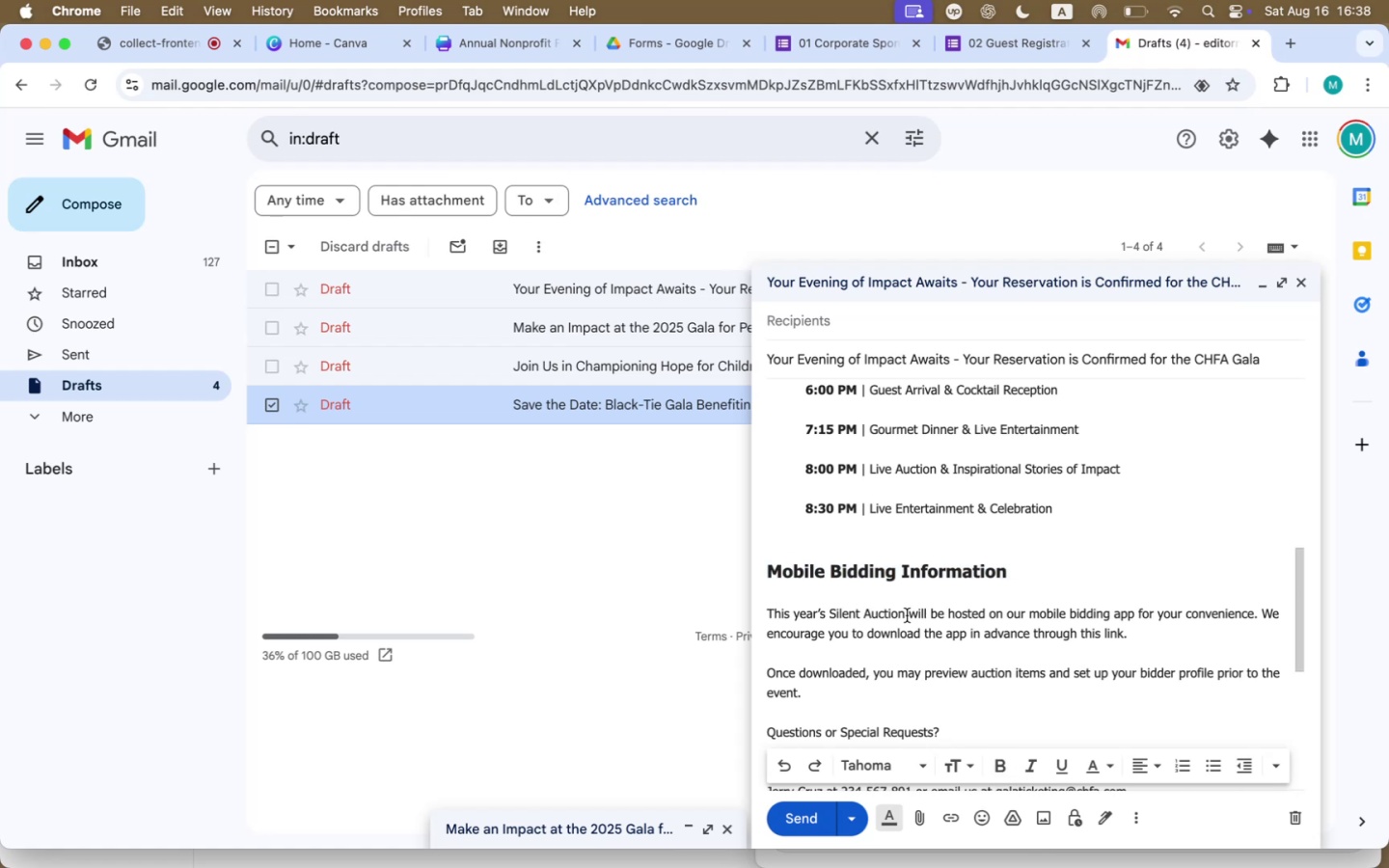 
left_click_drag(start_coordinate=[904, 614], to_coordinate=[831, 610])
 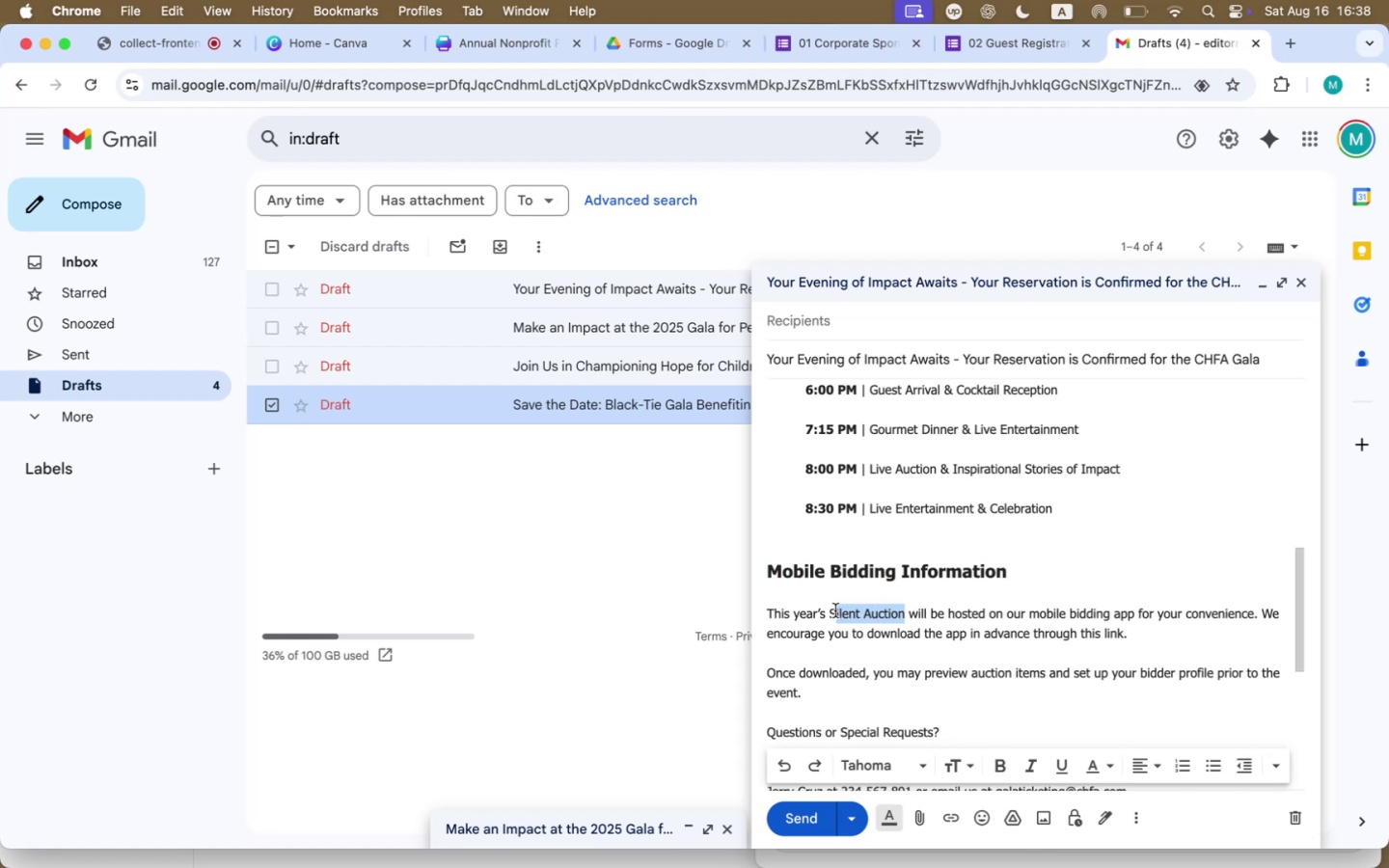 
key(Meta+B)
 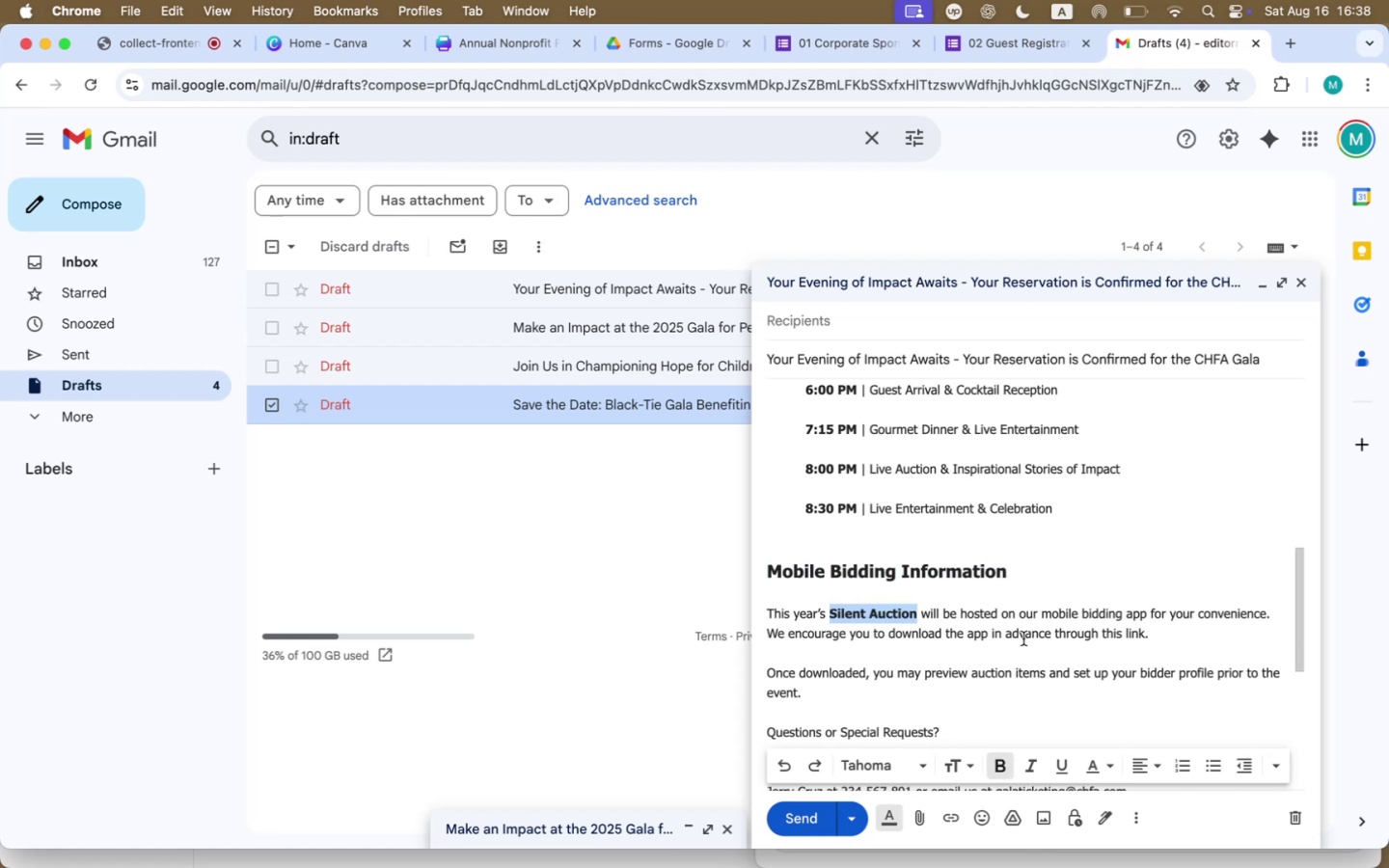 
left_click([1088, 619])
 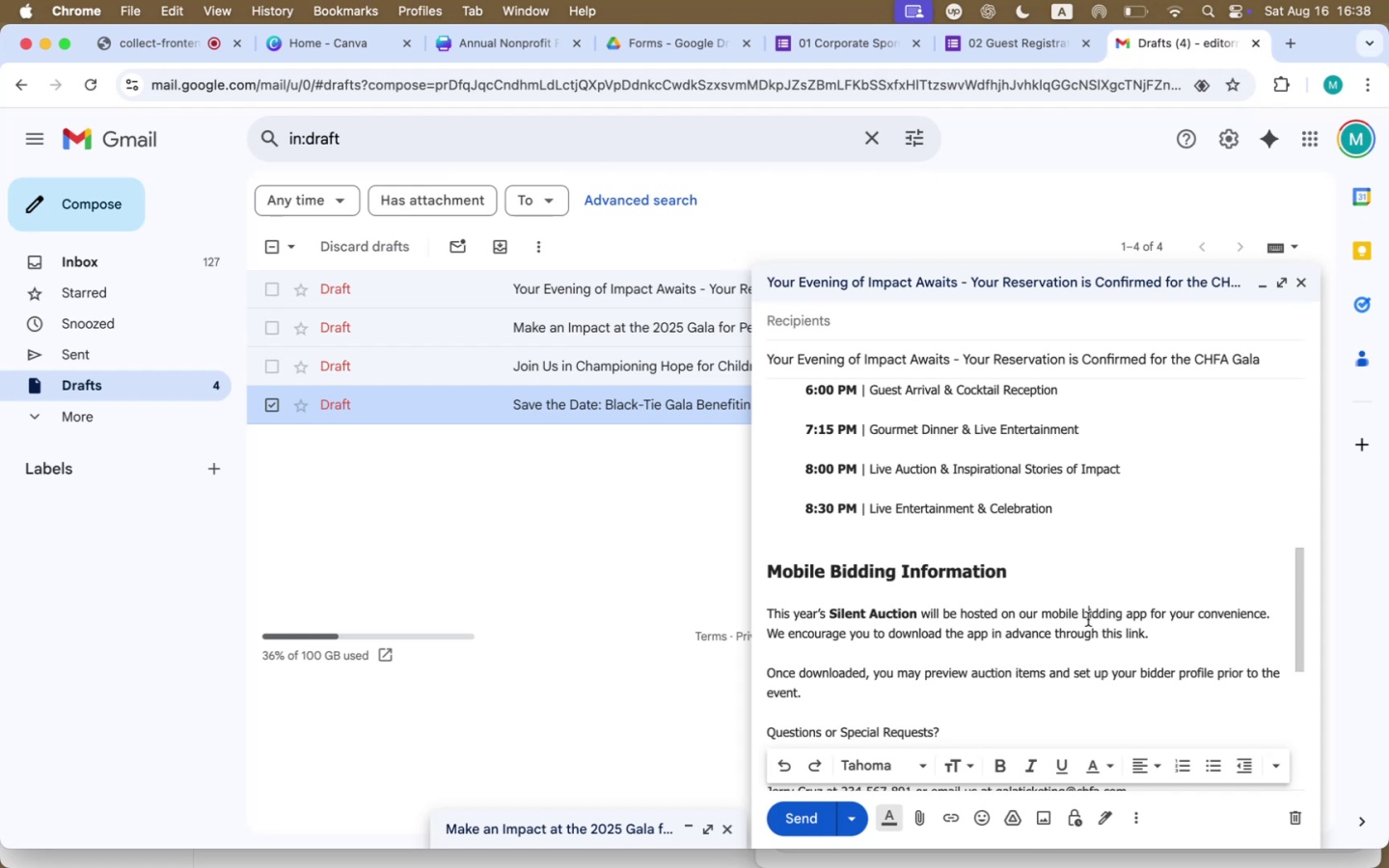 
left_click([1076, 634])
 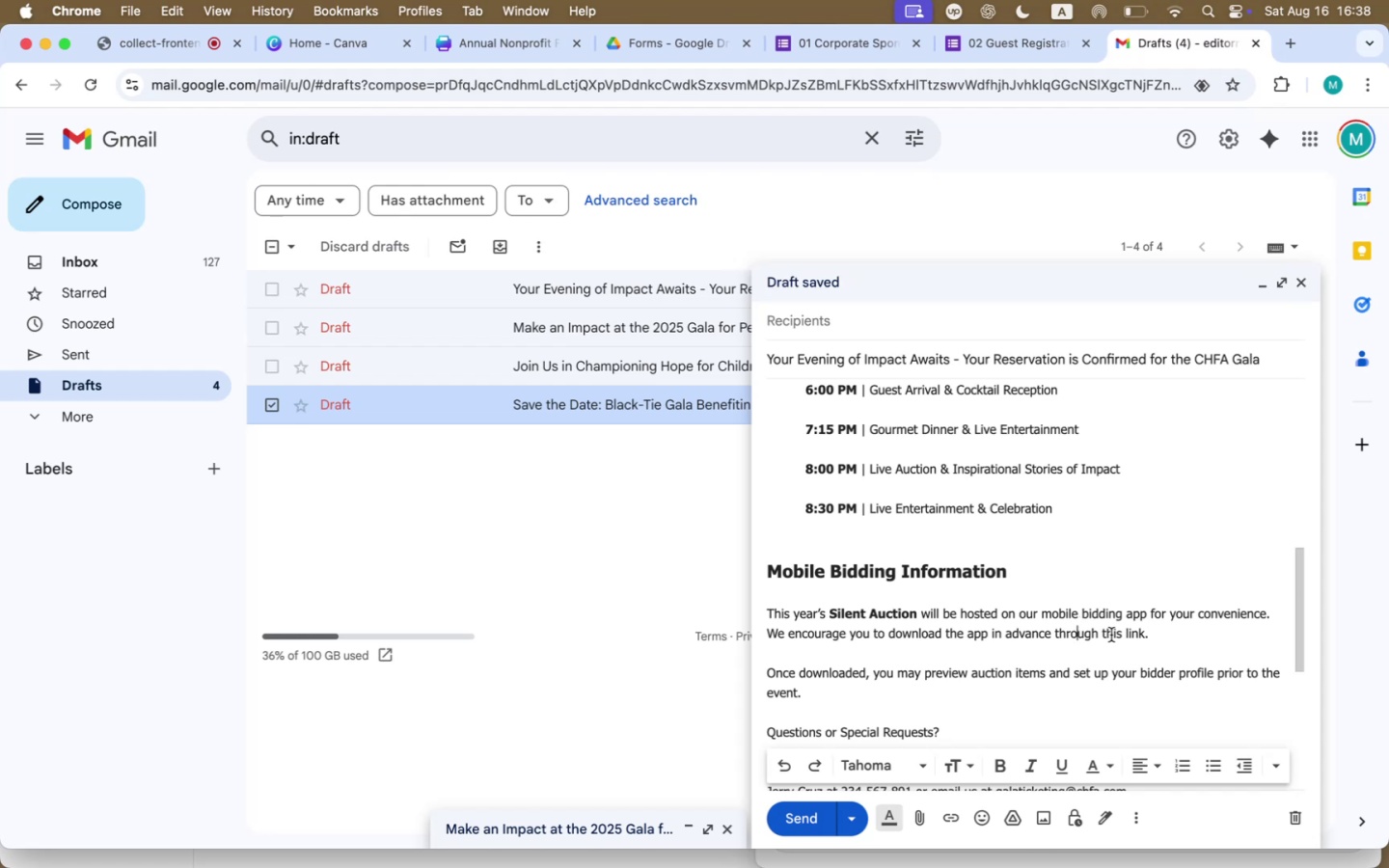 
left_click([1149, 637])
 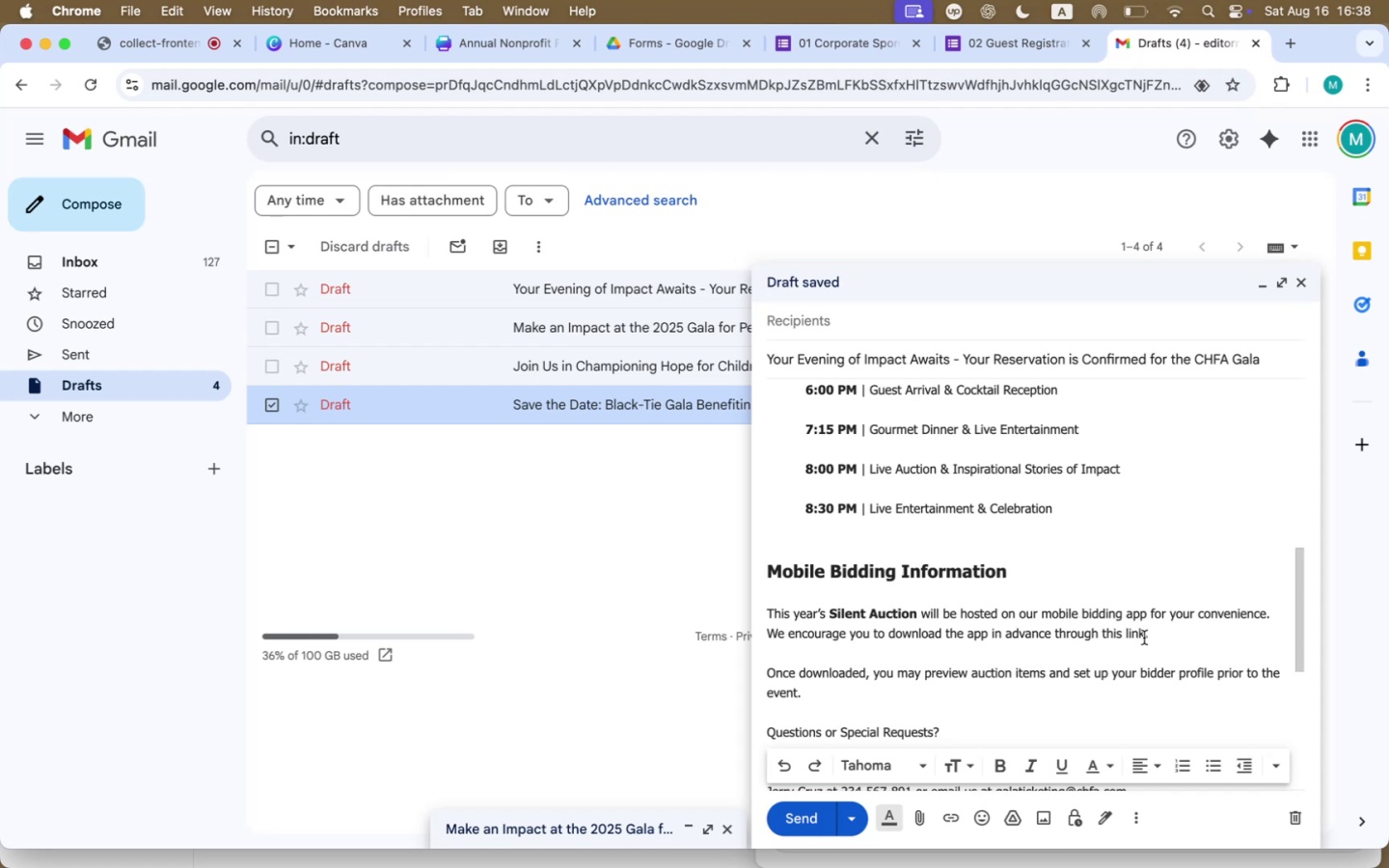 
left_click_drag(start_coordinate=[1141, 634], to_coordinate=[1102, 632])
 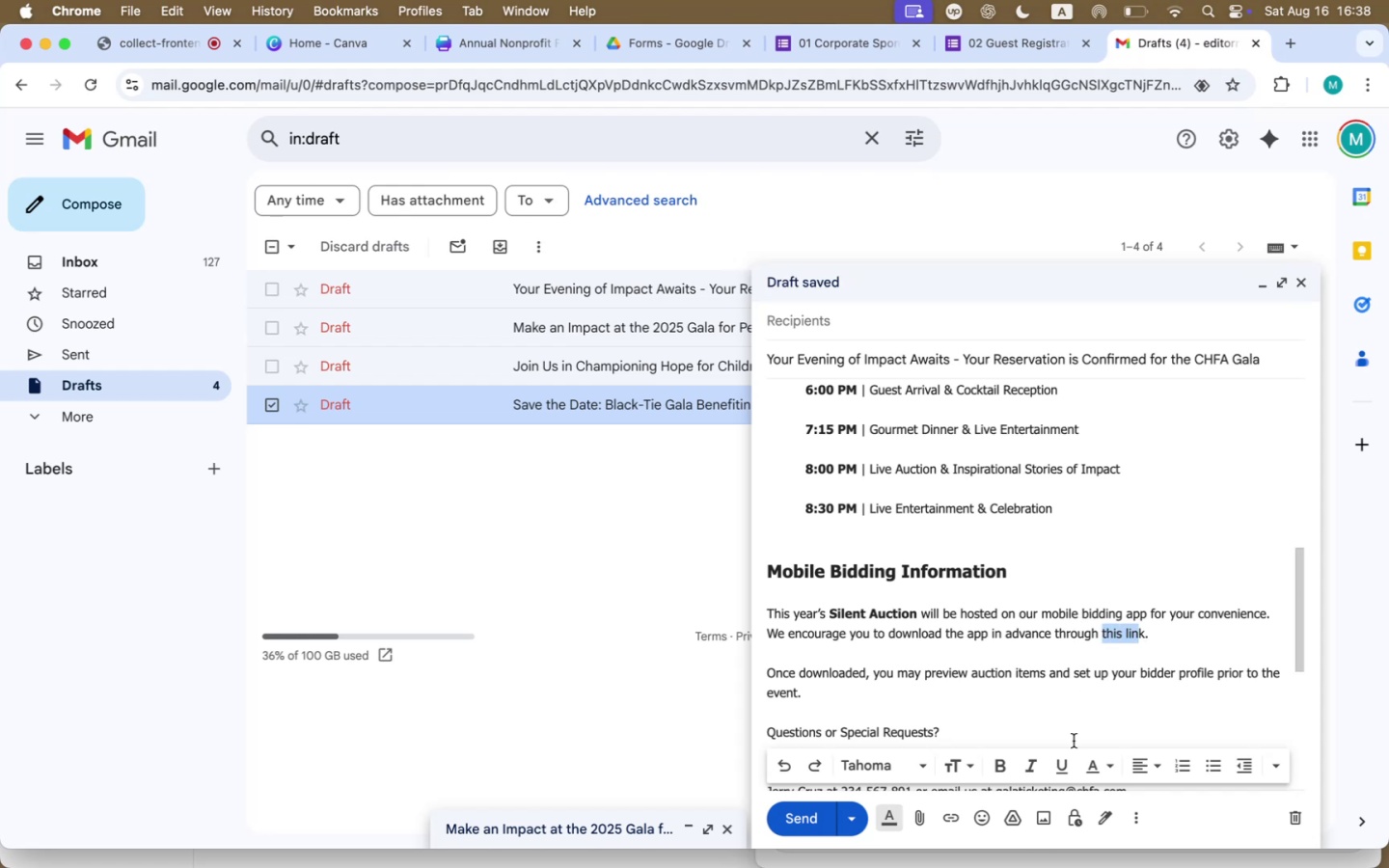 
left_click([1063, 774])
 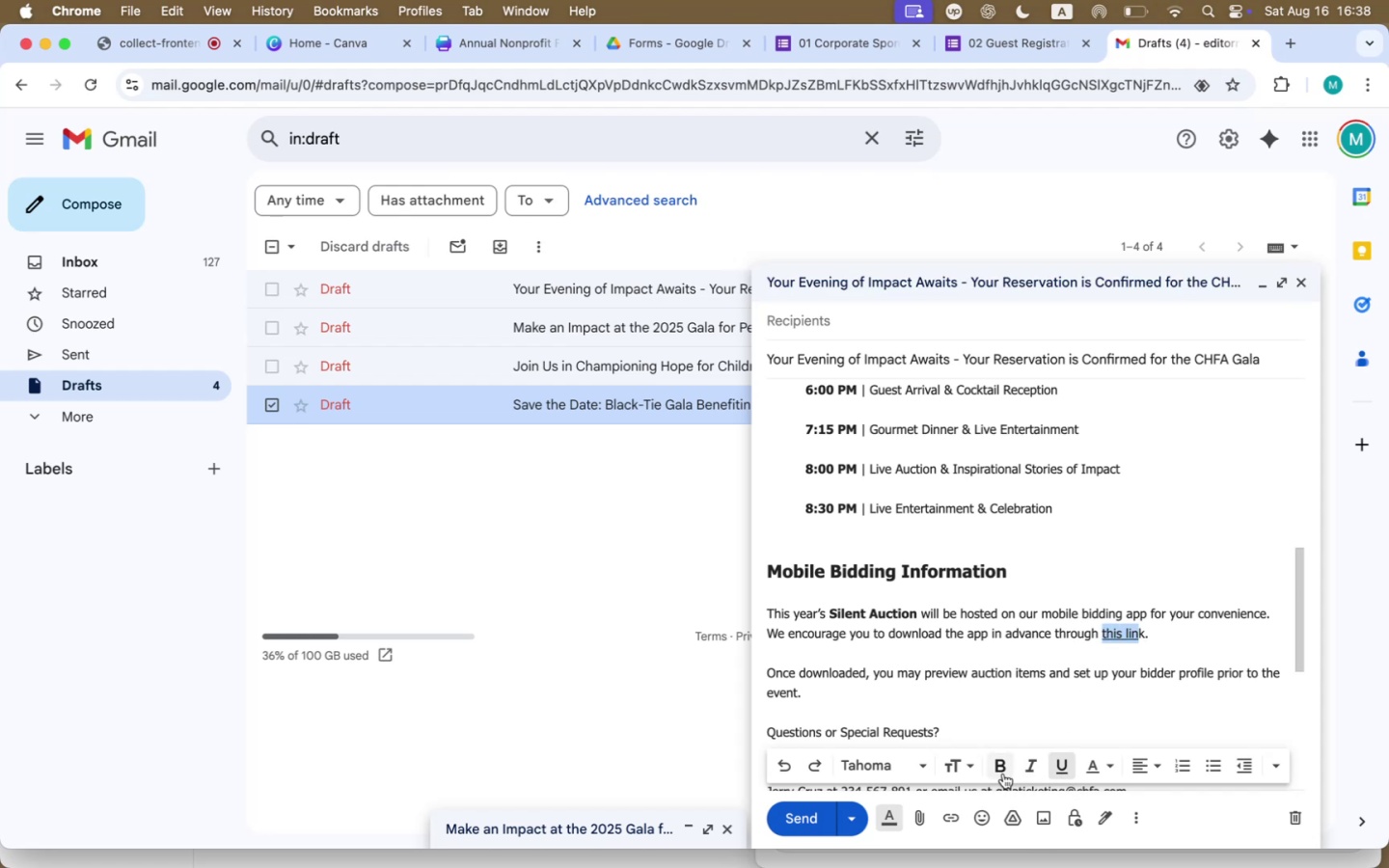 
left_click([1107, 771])
 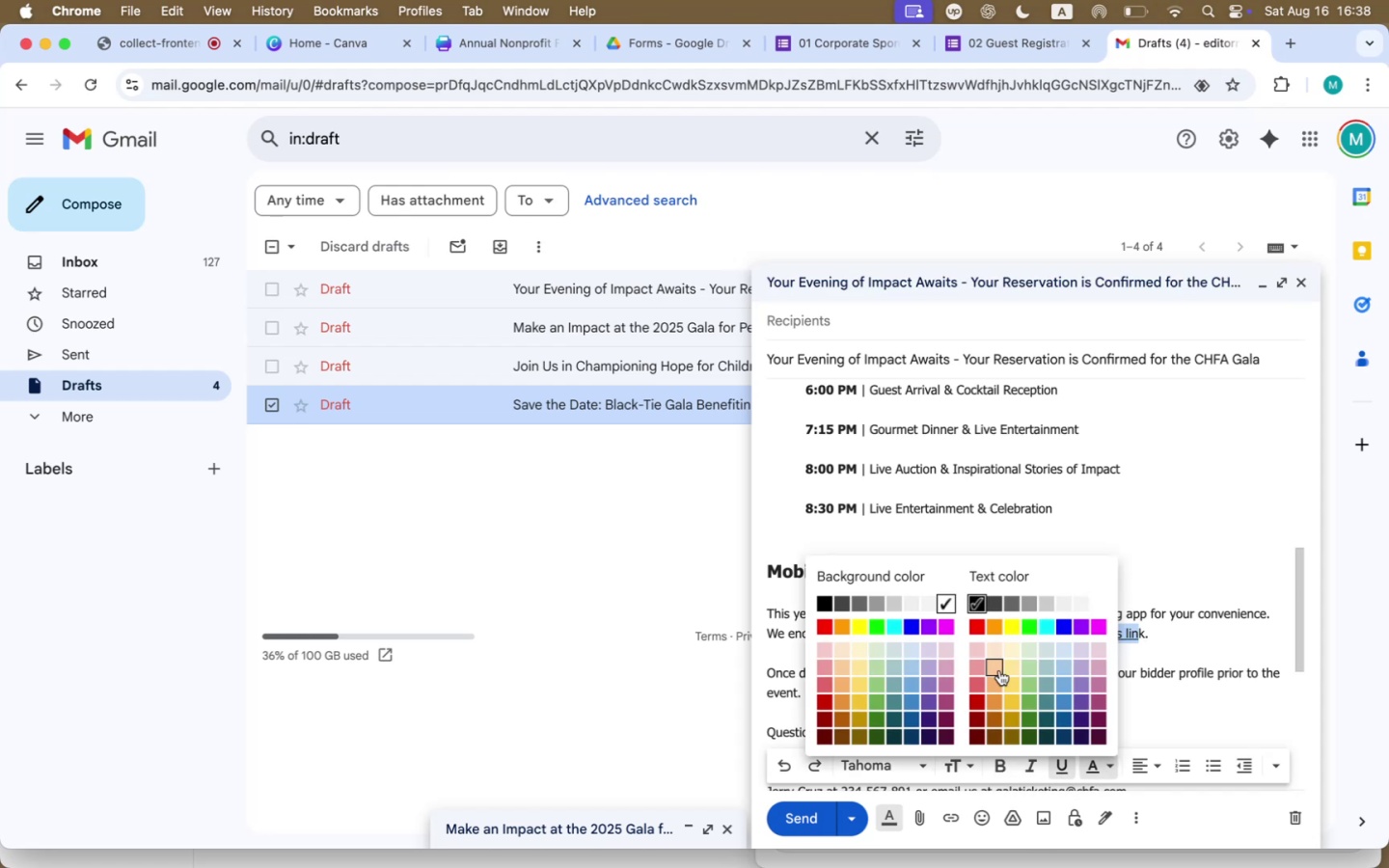 
left_click([1064, 628])
 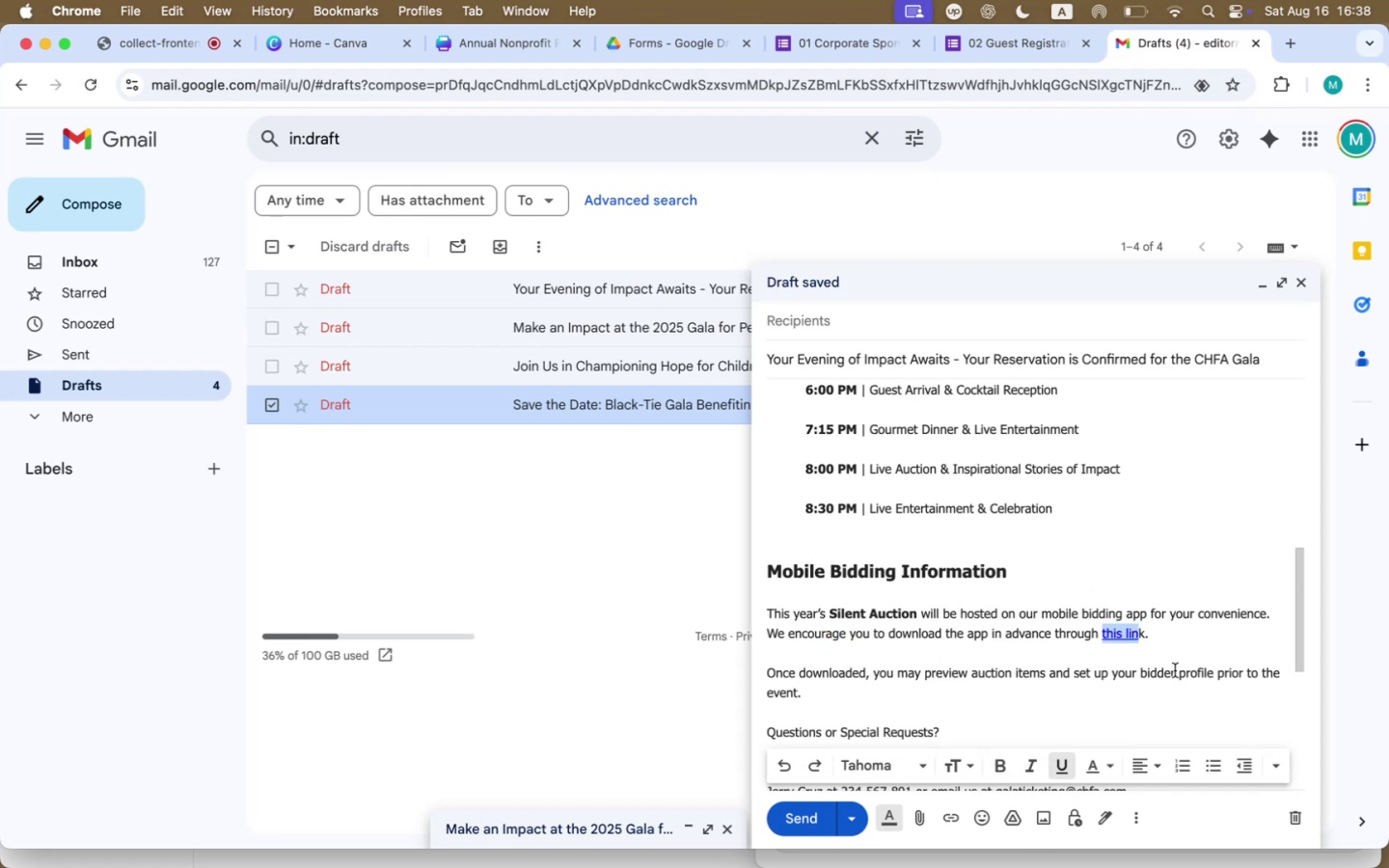 
left_click_drag(start_coordinate=[1137, 633], to_coordinate=[1146, 633])
 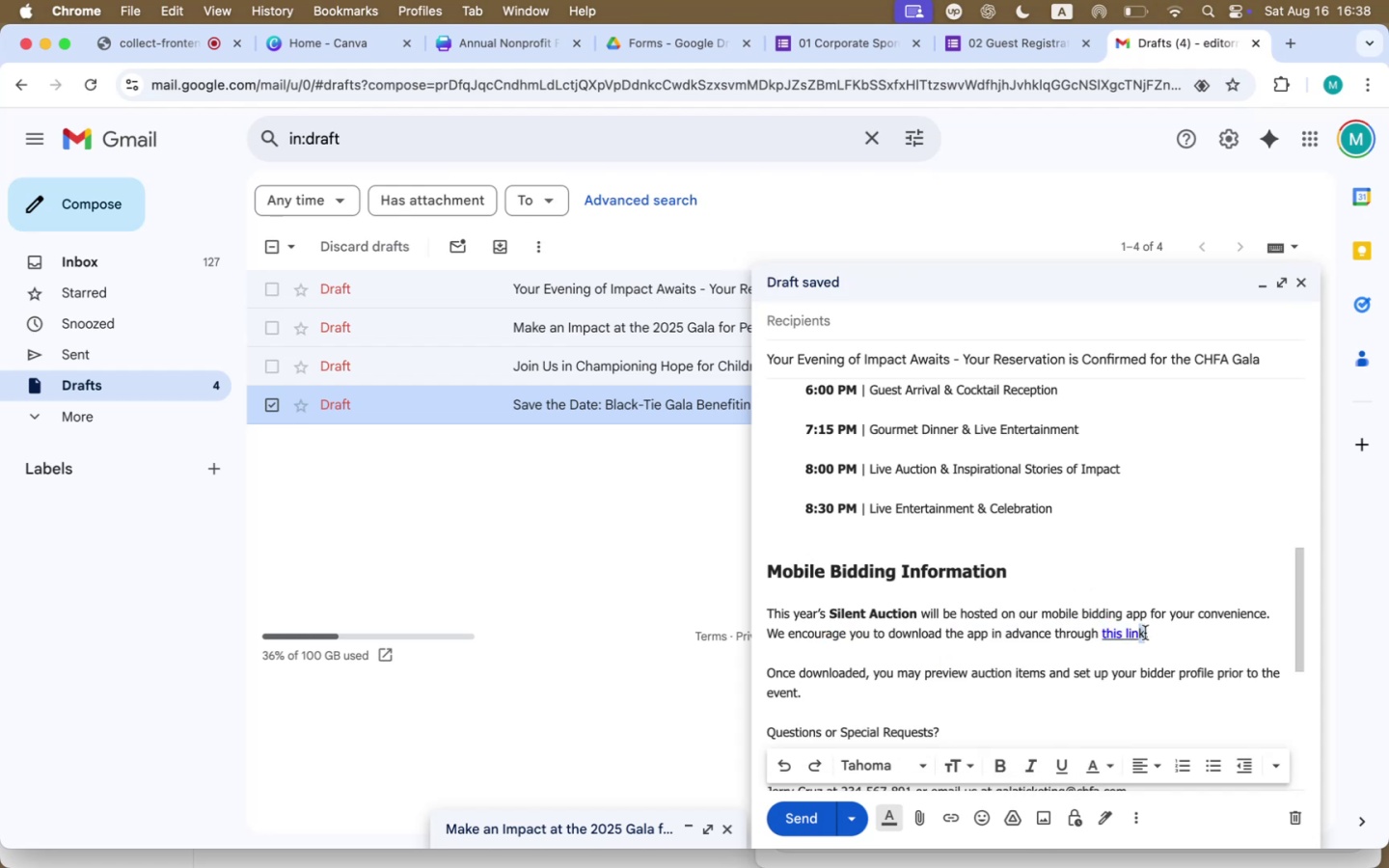 
key(Meta+CommandLeft)
 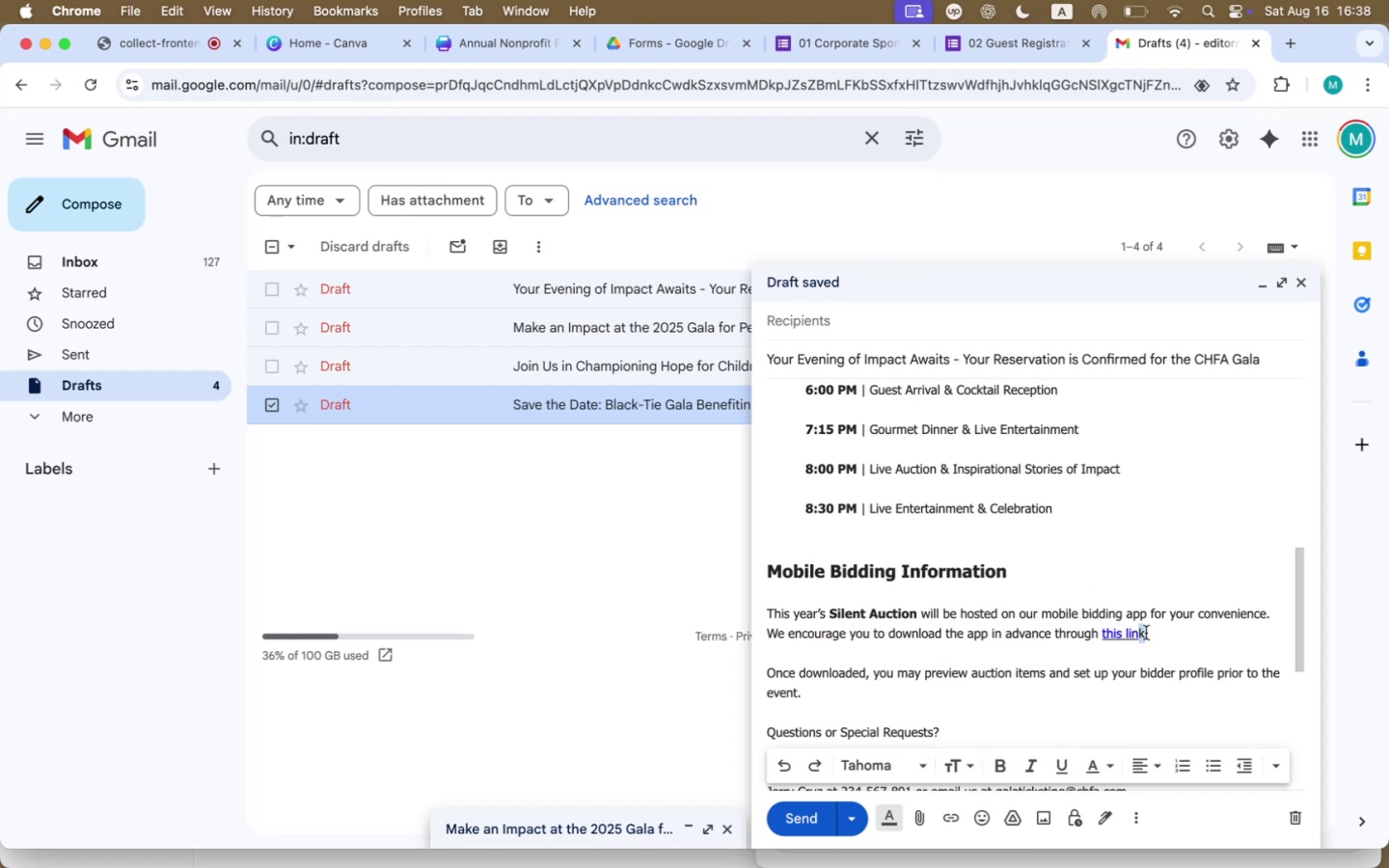 
key(Meta+Z)
 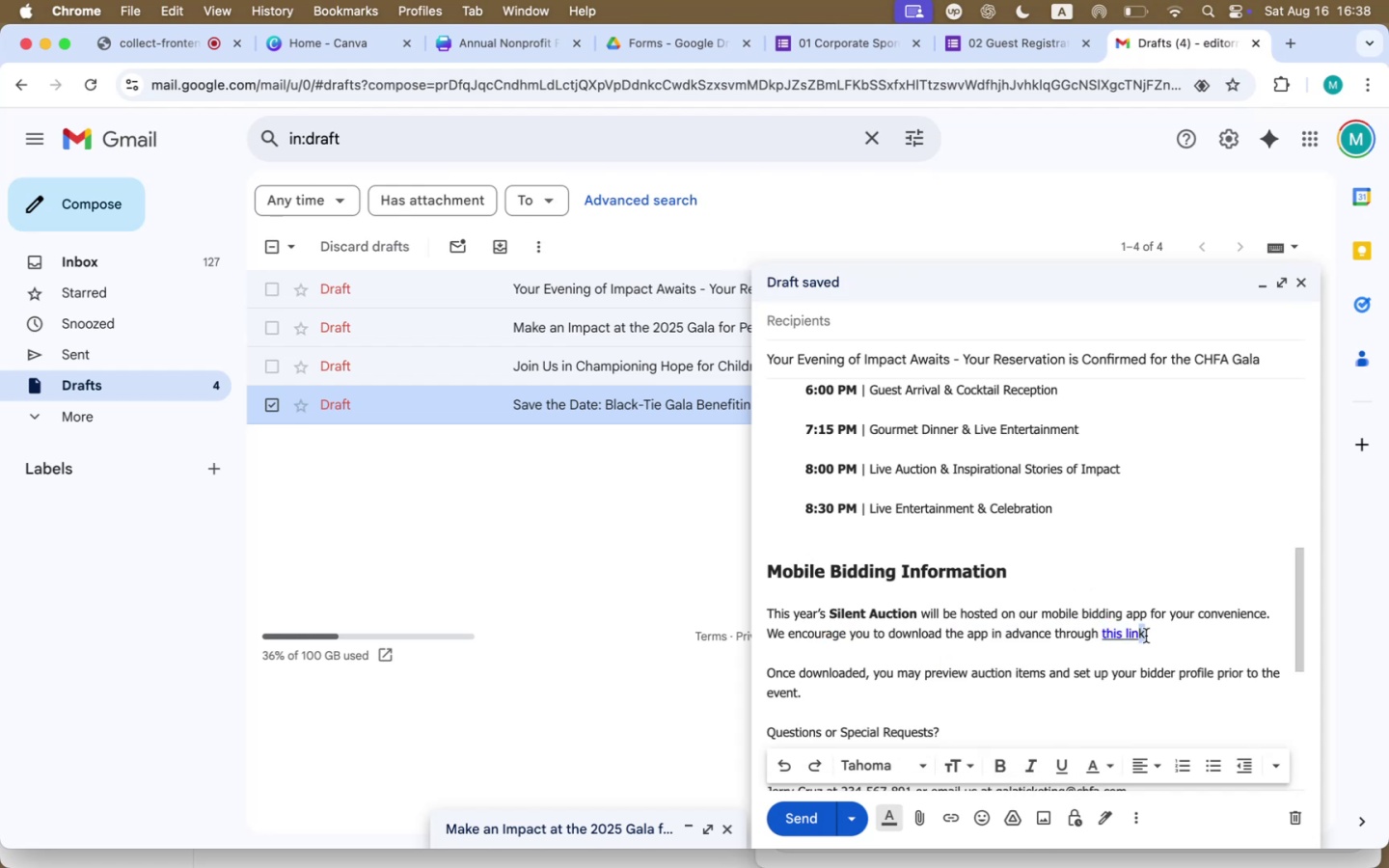 
left_click_drag(start_coordinate=[1147, 633], to_coordinate=[1099, 633])
 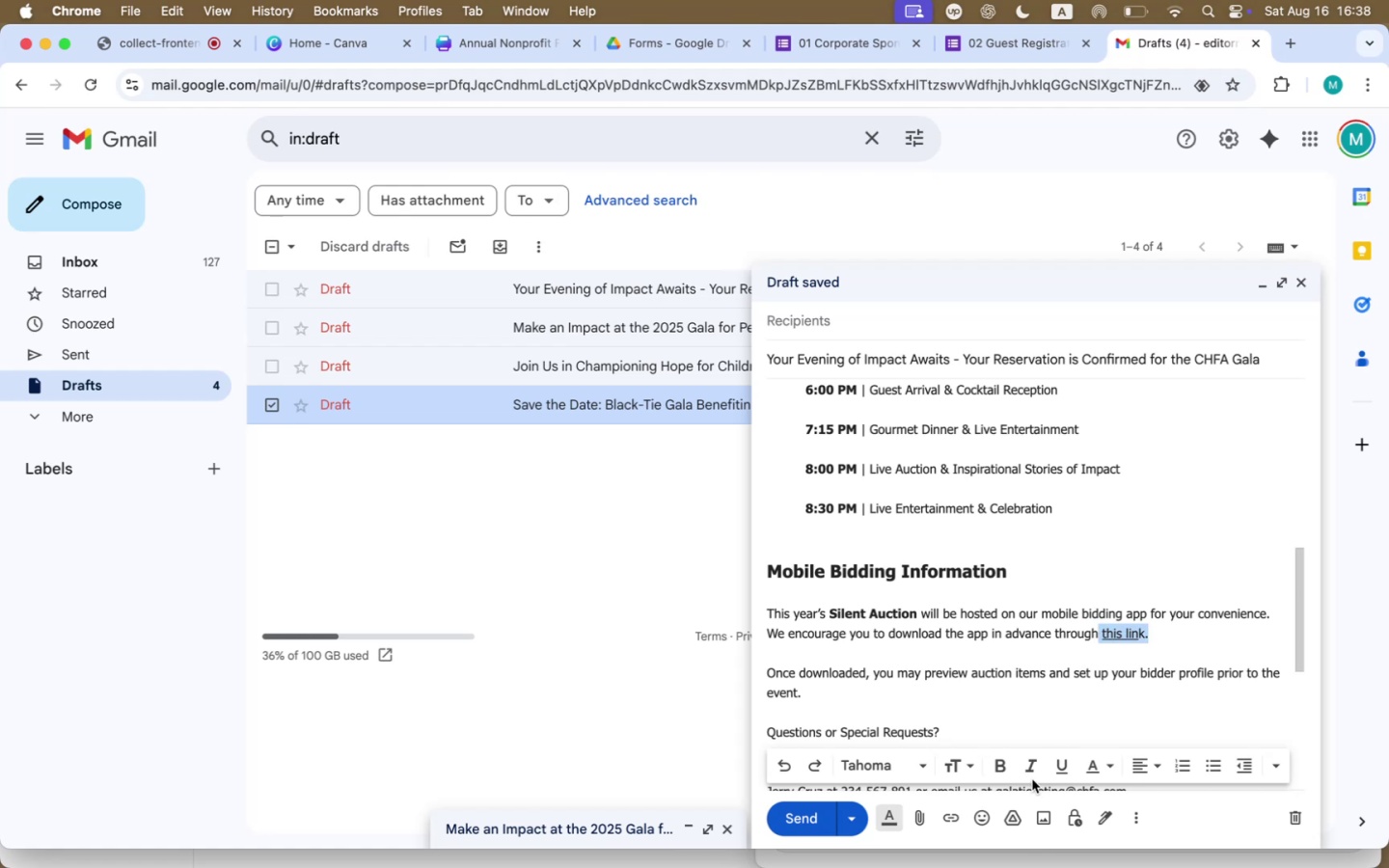 
left_click([1061, 765])
 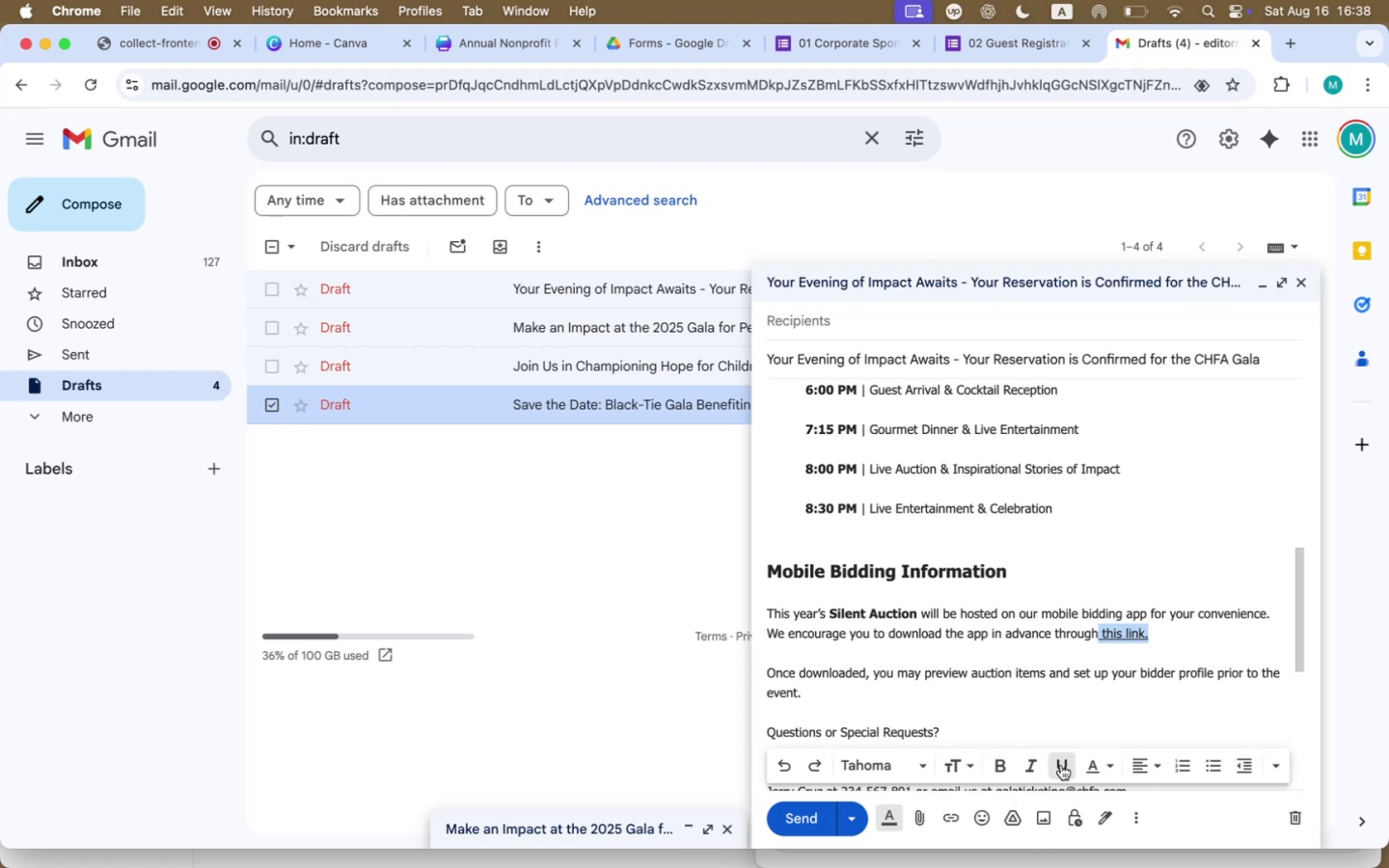 
key(Meta+Z)
 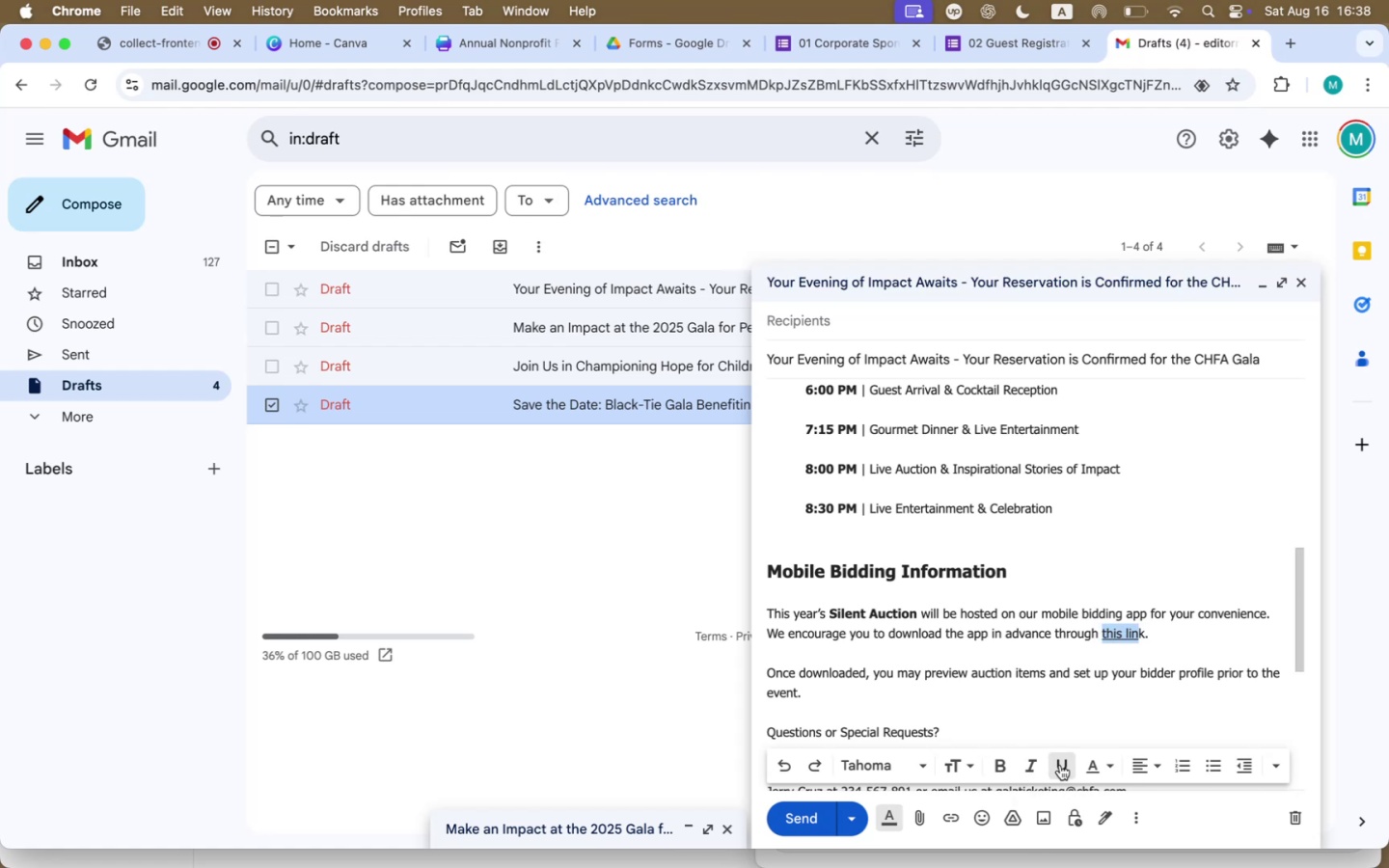 
left_click_drag(start_coordinate=[1281, 692], to_coordinate=[1276, 689])
 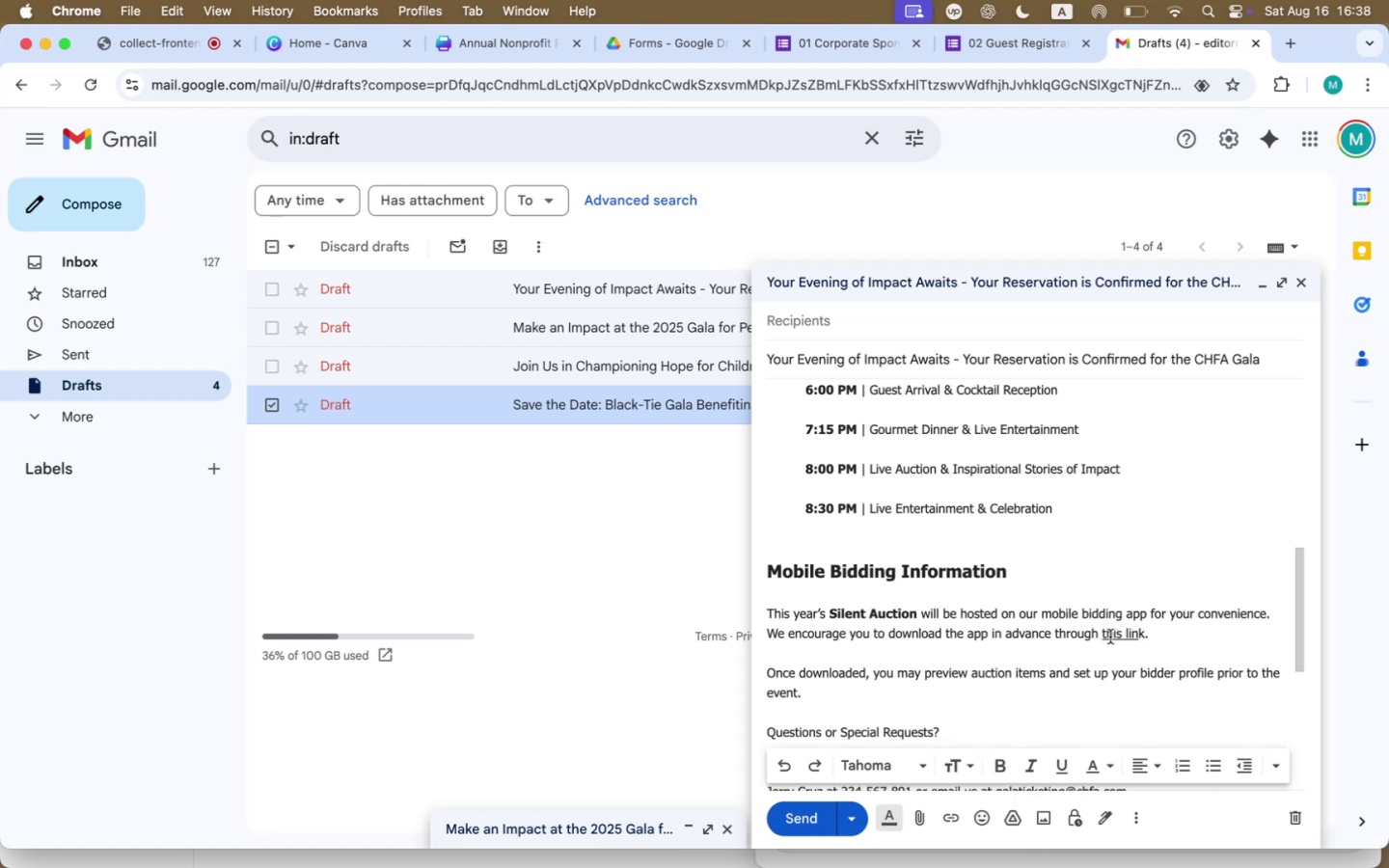 
left_click_drag(start_coordinate=[1103, 636], to_coordinate=[1147, 633])
 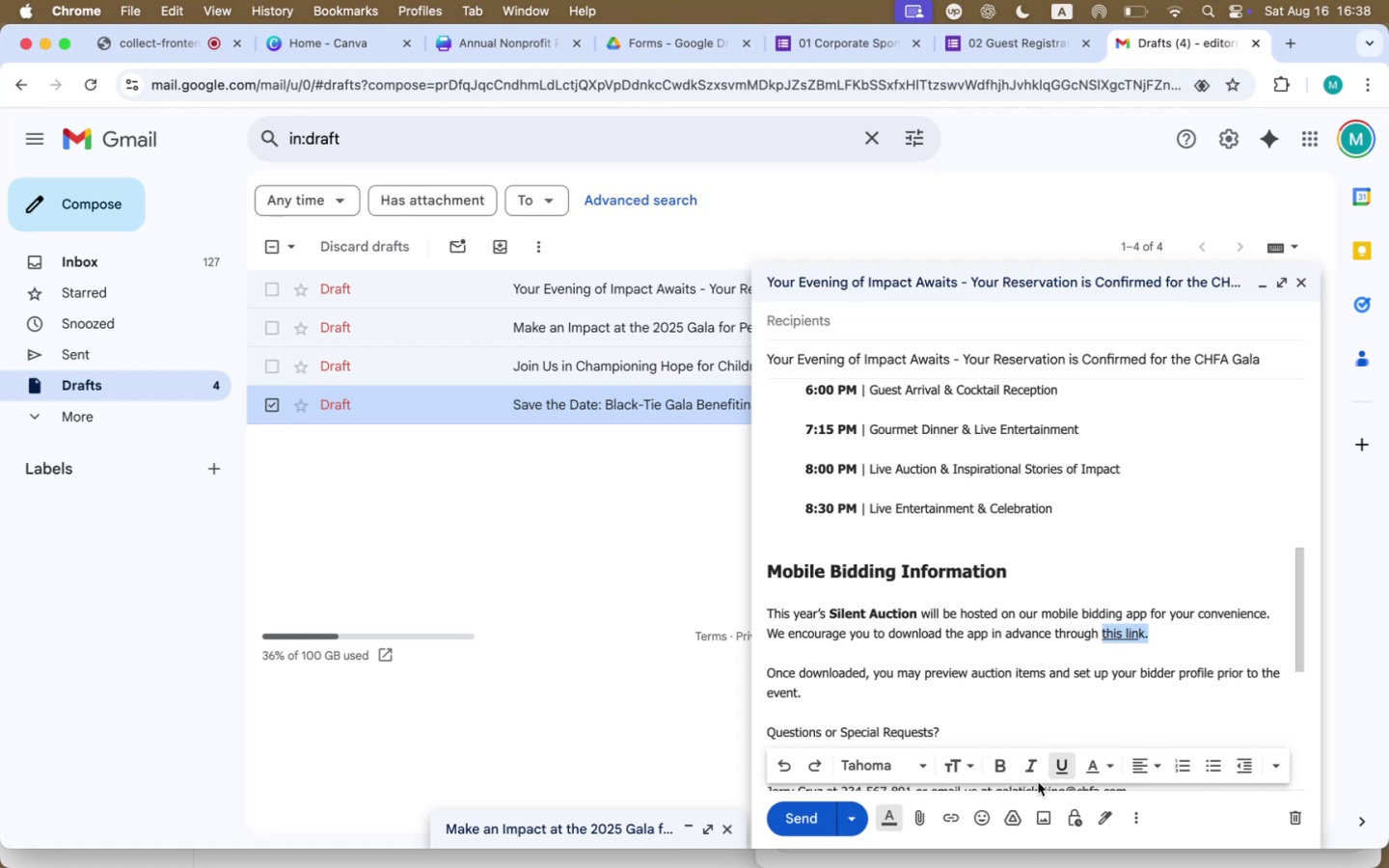 
left_click([1061, 771])
 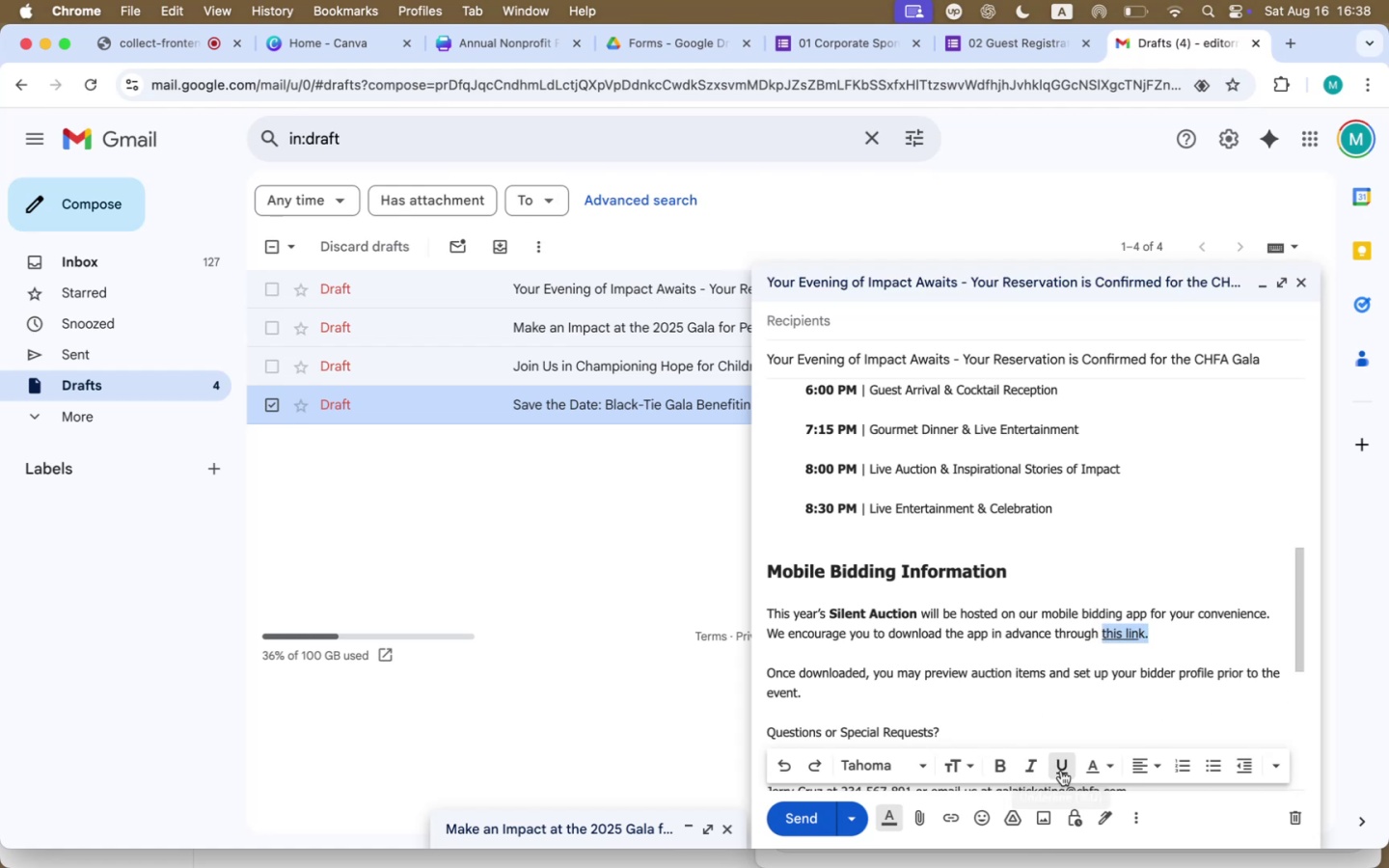 
left_click([1061, 771])
 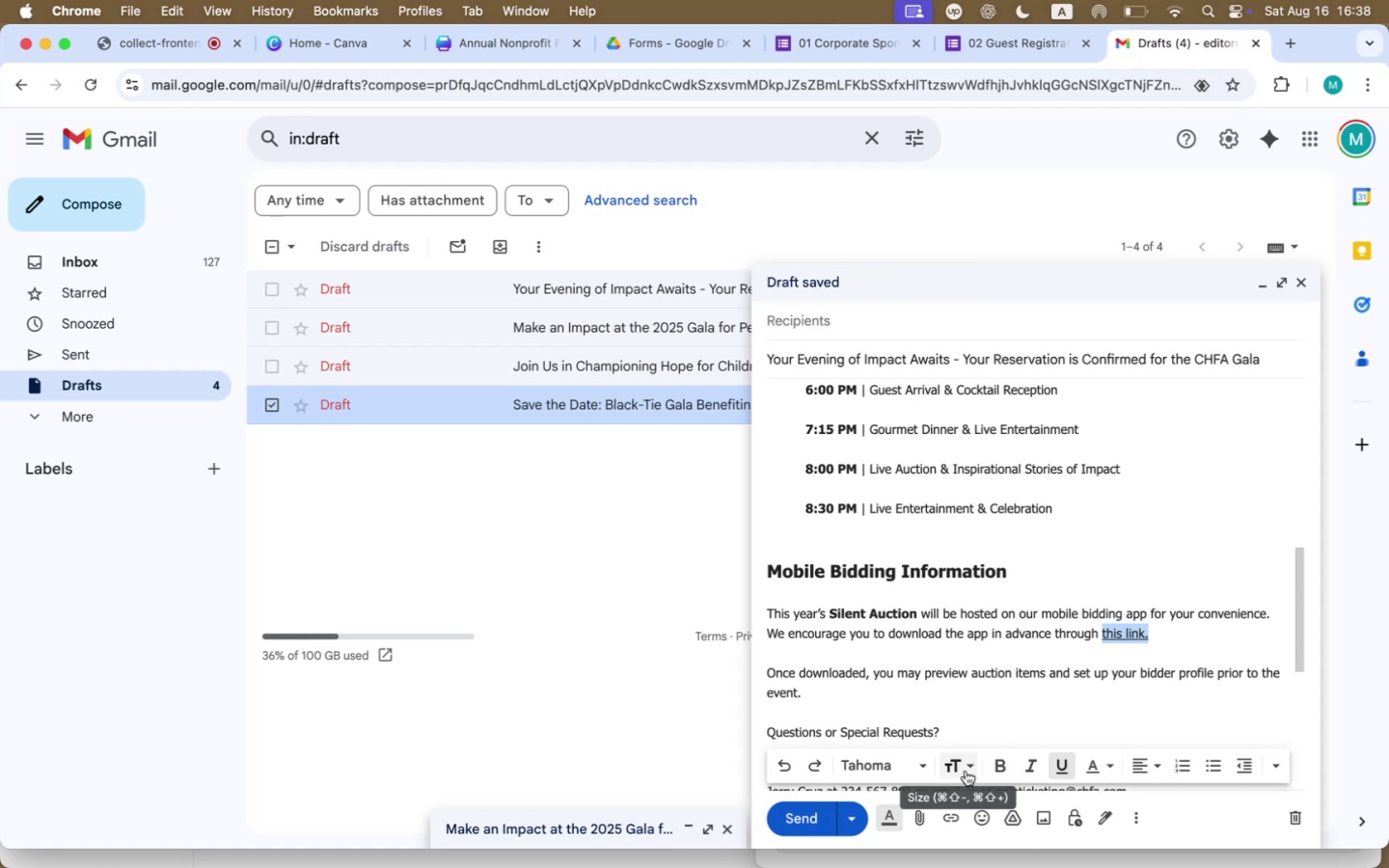 
left_click([1106, 770])
 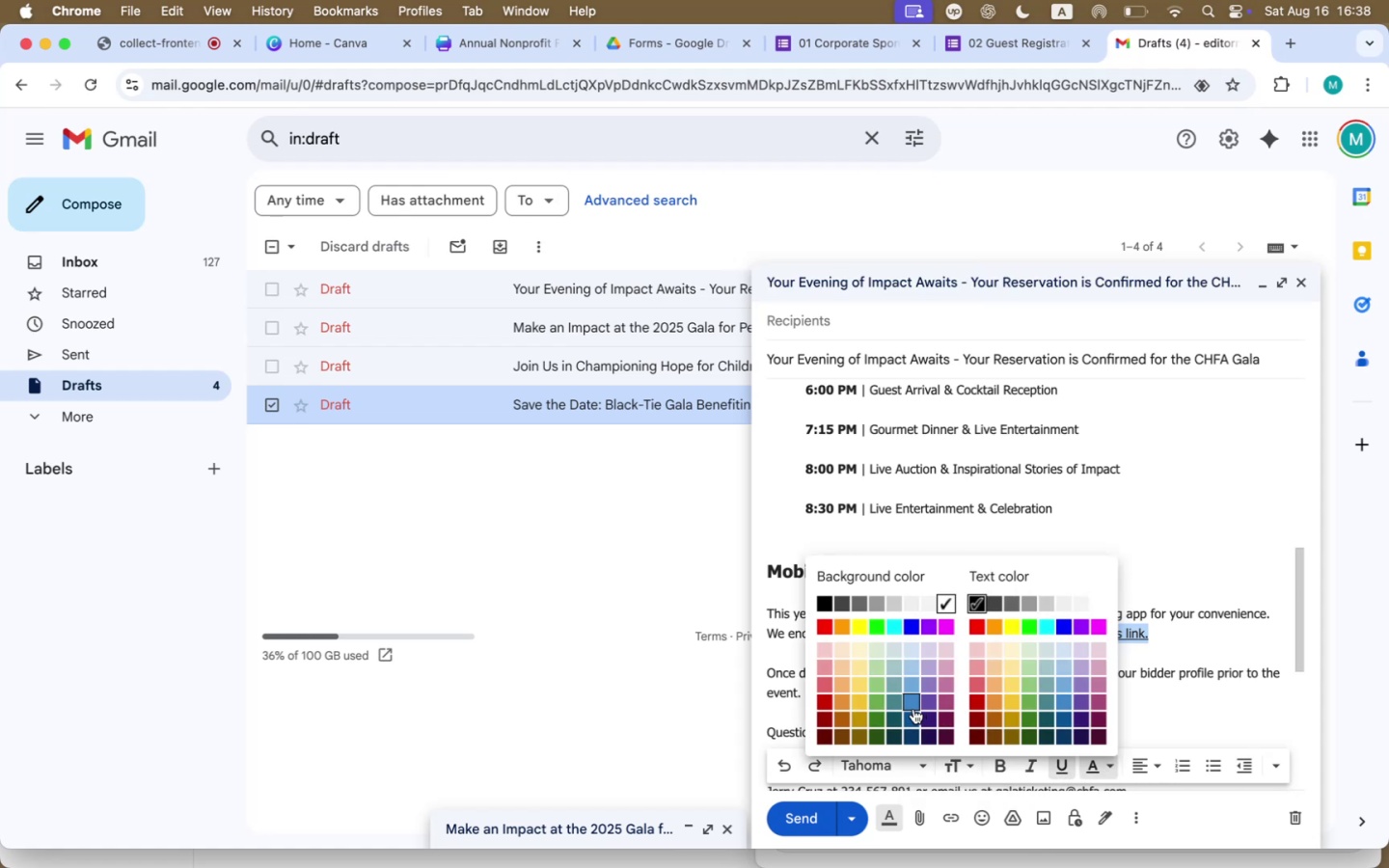 
left_click([914, 703])
 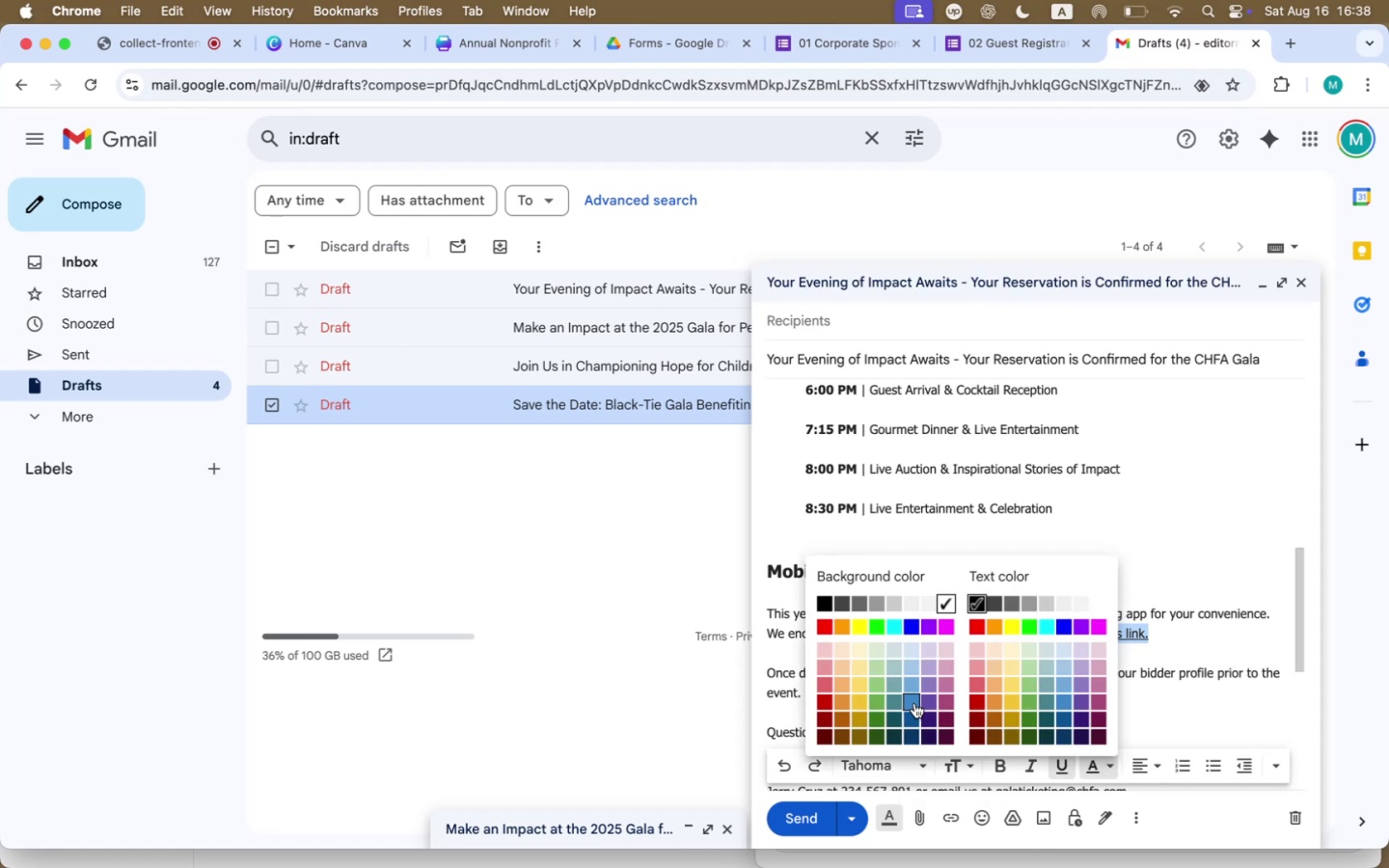 
left_click([1212, 648])
 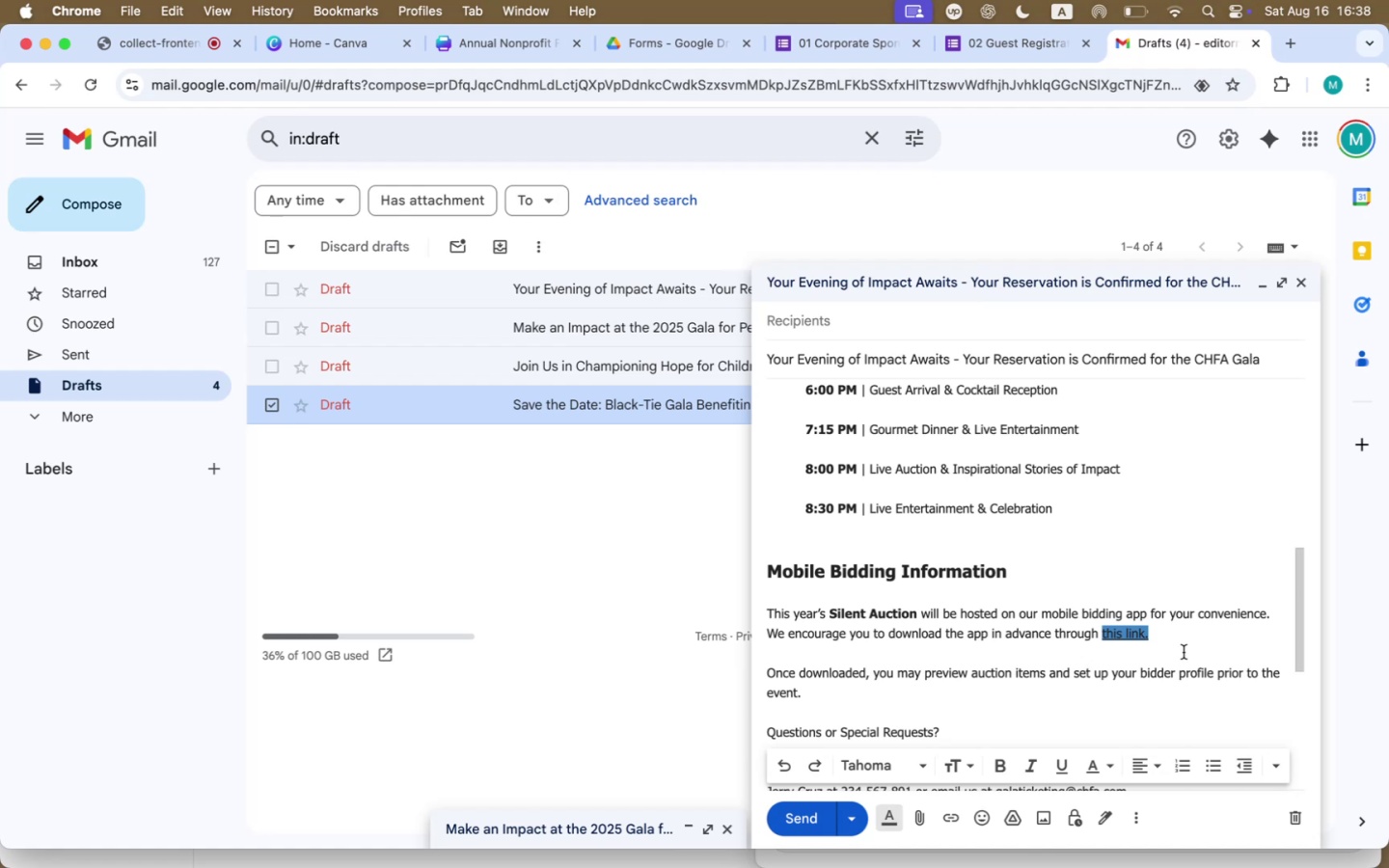 
key(Meta+Z)
 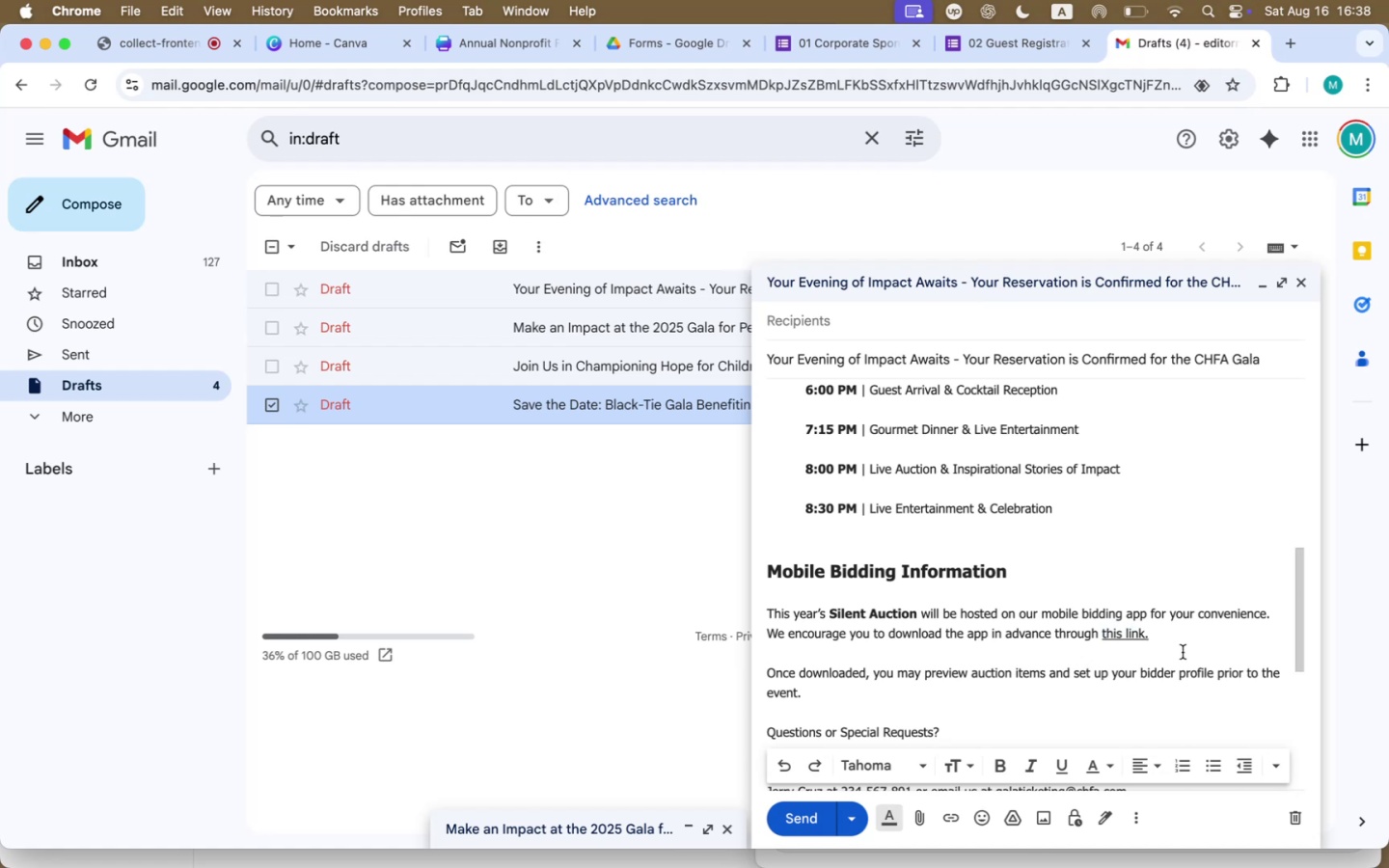 
left_click_drag(start_coordinate=[1148, 635], to_coordinate=[1103, 633])
 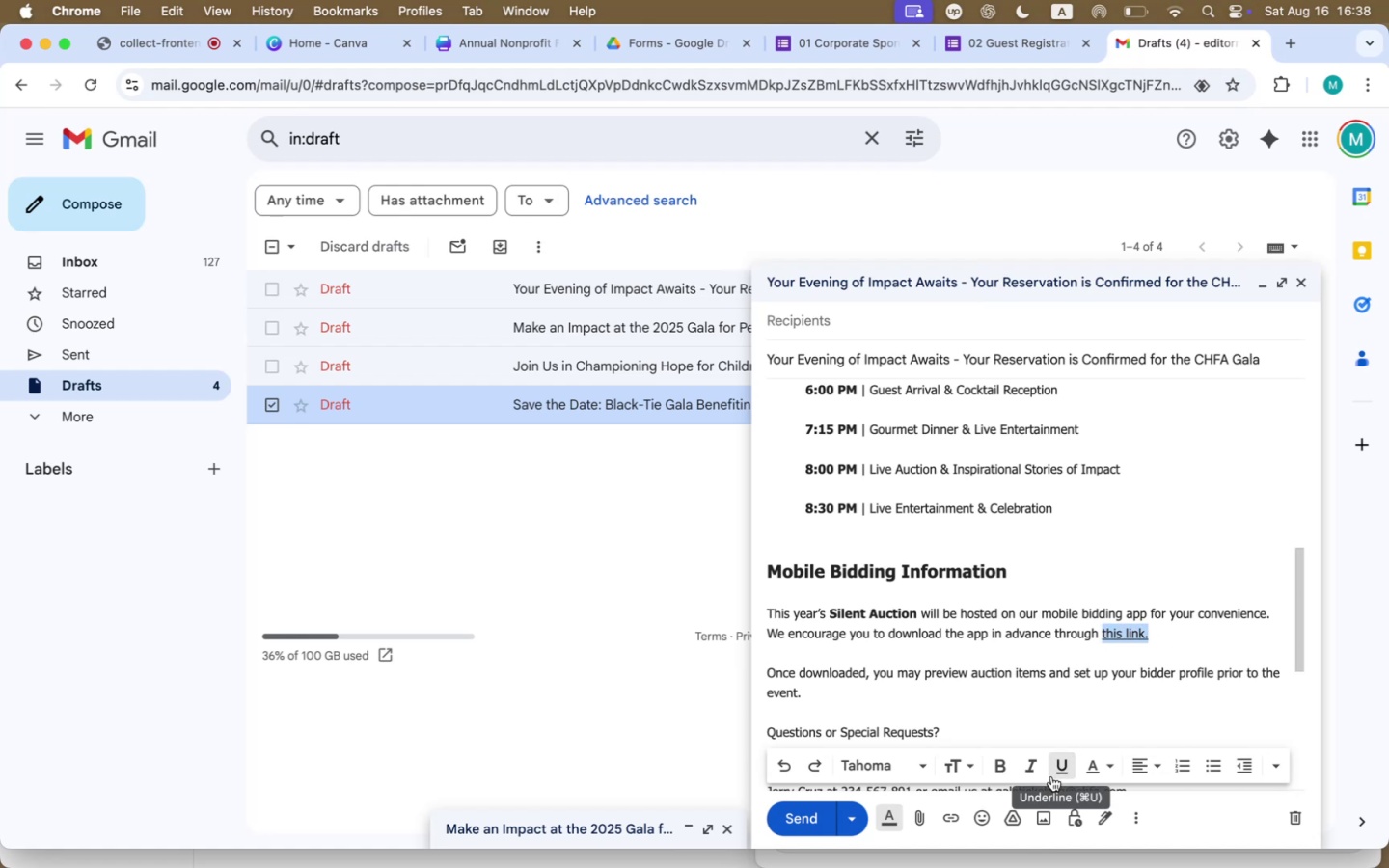 
left_click([1094, 768])
 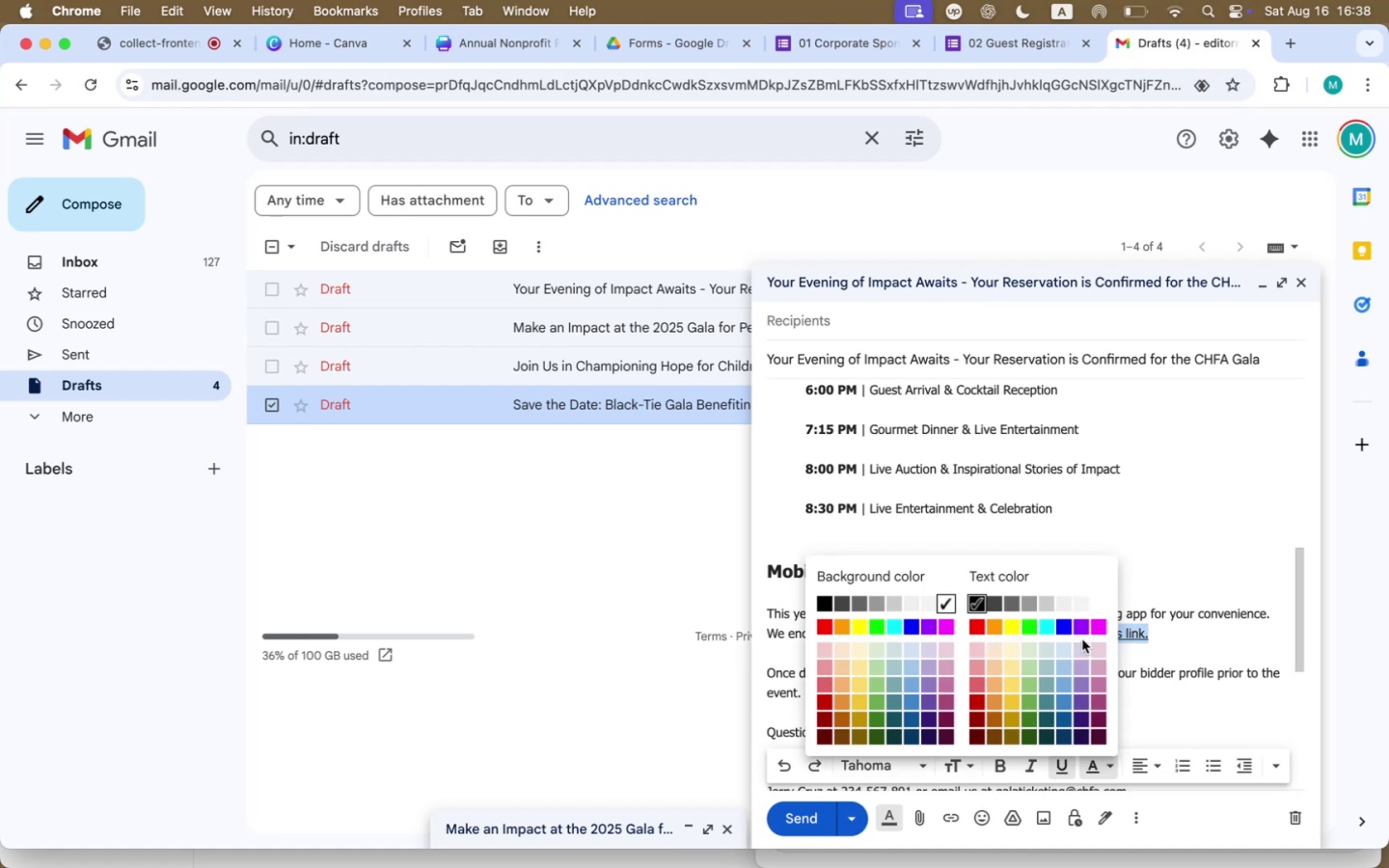 
double_click([1221, 634])
 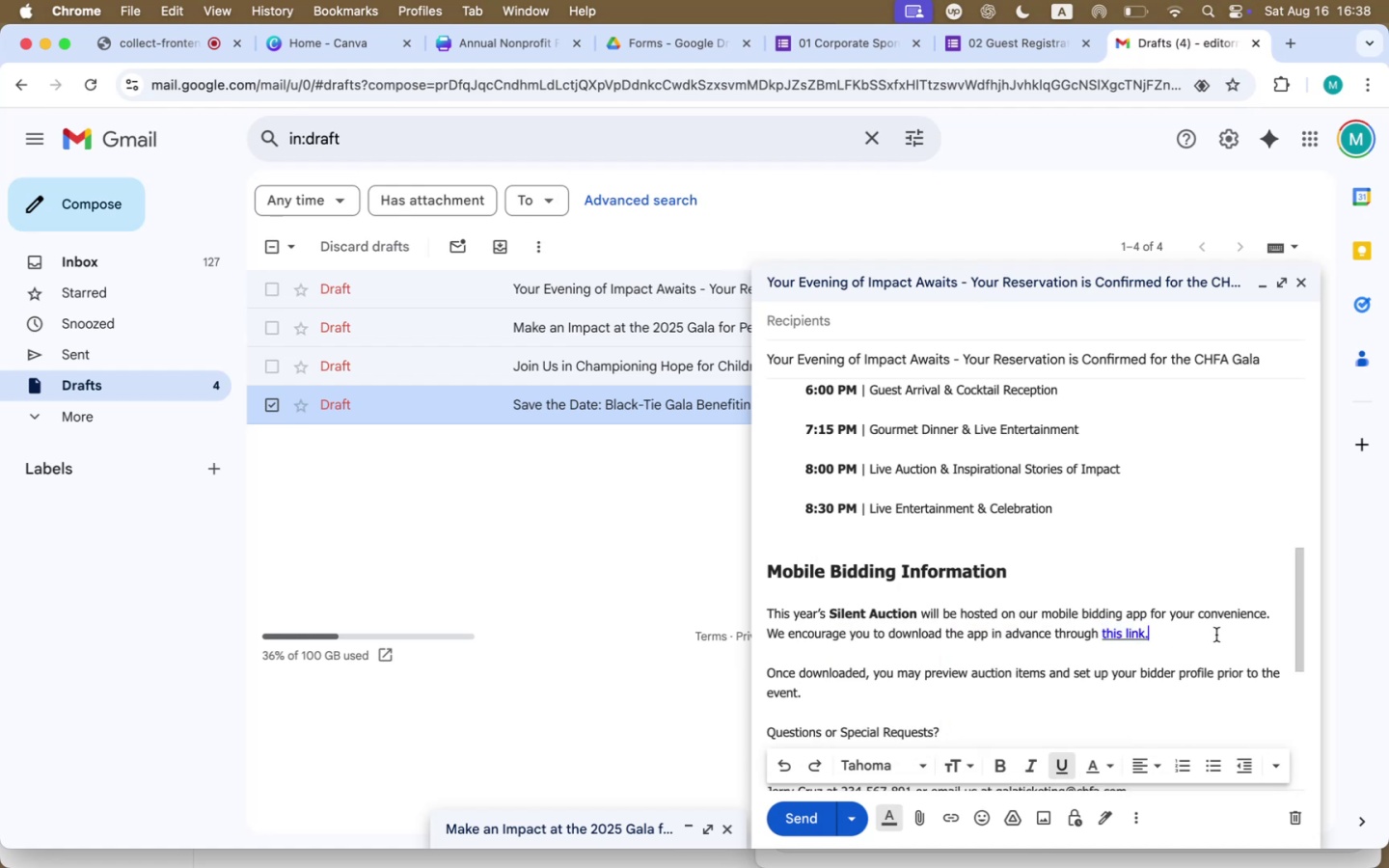 
scroll: coordinate [909, 662], scroll_direction: down, amount: 10.0
 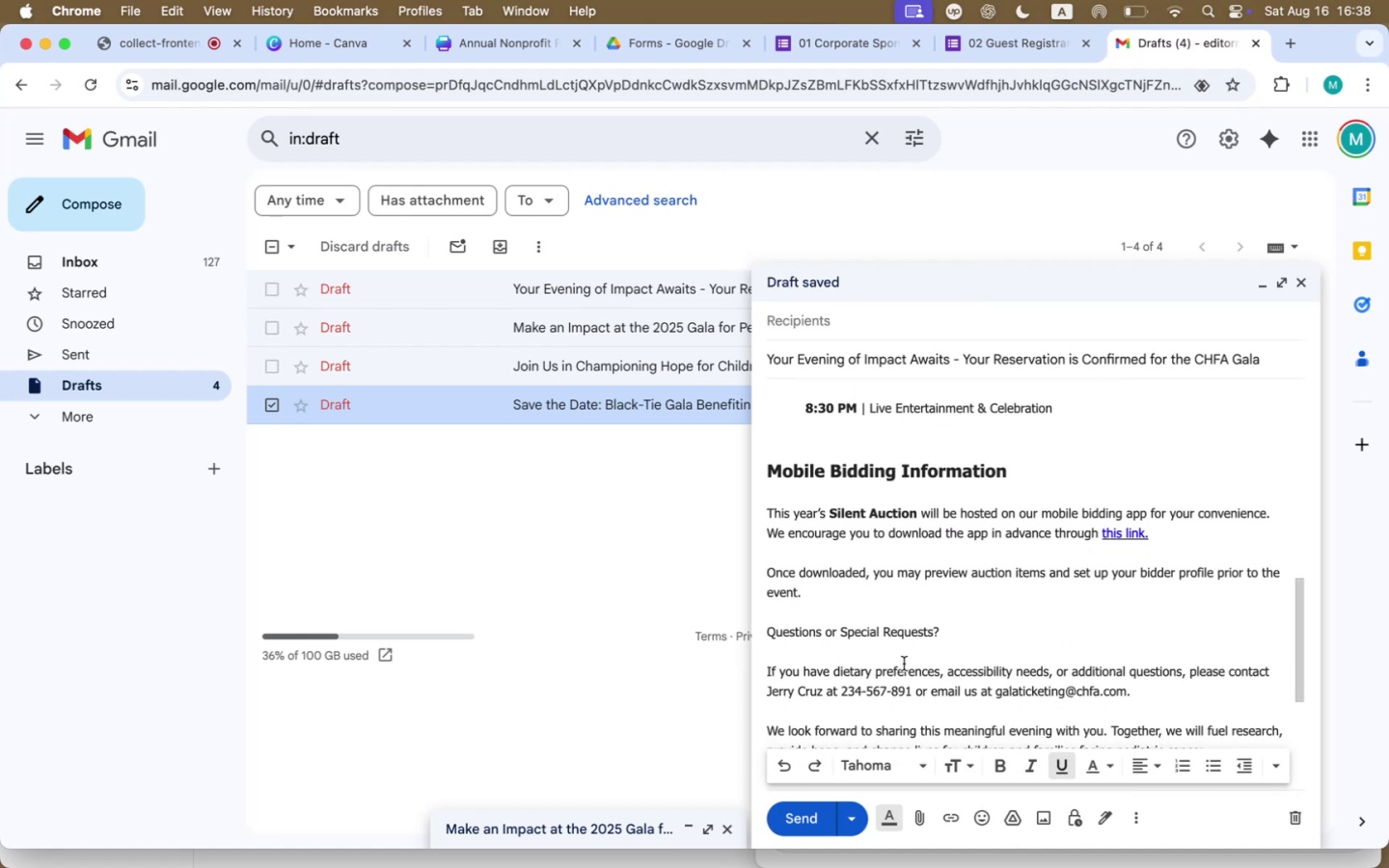 
left_click_drag(start_coordinate=[953, 633], to_coordinate=[756, 630])
 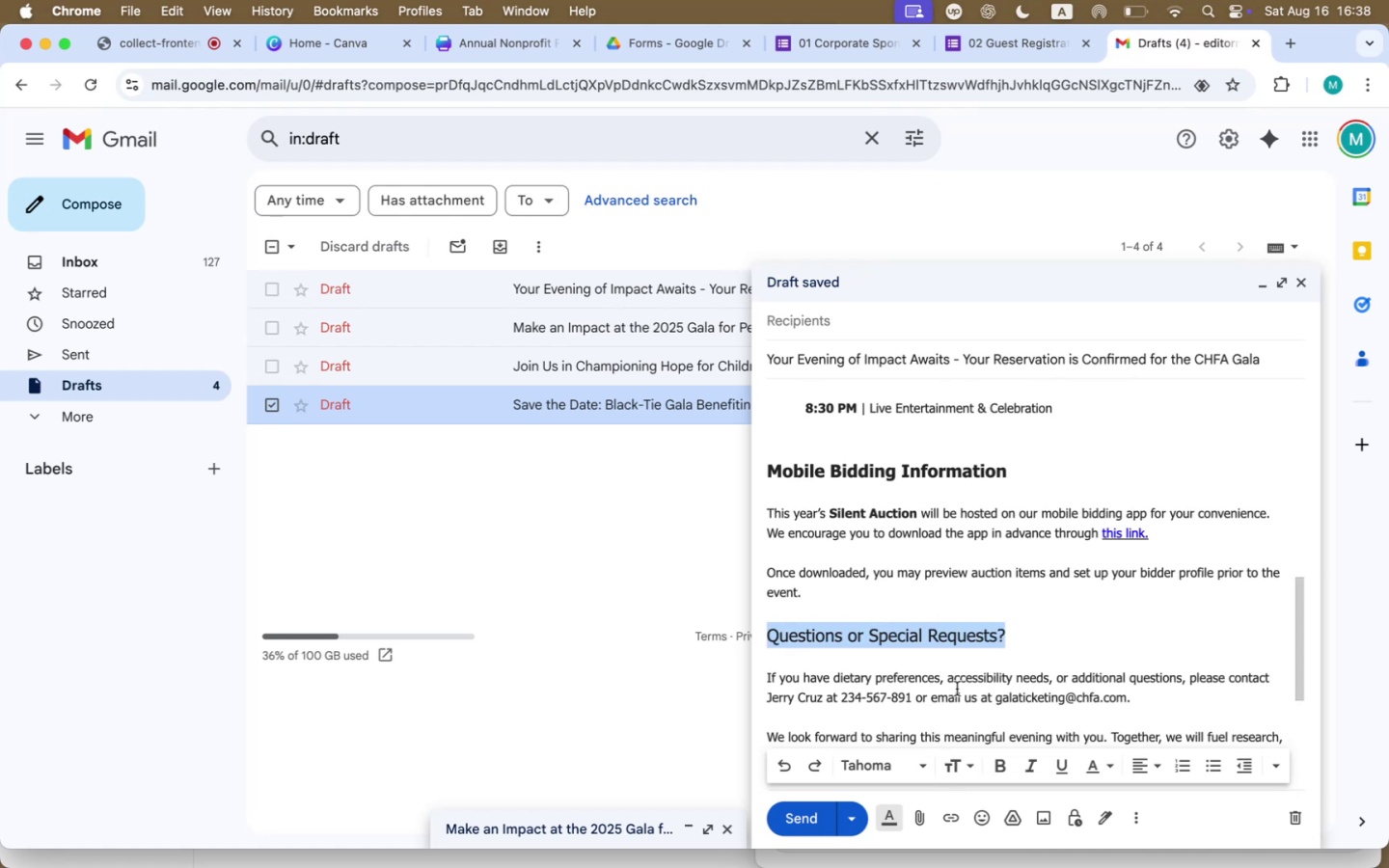 
left_click([994, 766])
 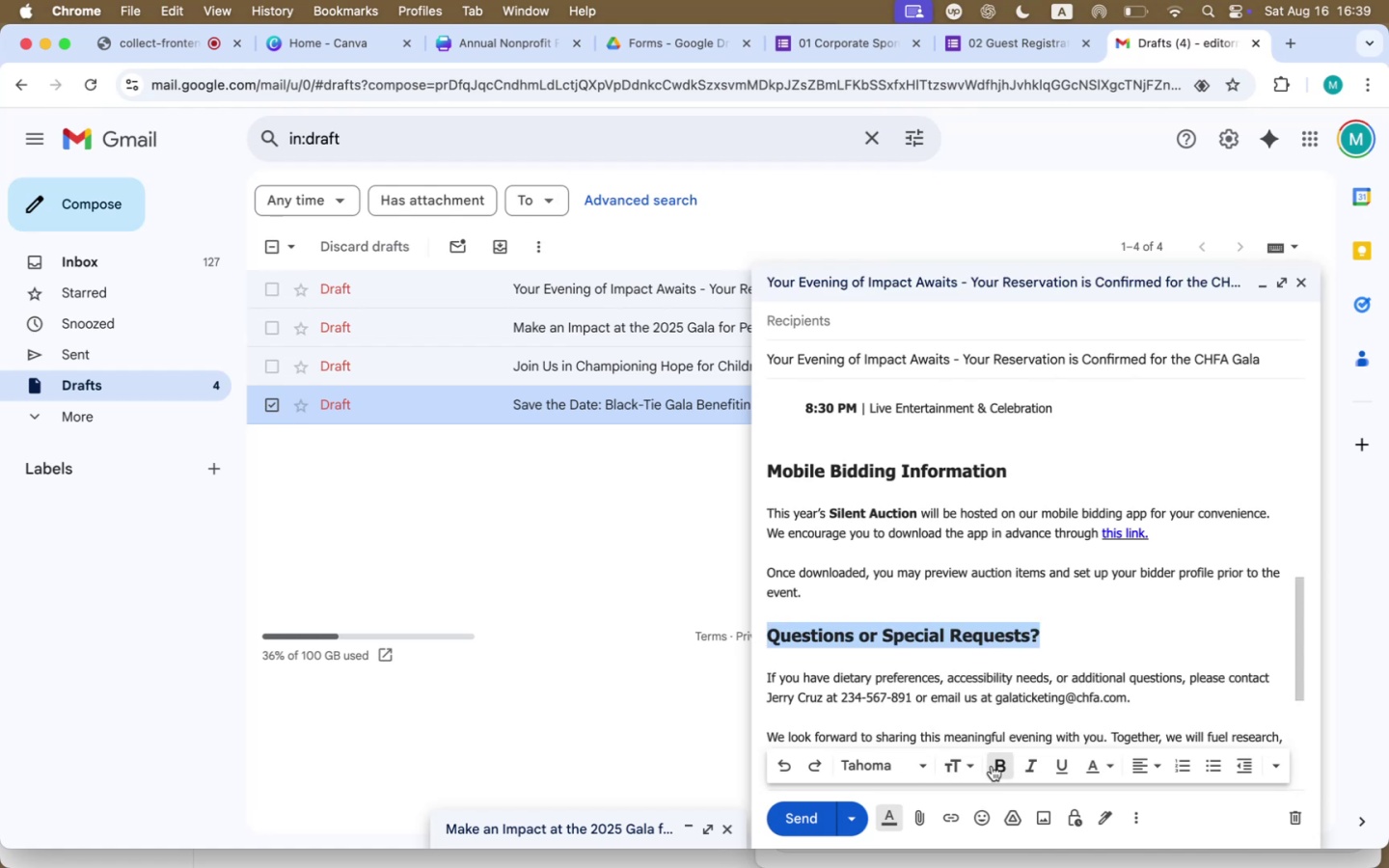 
left_click([1036, 678])
 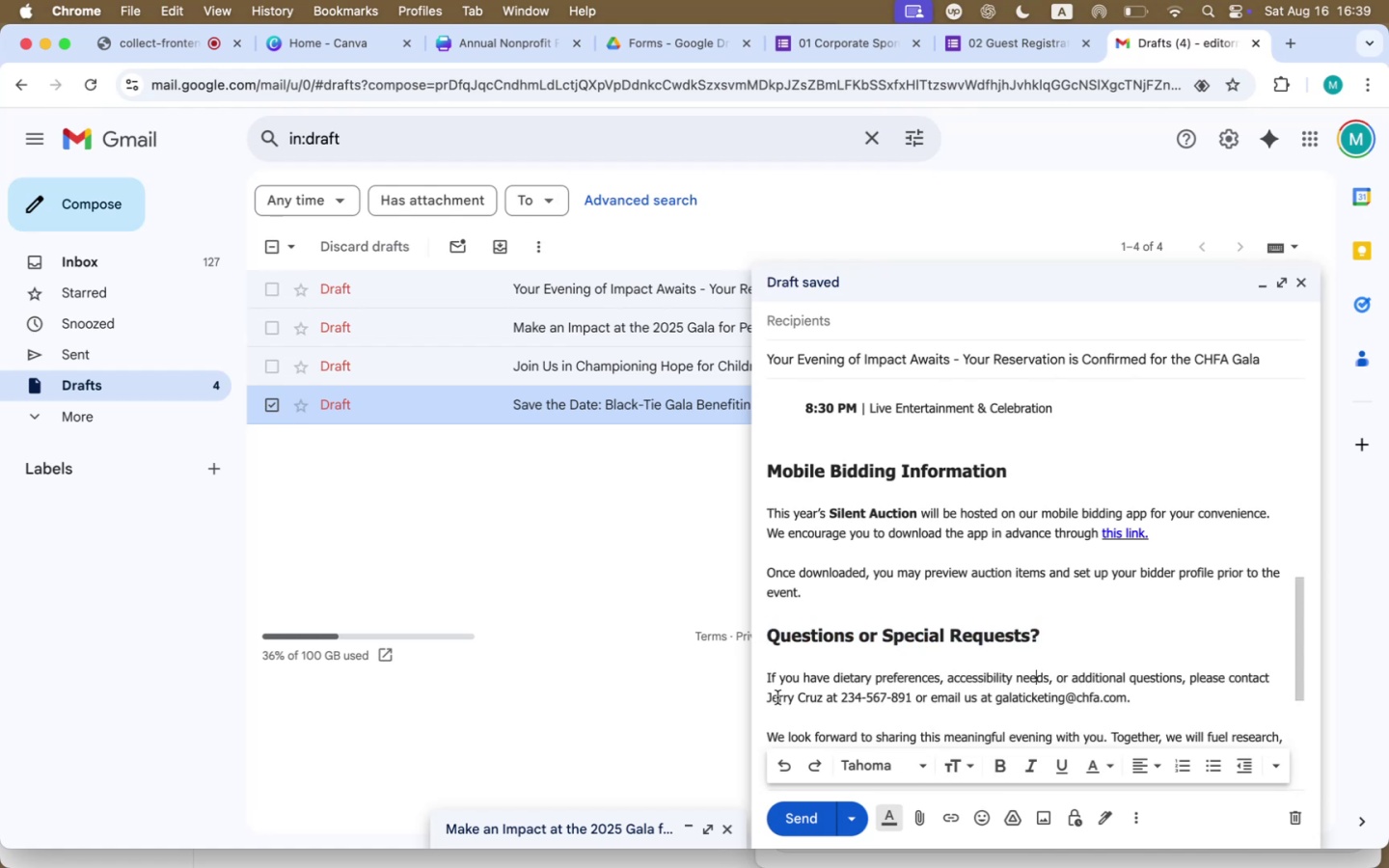 
left_click_drag(start_coordinate=[772, 699], to_coordinate=[820, 698])
 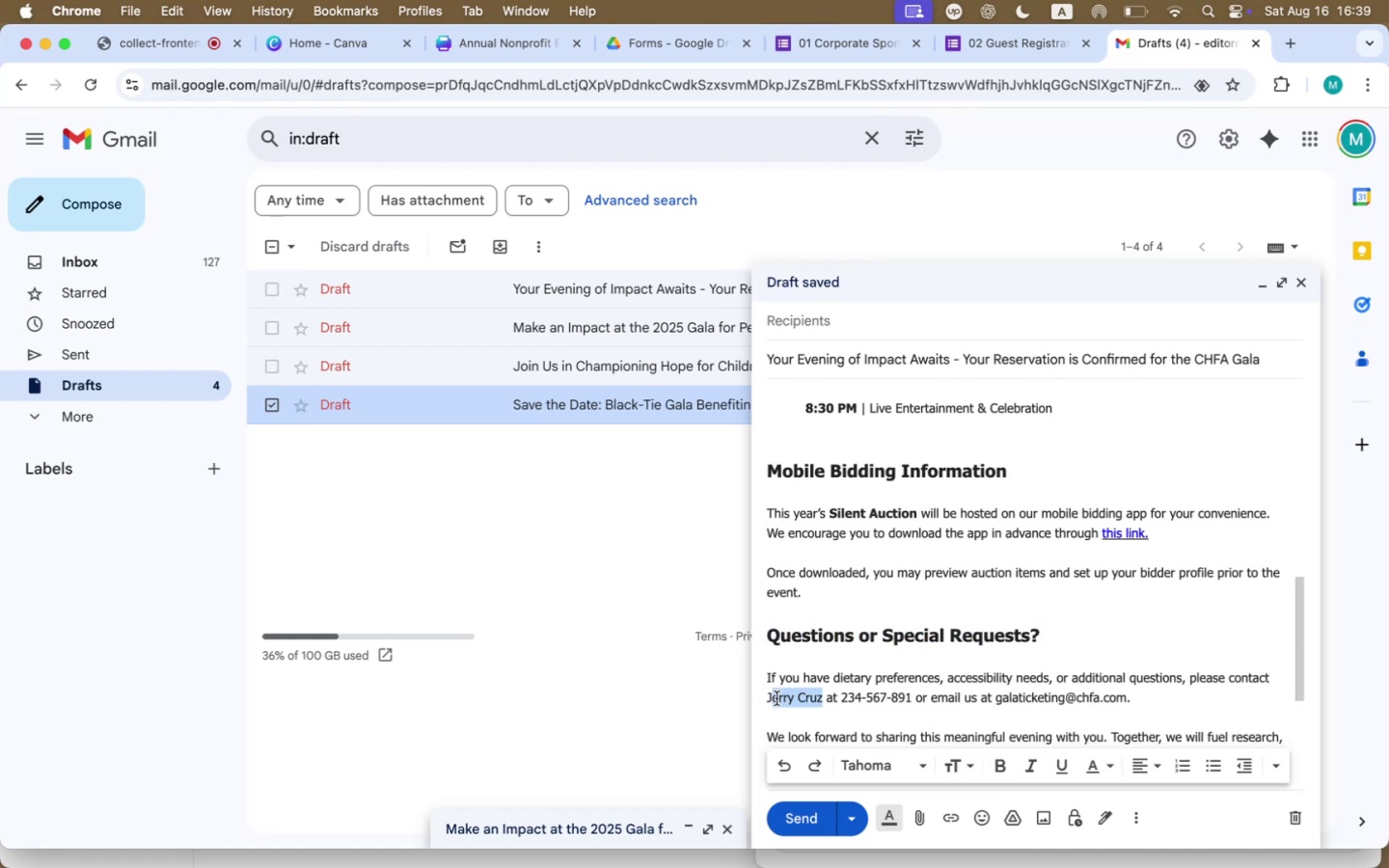 
left_click_drag(start_coordinate=[767, 695], to_coordinate=[820, 694])
 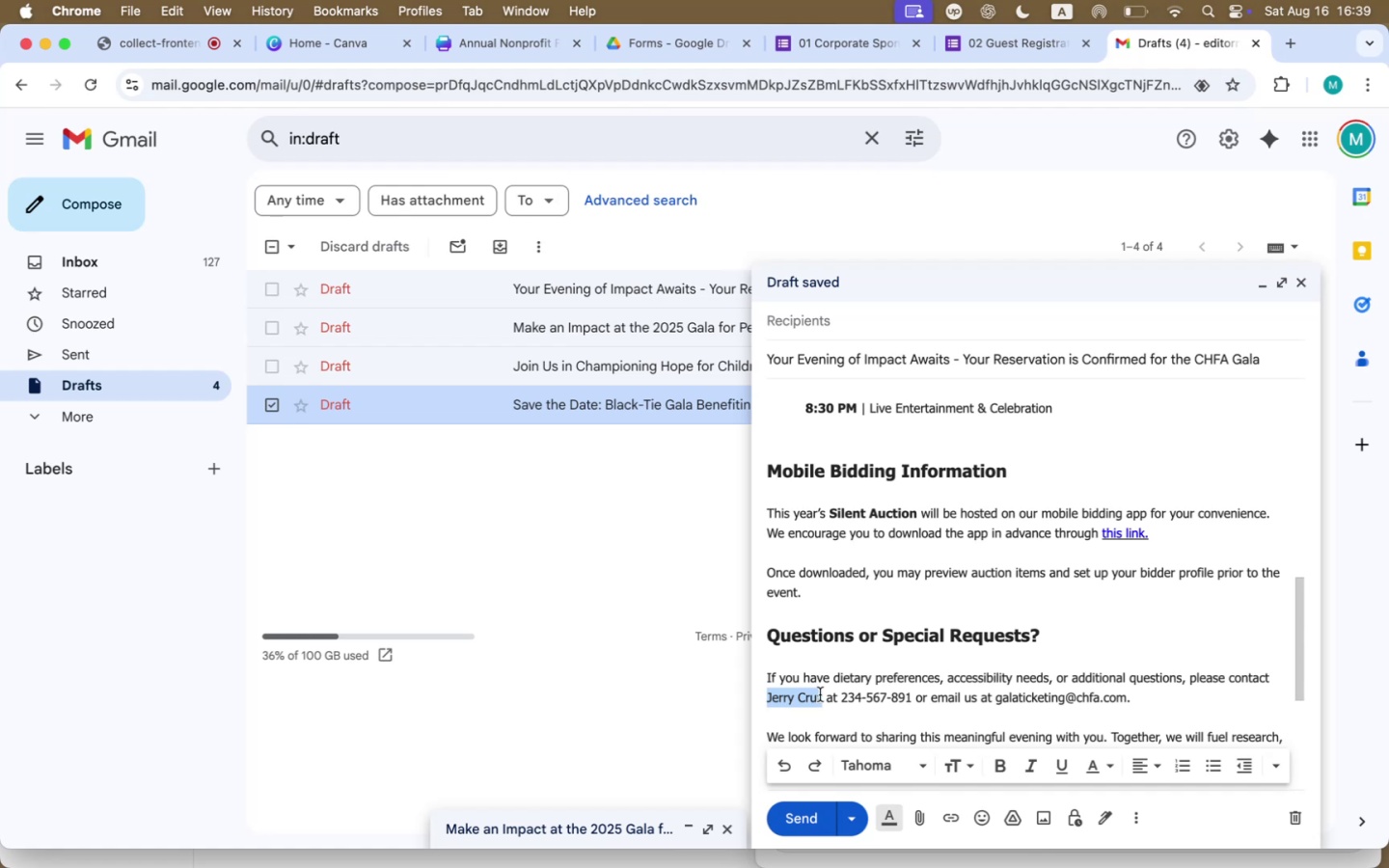 
key(Meta+CommandLeft)
 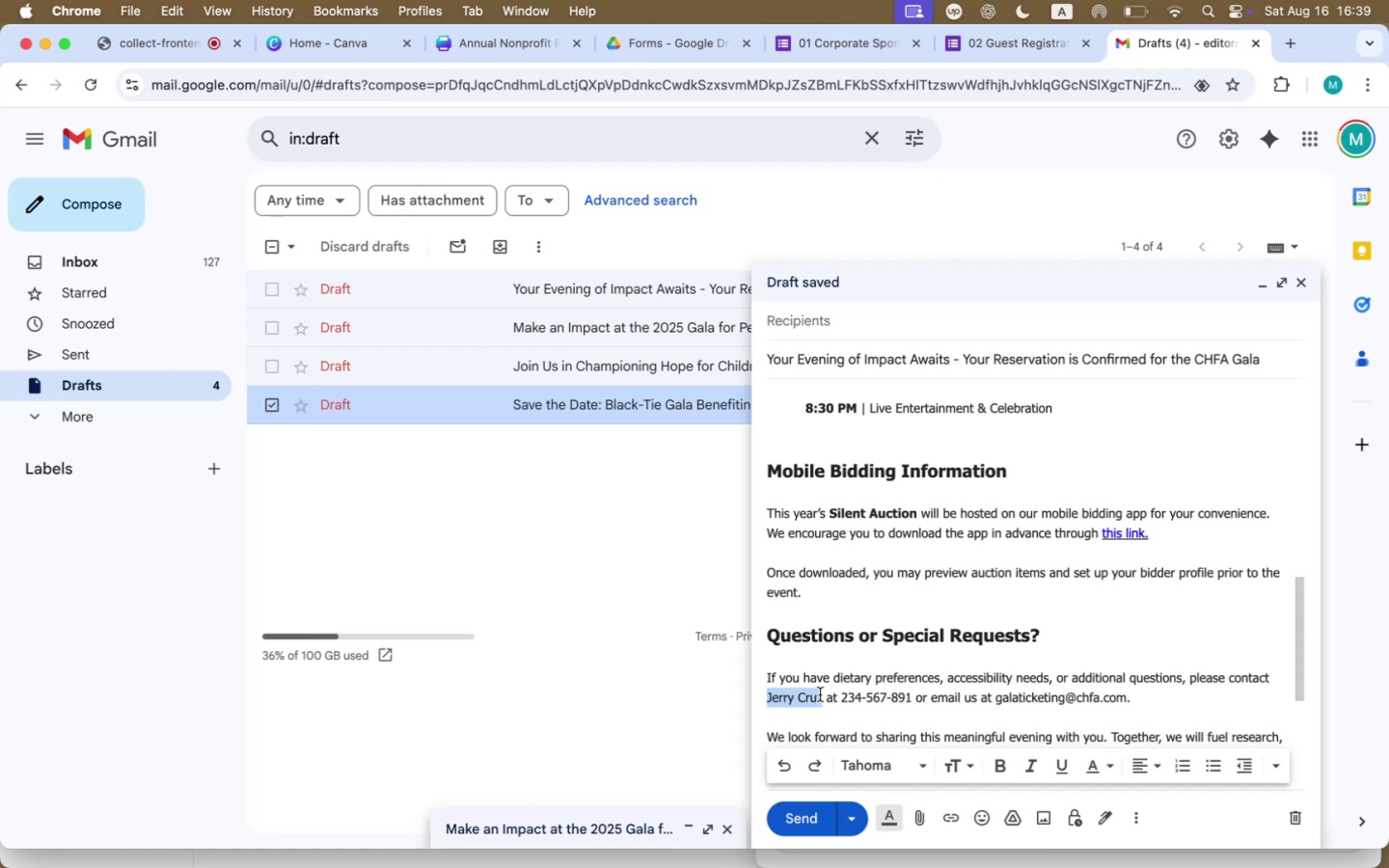 
key(Meta+B)
 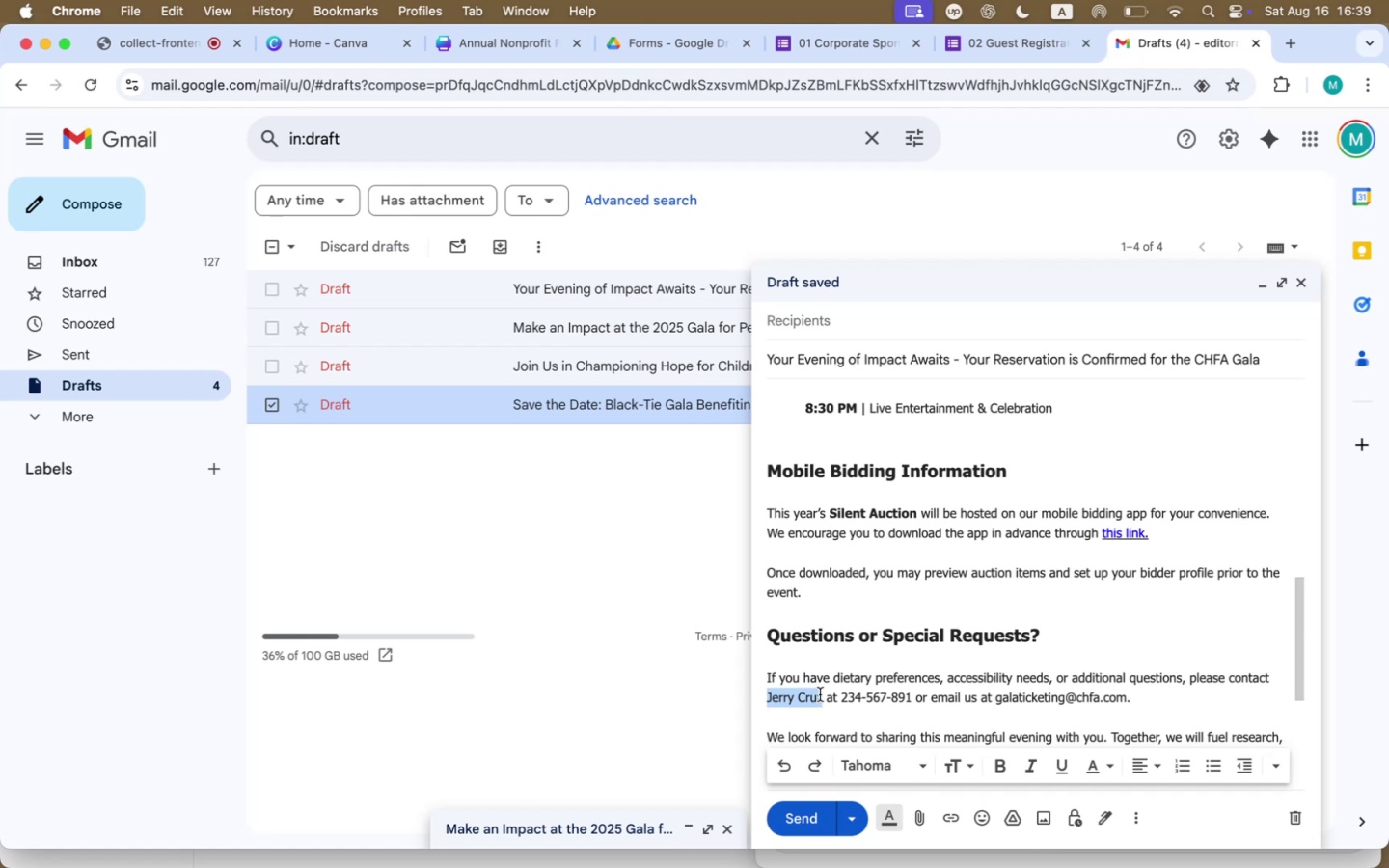 
left_click([854, 692])
 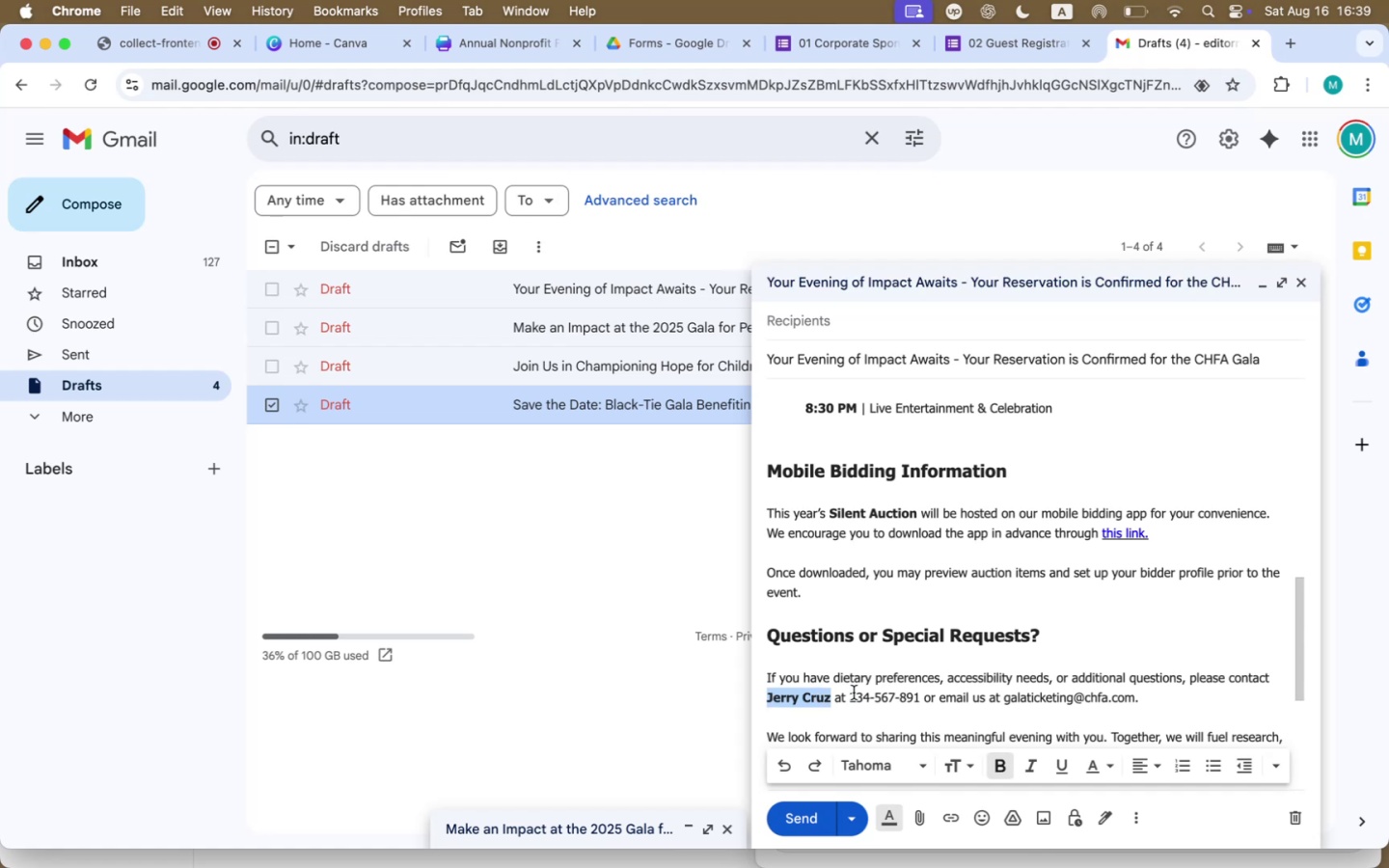 
left_click_drag(start_coordinate=[851, 697], to_coordinate=[921, 695])
 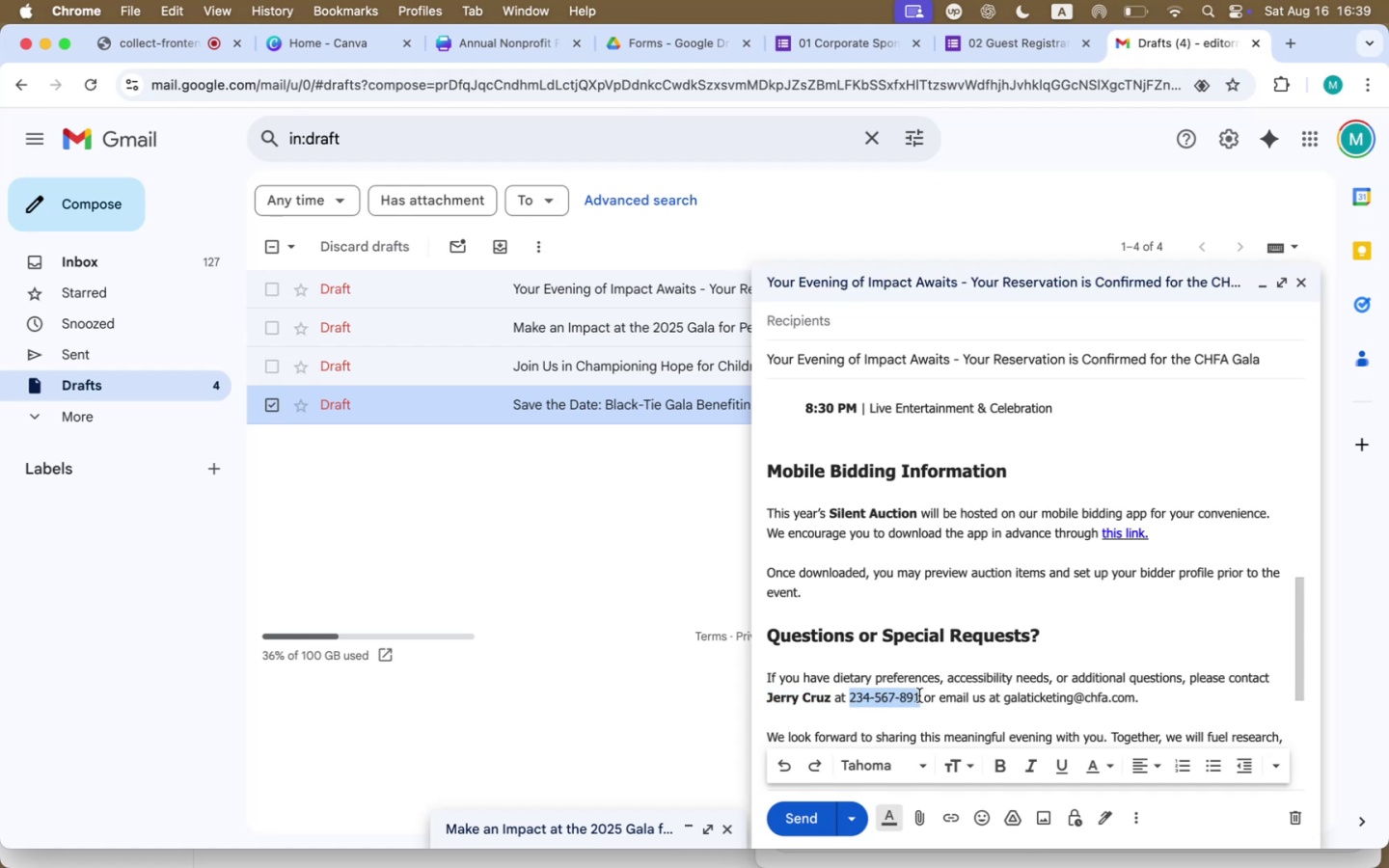 
key(Meta+CommandLeft)
 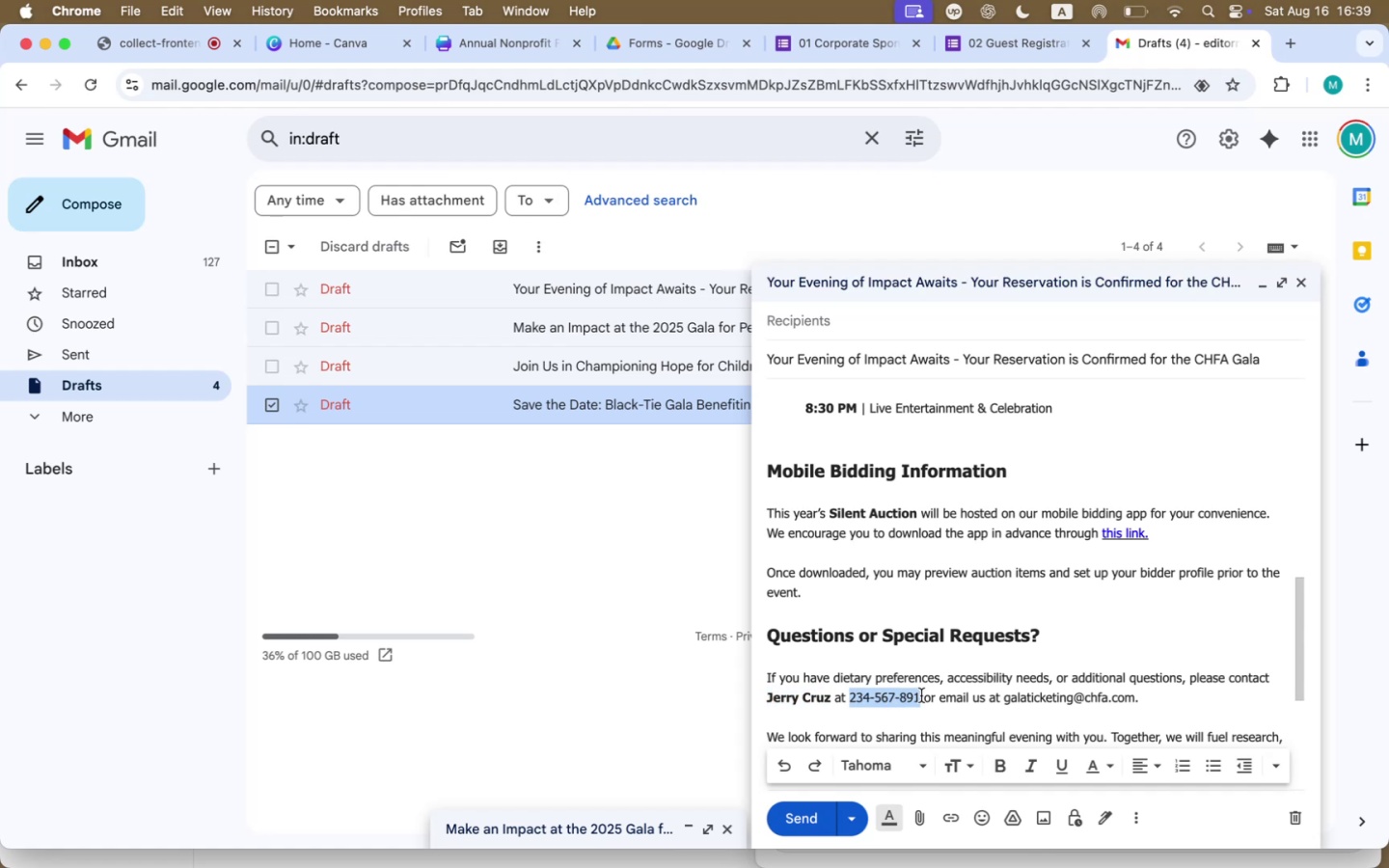 
hold_key(key=CommandLeft, duration=0.36)
 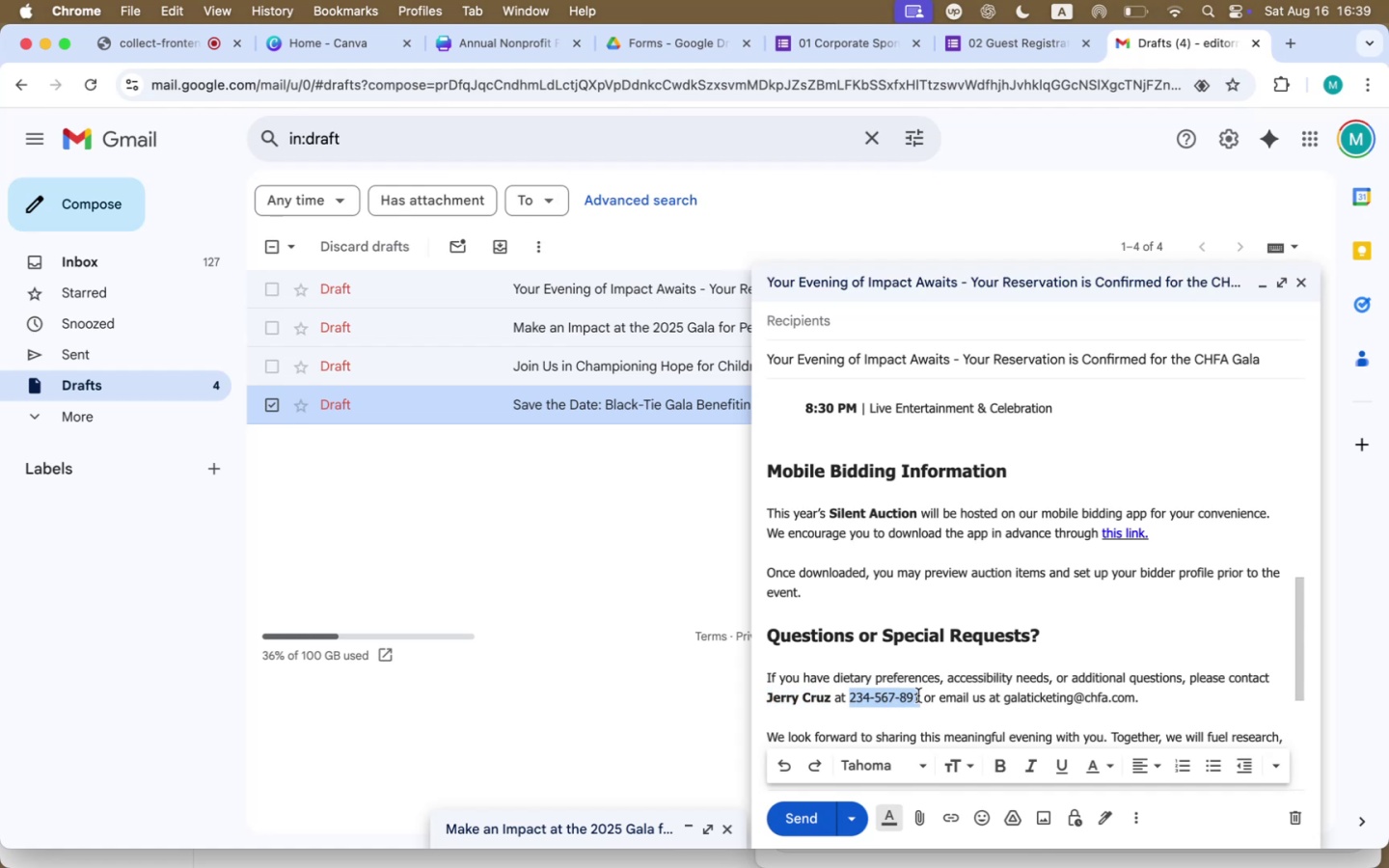 
key(Meta+B)
 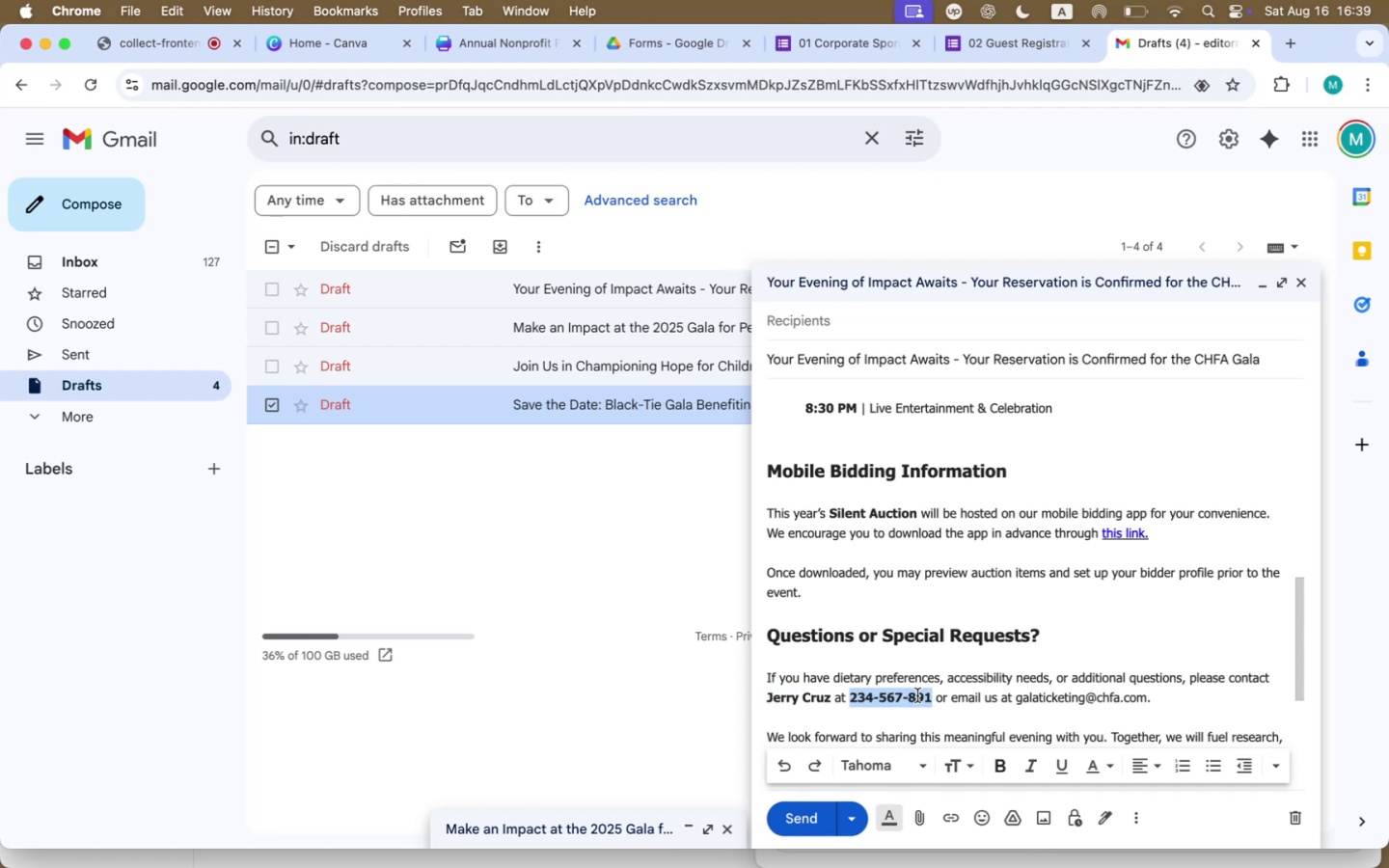 
left_click([971, 695])
 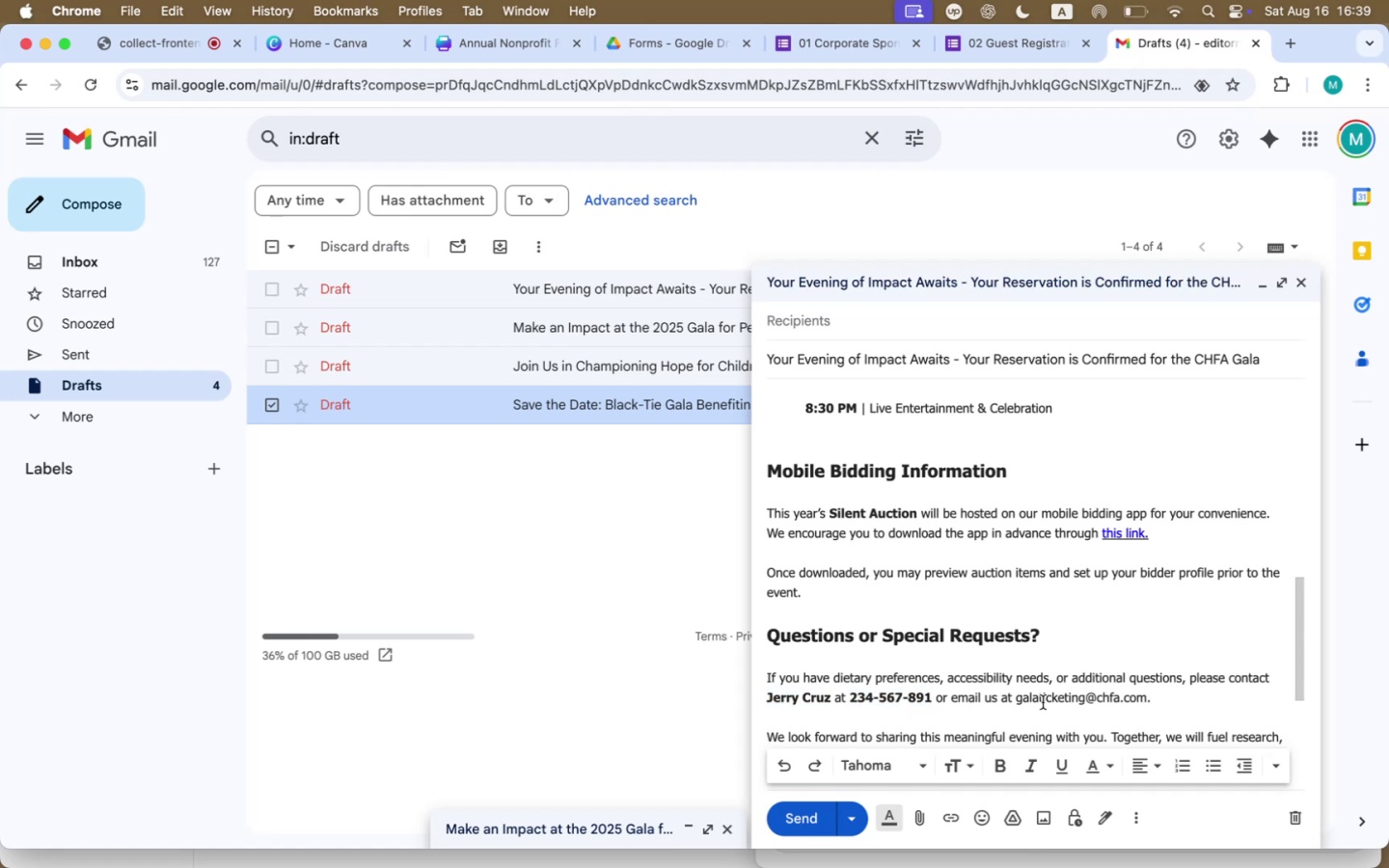 
left_click_drag(start_coordinate=[1016, 701], to_coordinate=[1140, 698])
 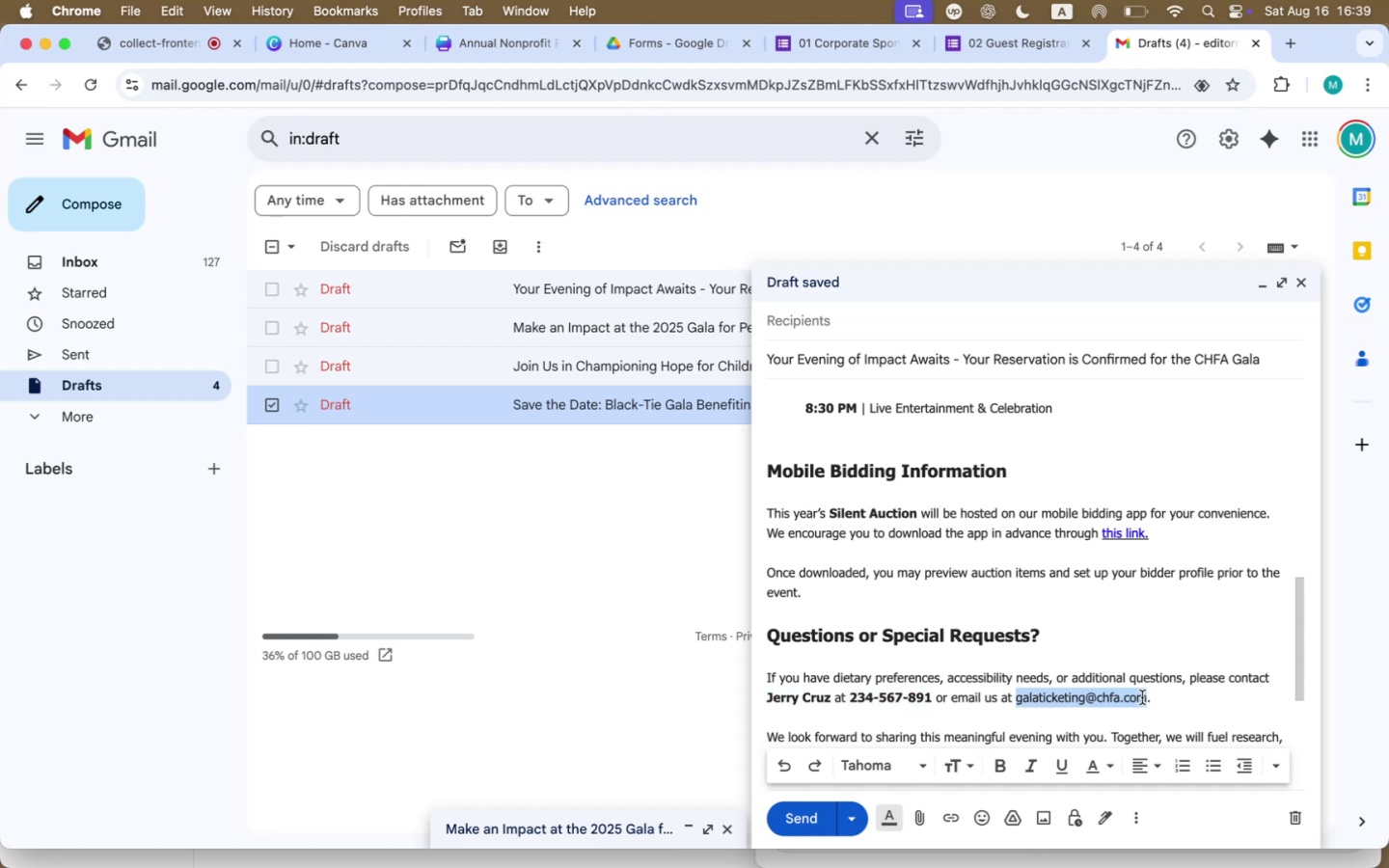 
key(Meta+B)
 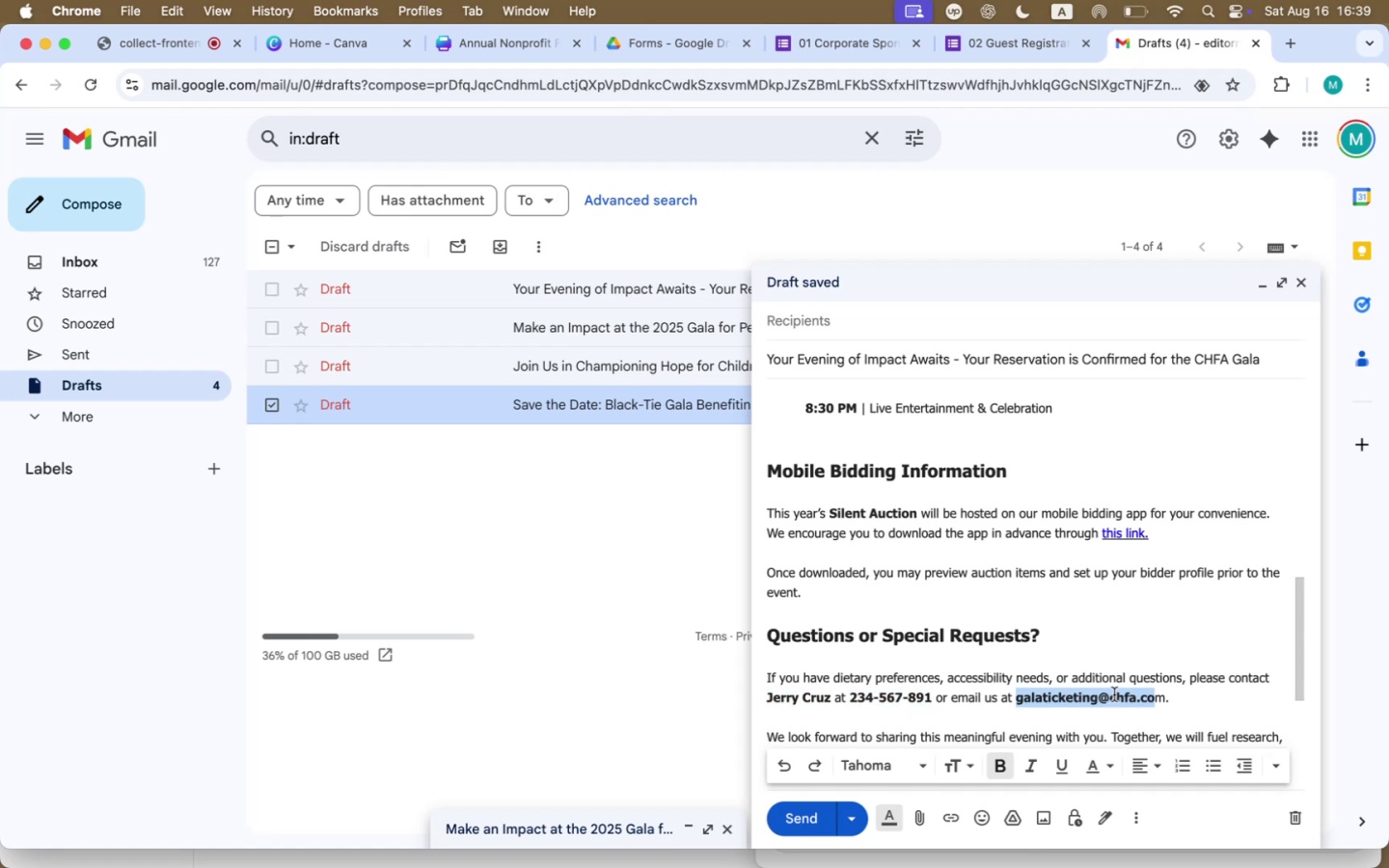 
left_click_drag(start_coordinate=[1156, 698], to_coordinate=[1162, 698])
 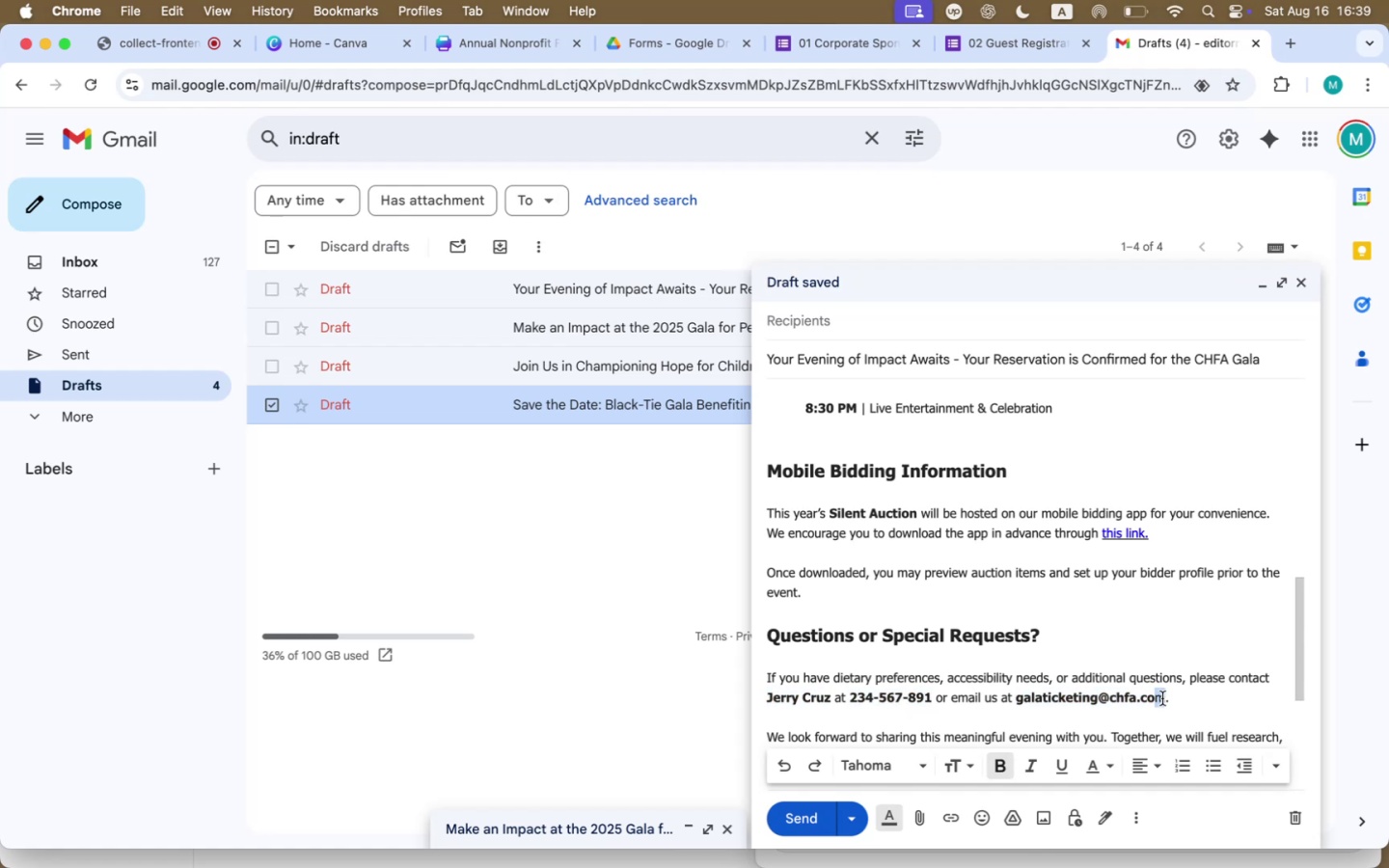 
key(Meta+B)
 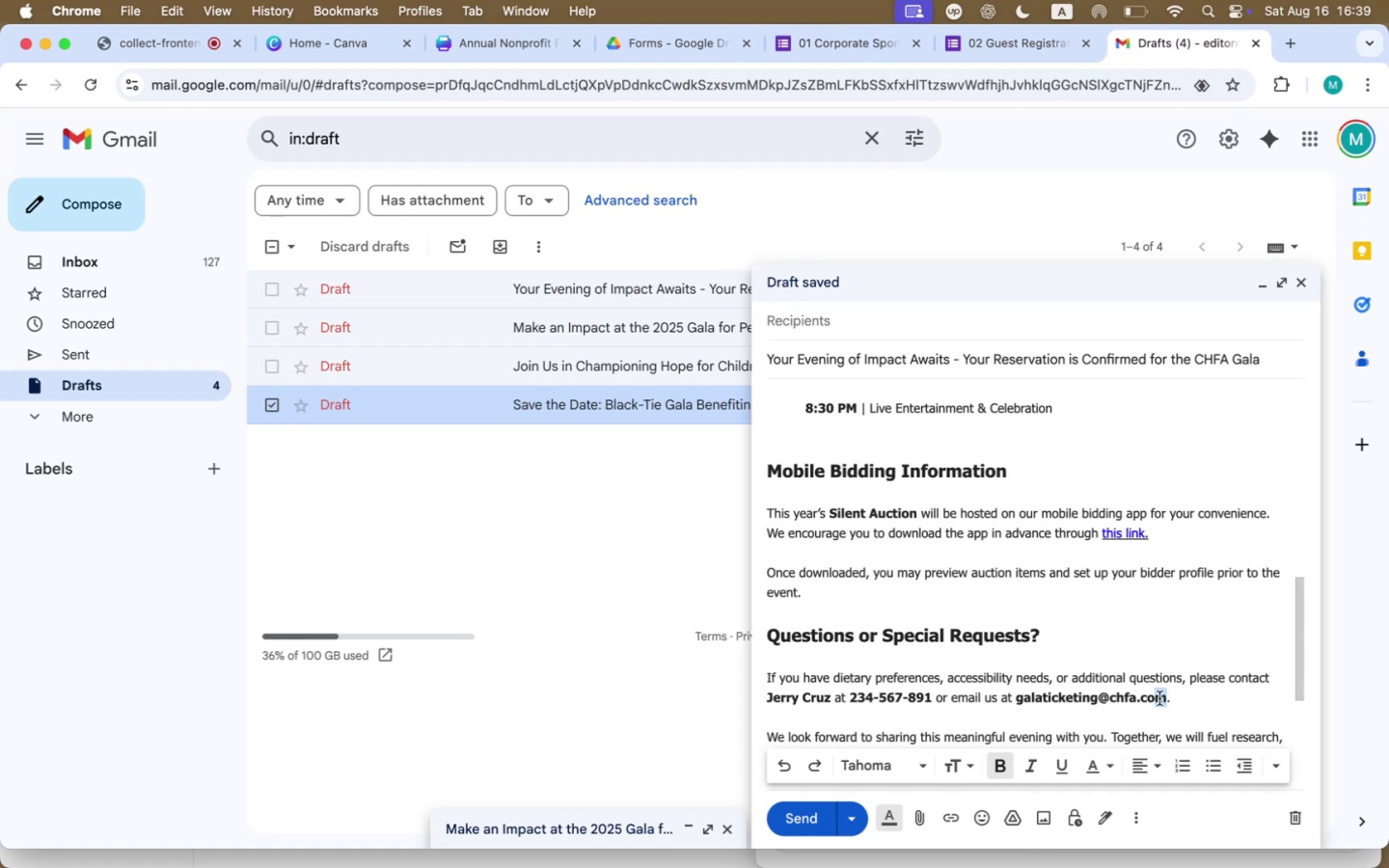 
scroll: coordinate [1035, 696], scroll_direction: down, amount: 30.0
 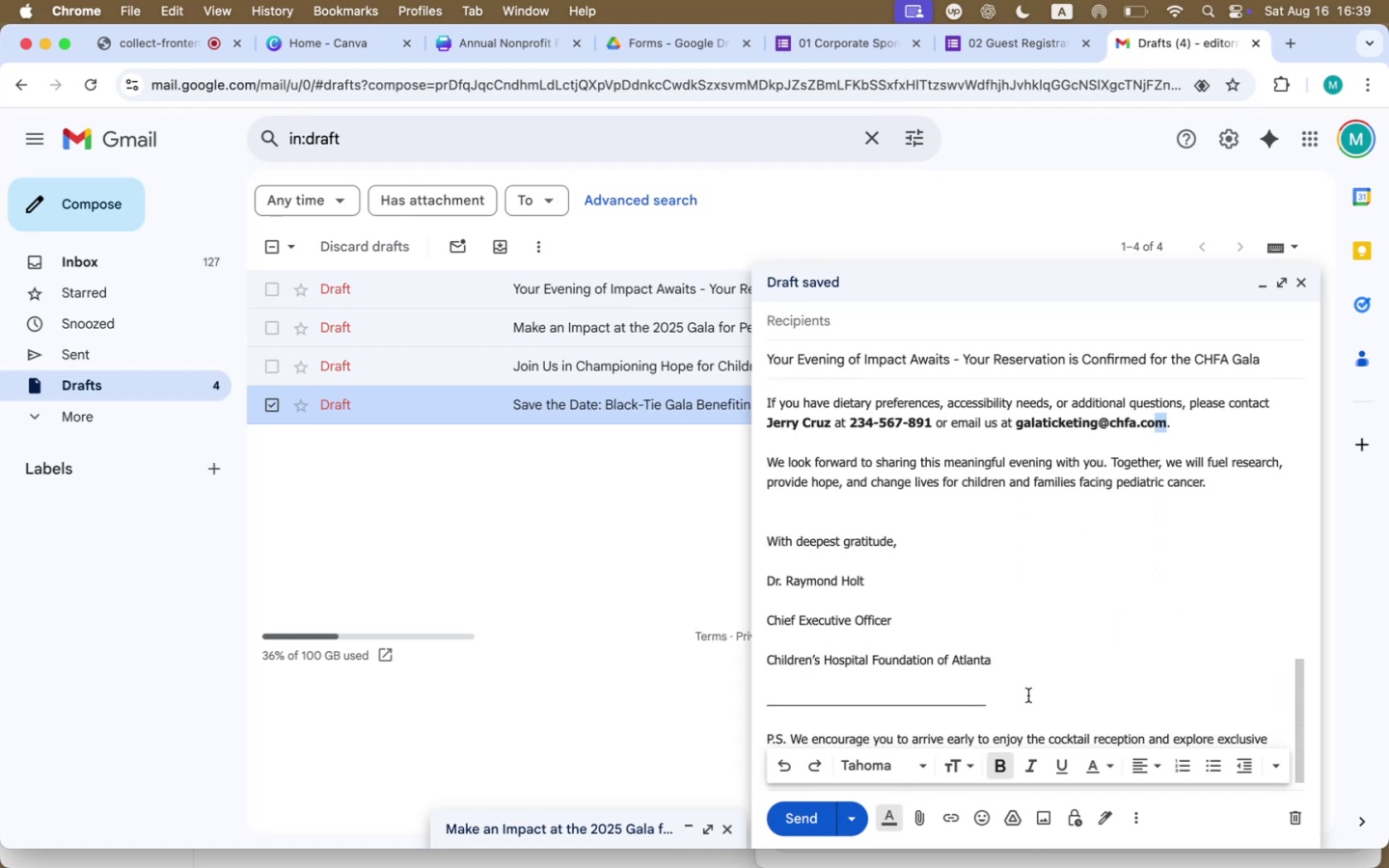 
left_click_drag(start_coordinate=[867, 578], to_coordinate=[735, 578])
 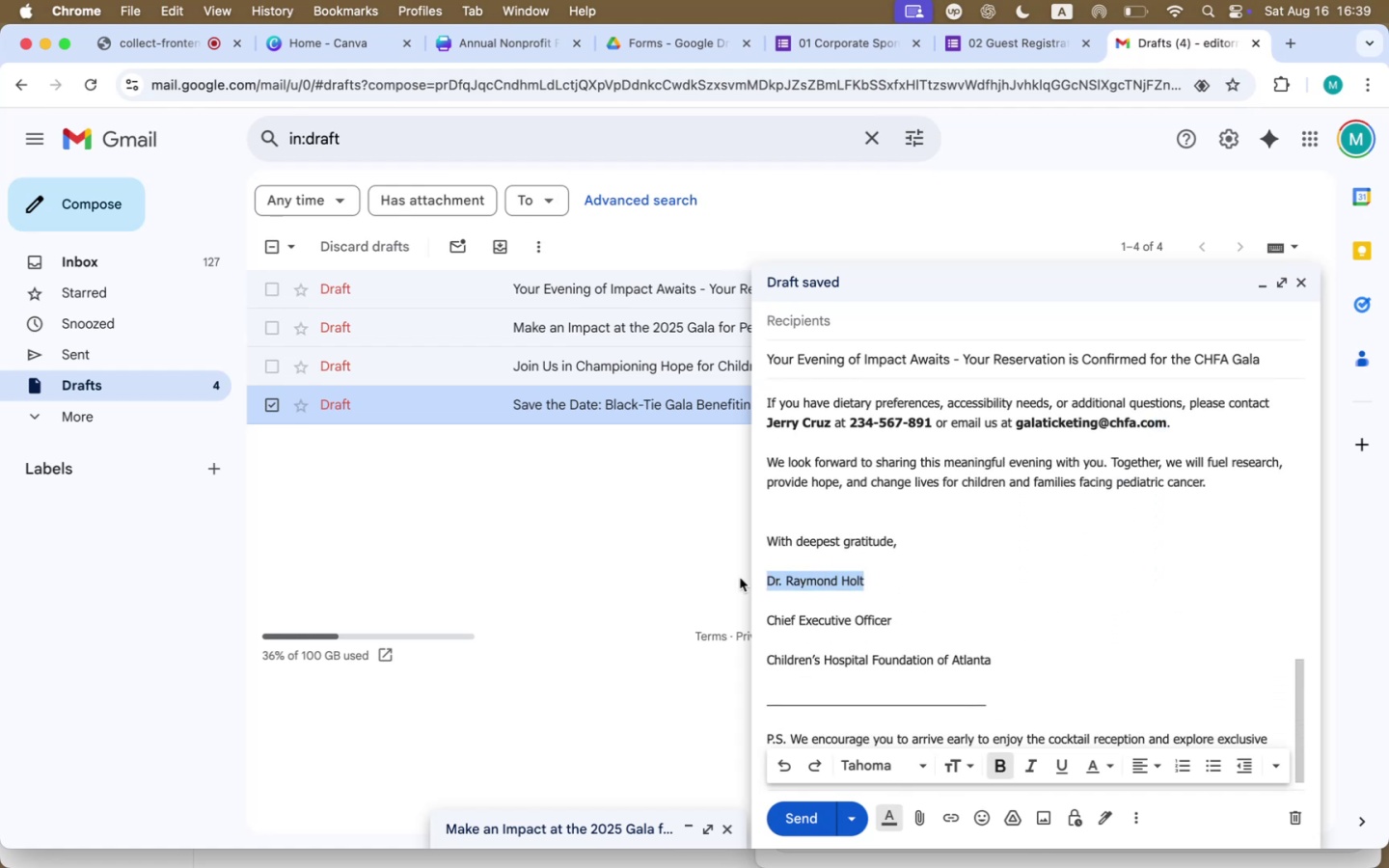 
key(Meta+CommandLeft)
 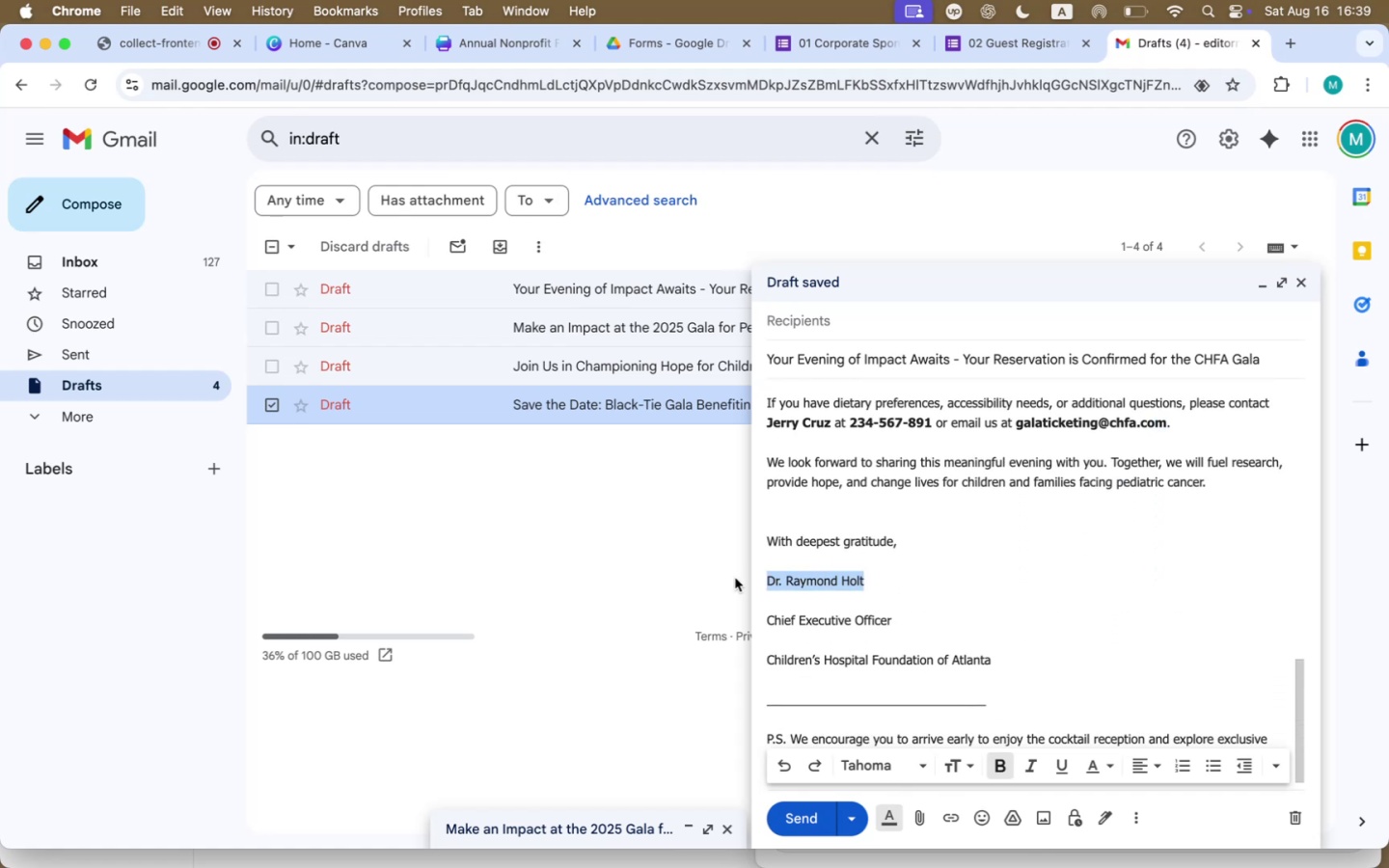 
key(Meta+B)
 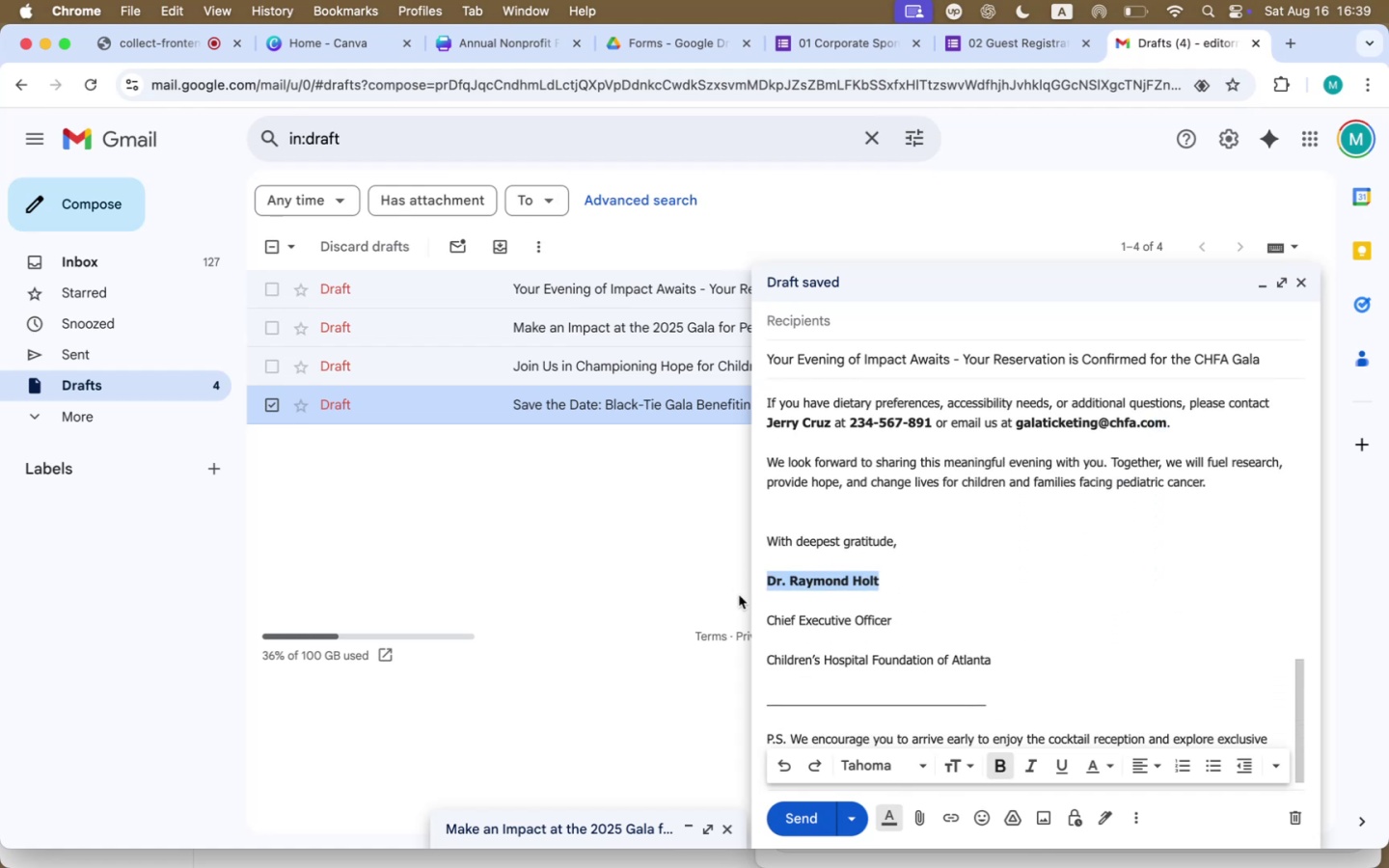 
double_click([798, 606])
 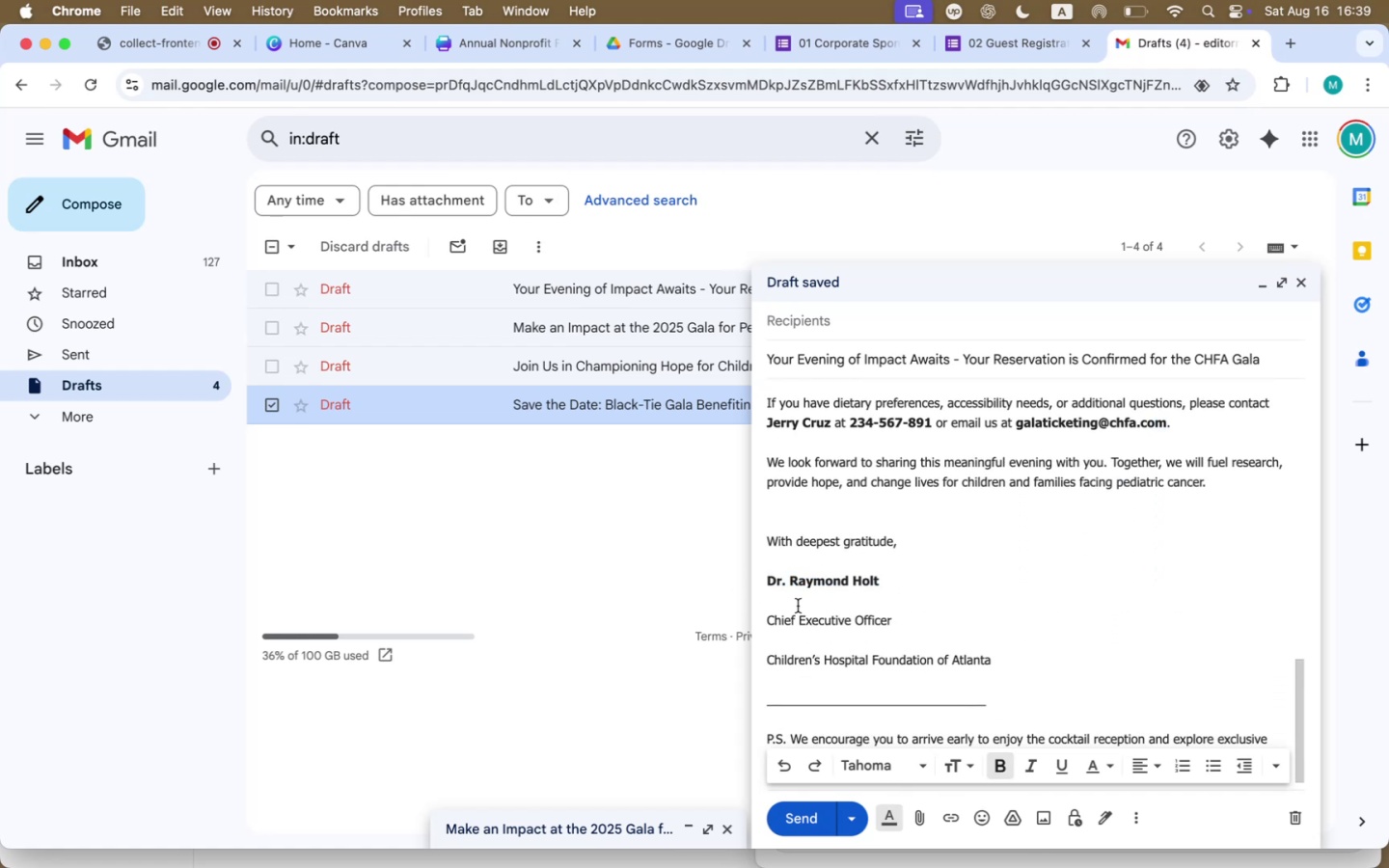 
triple_click([799, 600])
 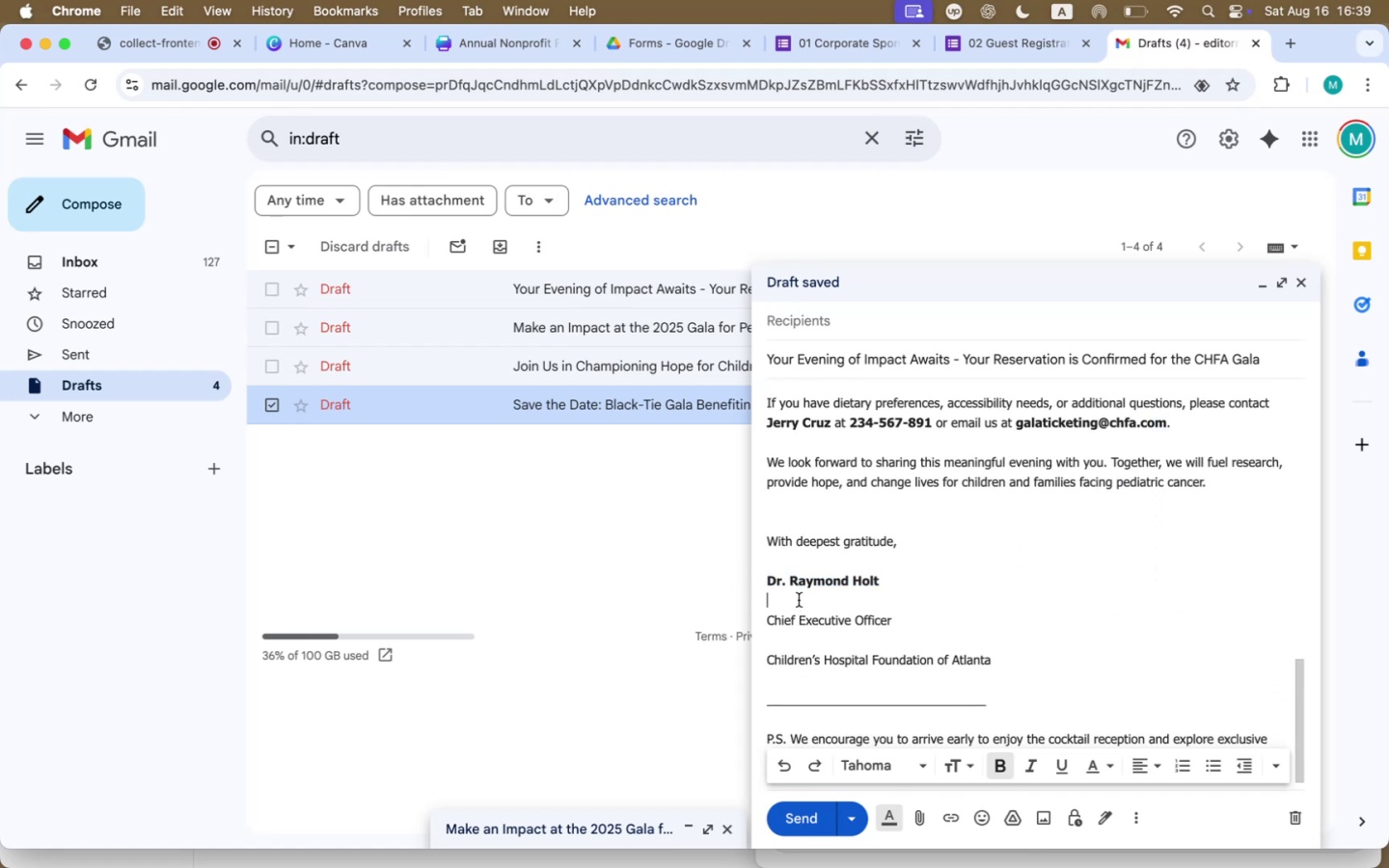 
key(Backspace)
 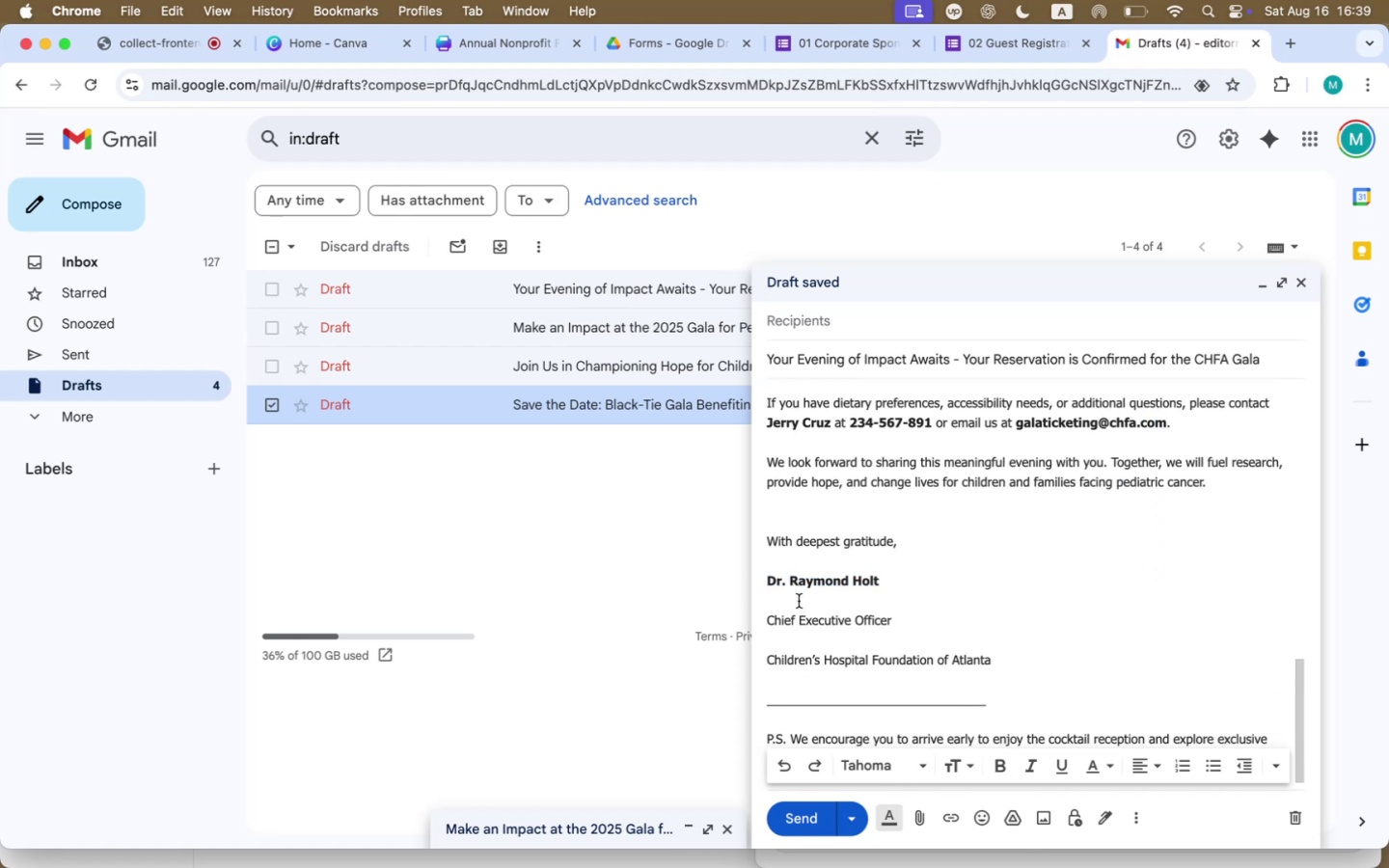 
left_click([797, 623])
 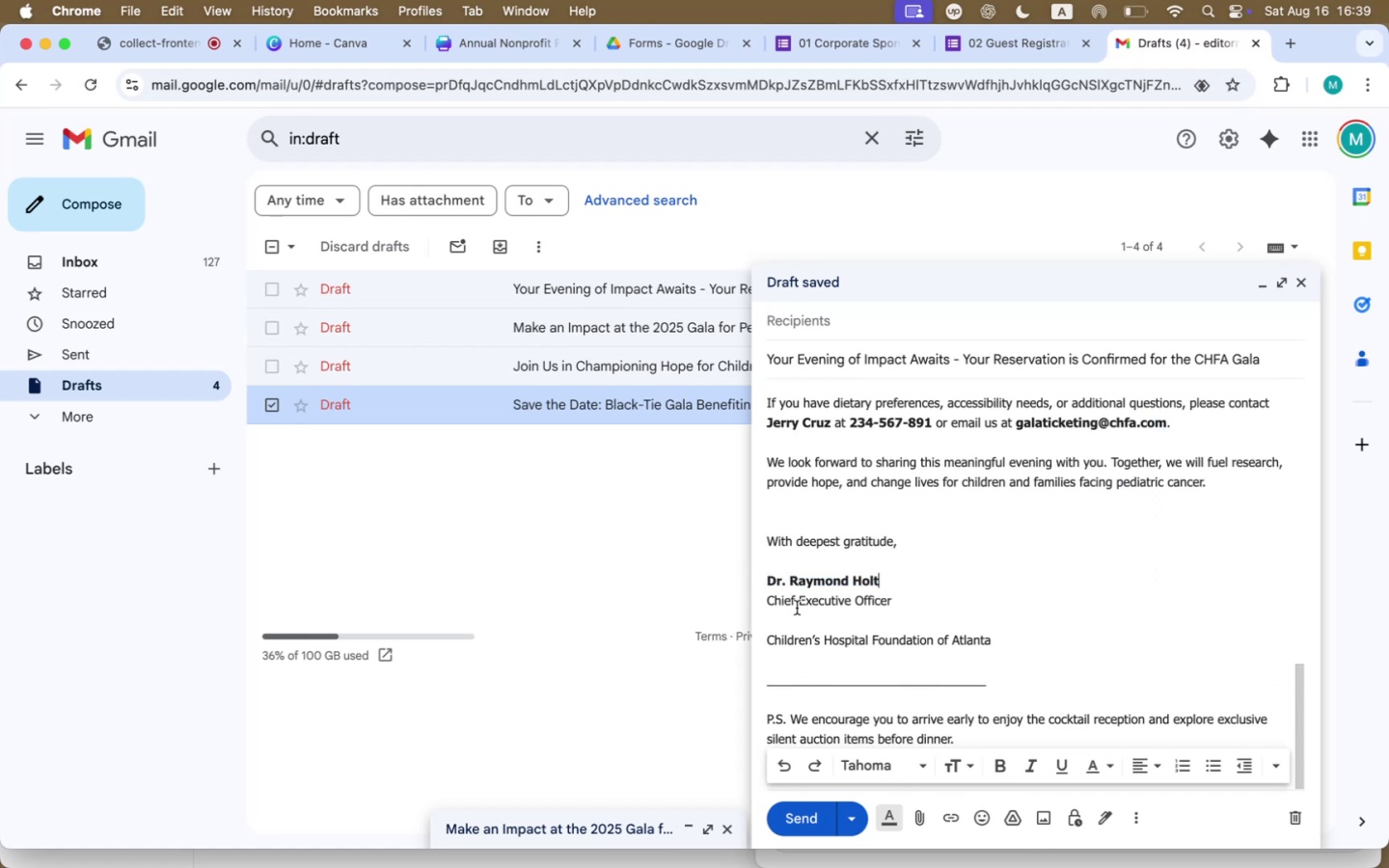 
key(Backspace)
 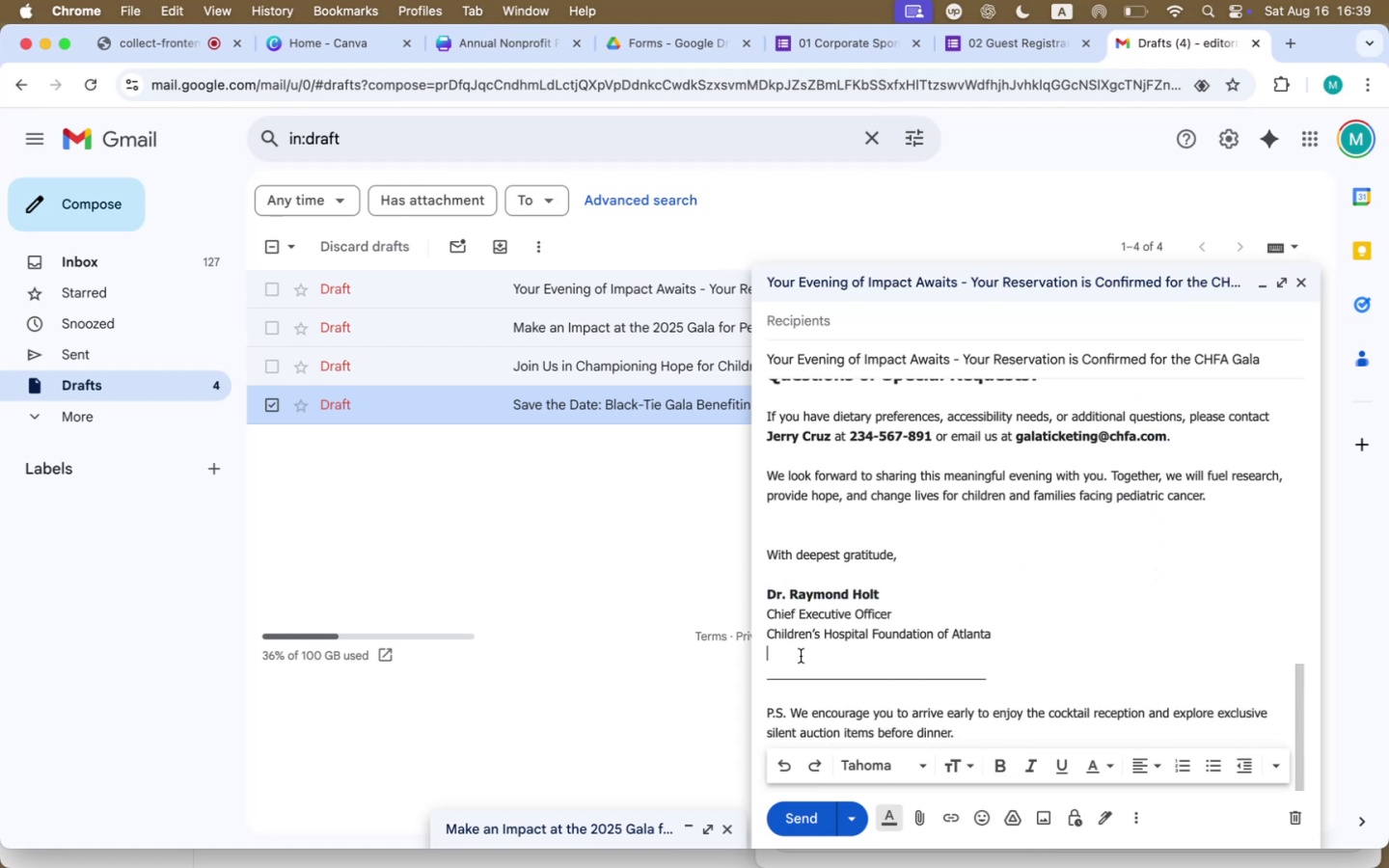 
scroll: coordinate [964, 678], scroll_direction: down, amount: 15.0
 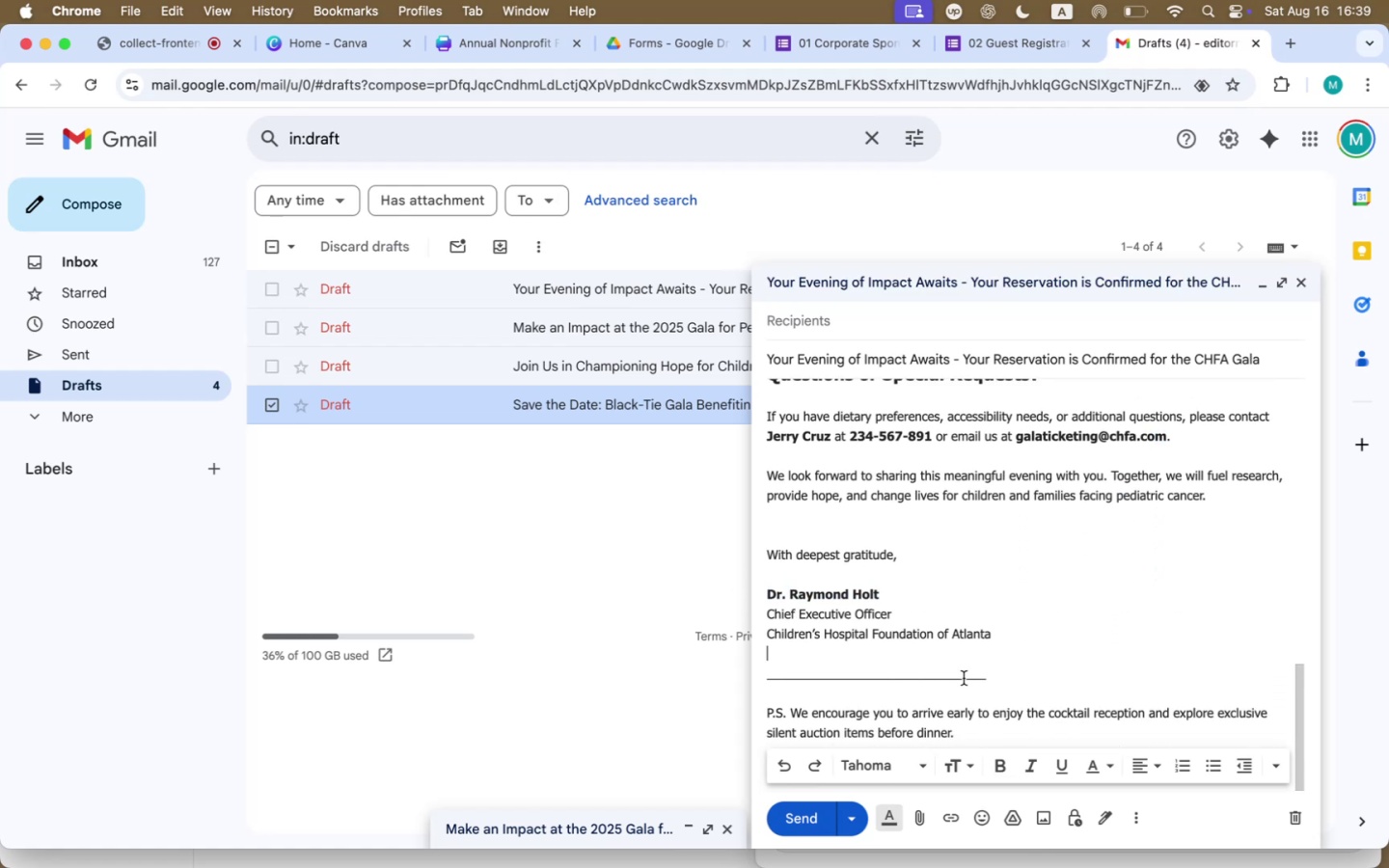 
left_click_drag(start_coordinate=[967, 733], to_coordinate=[755, 667])
 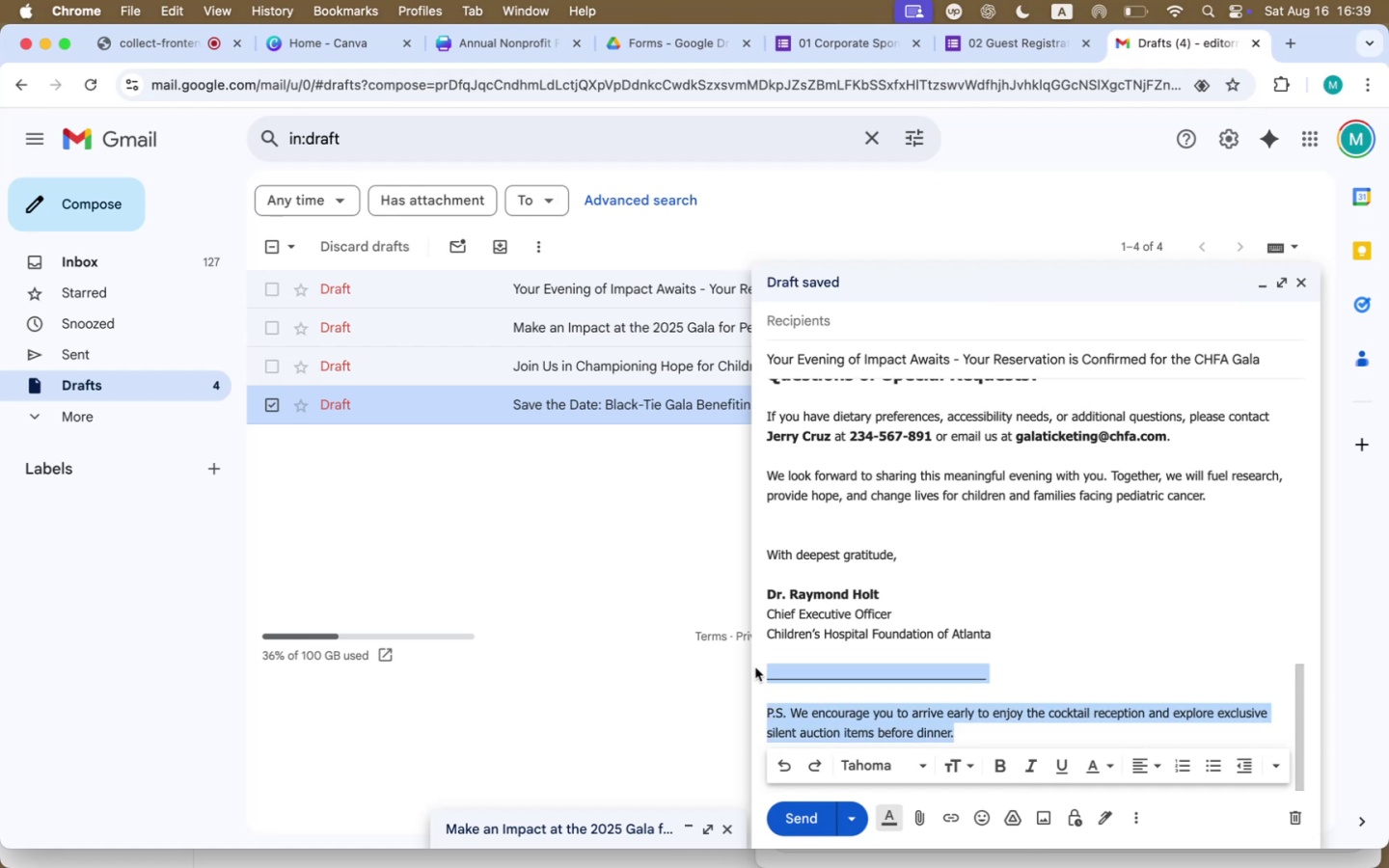 
key(Backspace)
 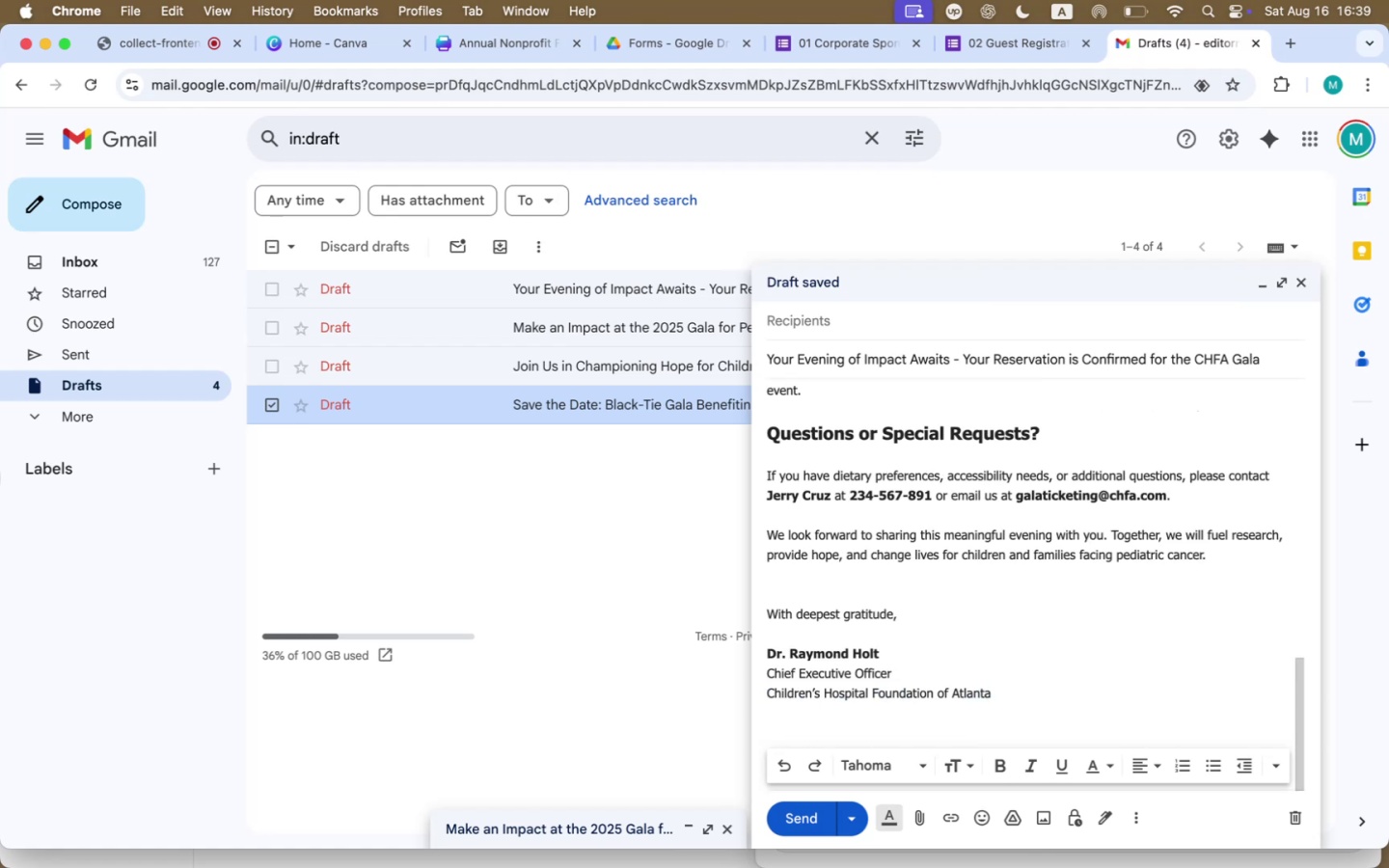 
key(Backspace)
 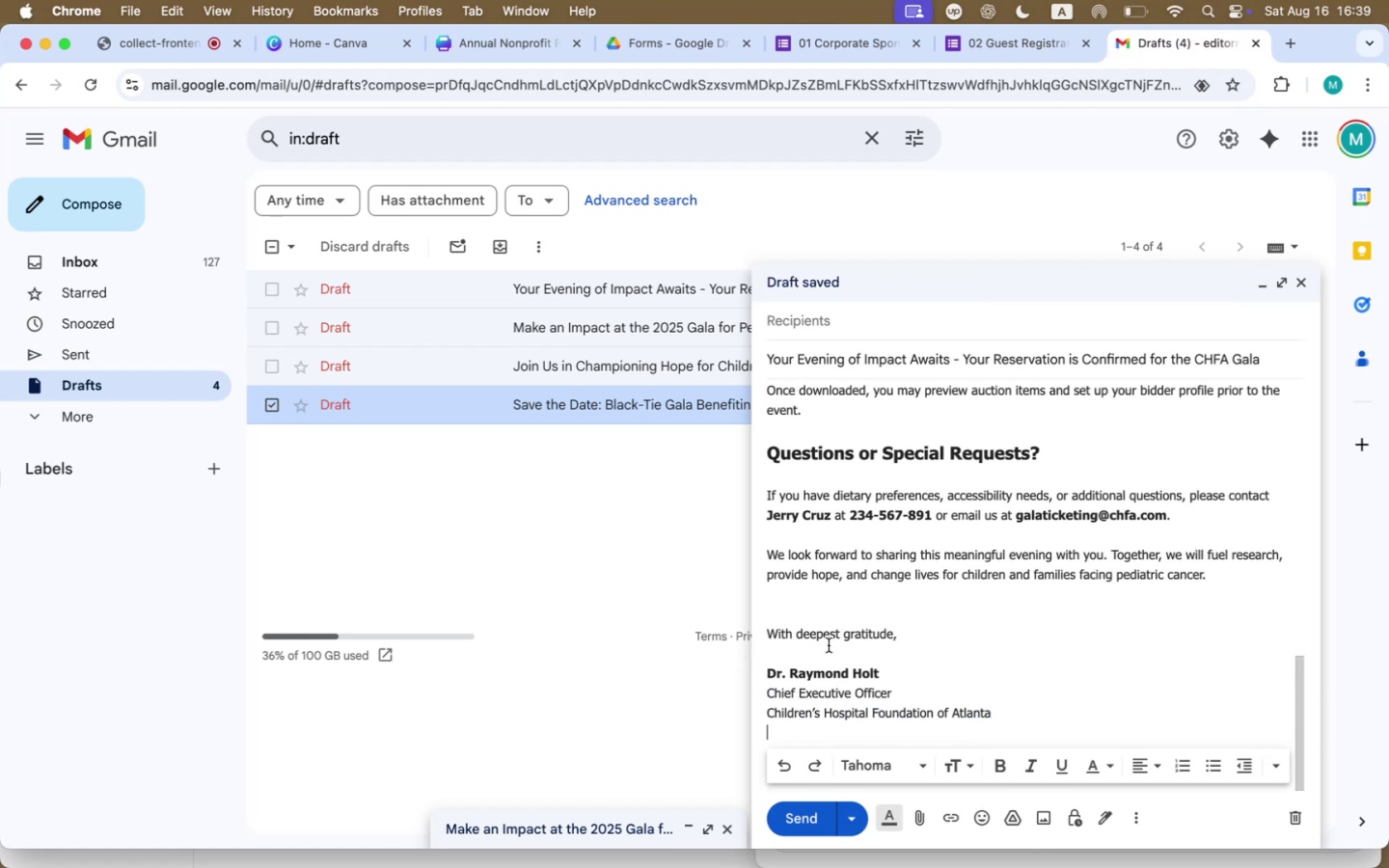 
scroll: coordinate [849, 673], scroll_direction: up, amount: 94.0
 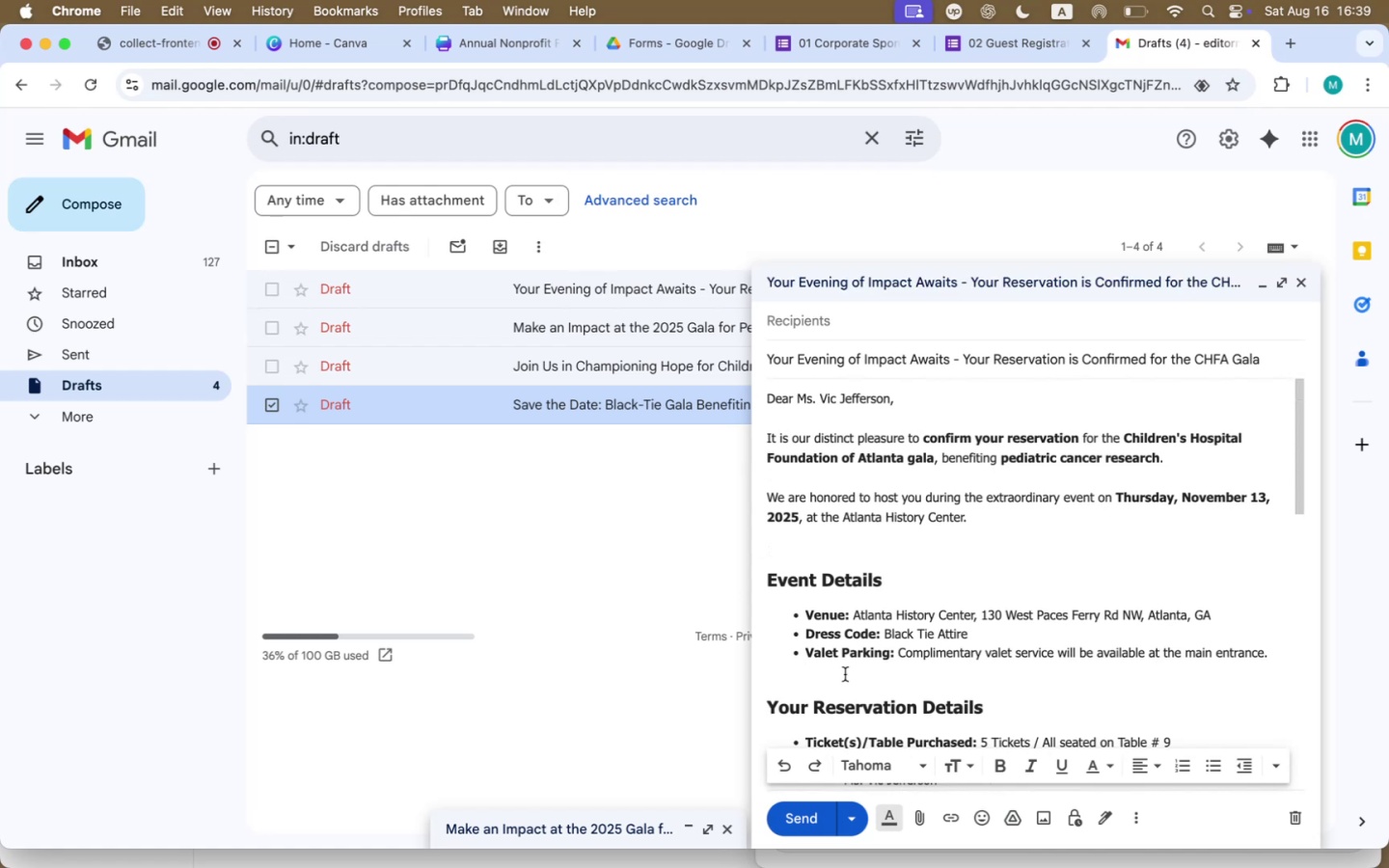 
wait(6.58)
 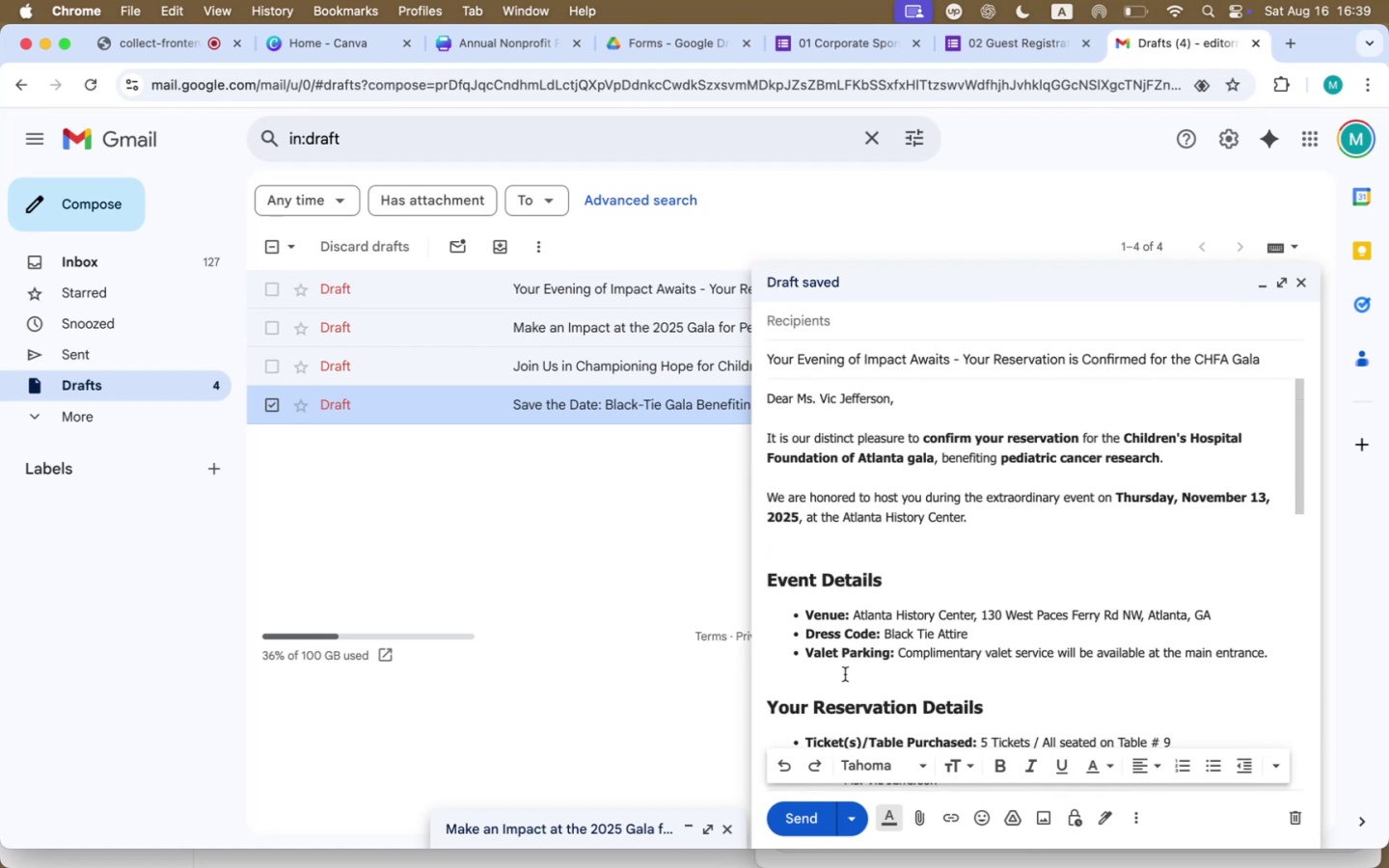 
mouse_move([584, 277])
 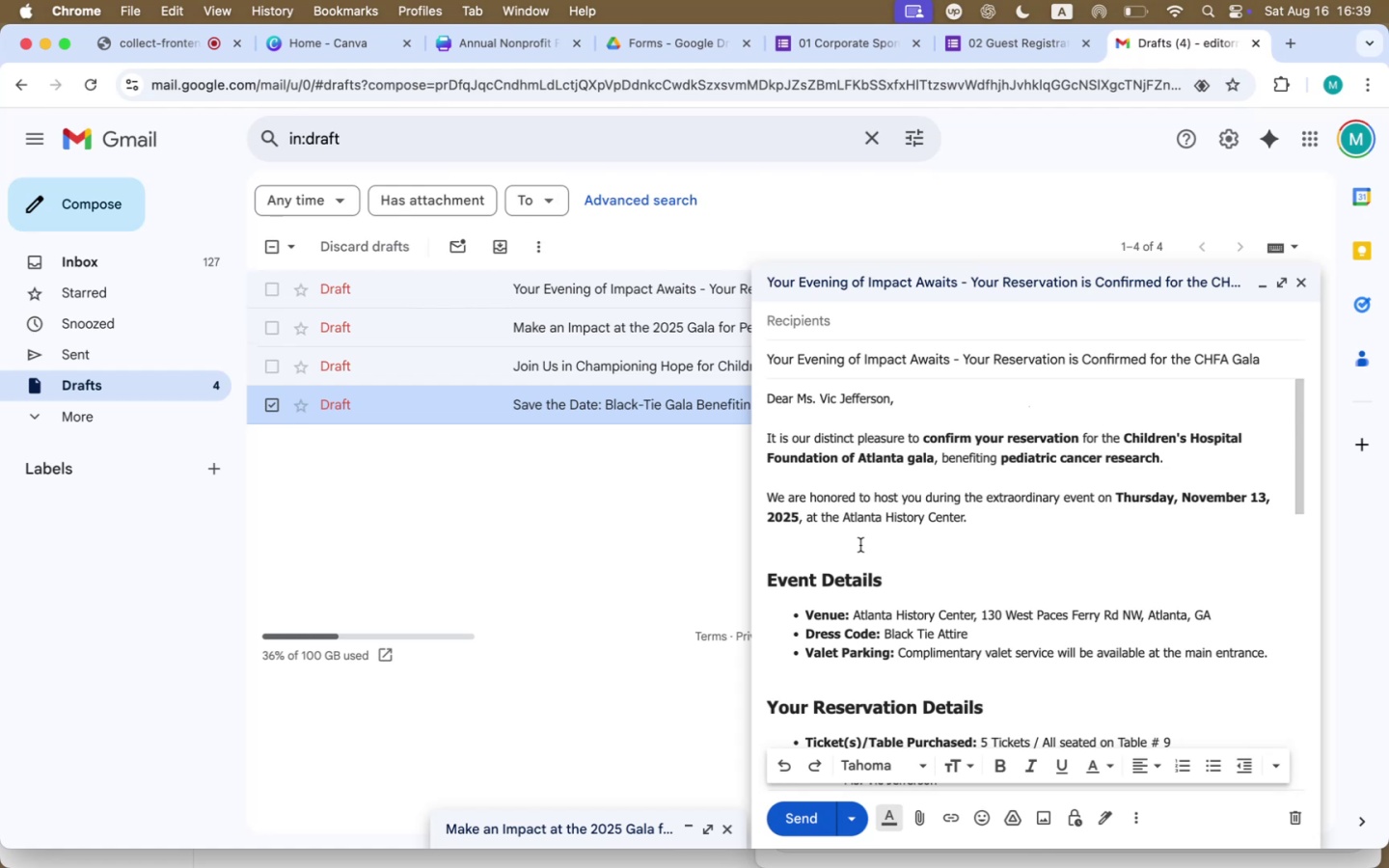 
wait(5.87)
 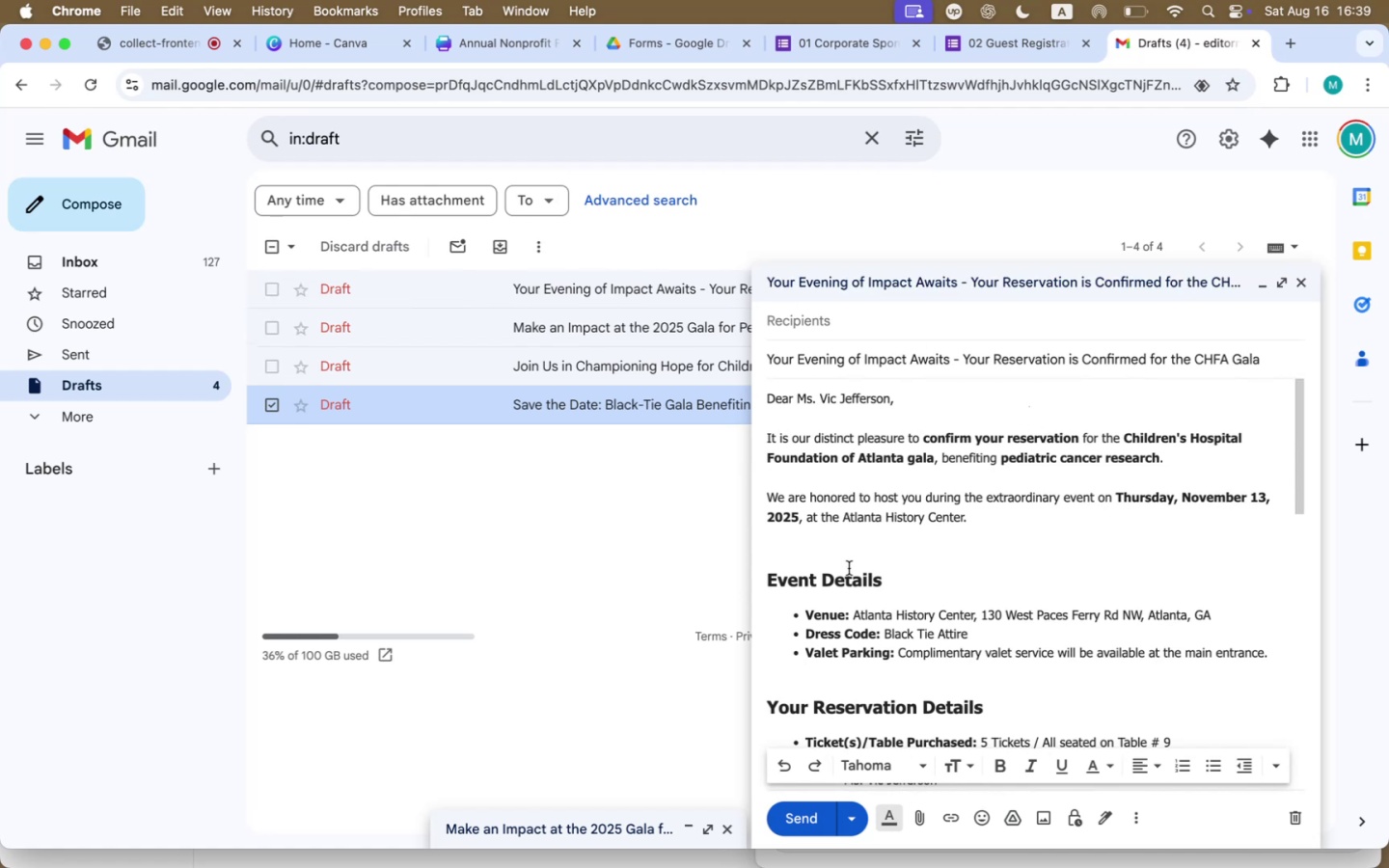 
left_click([1263, 285])
 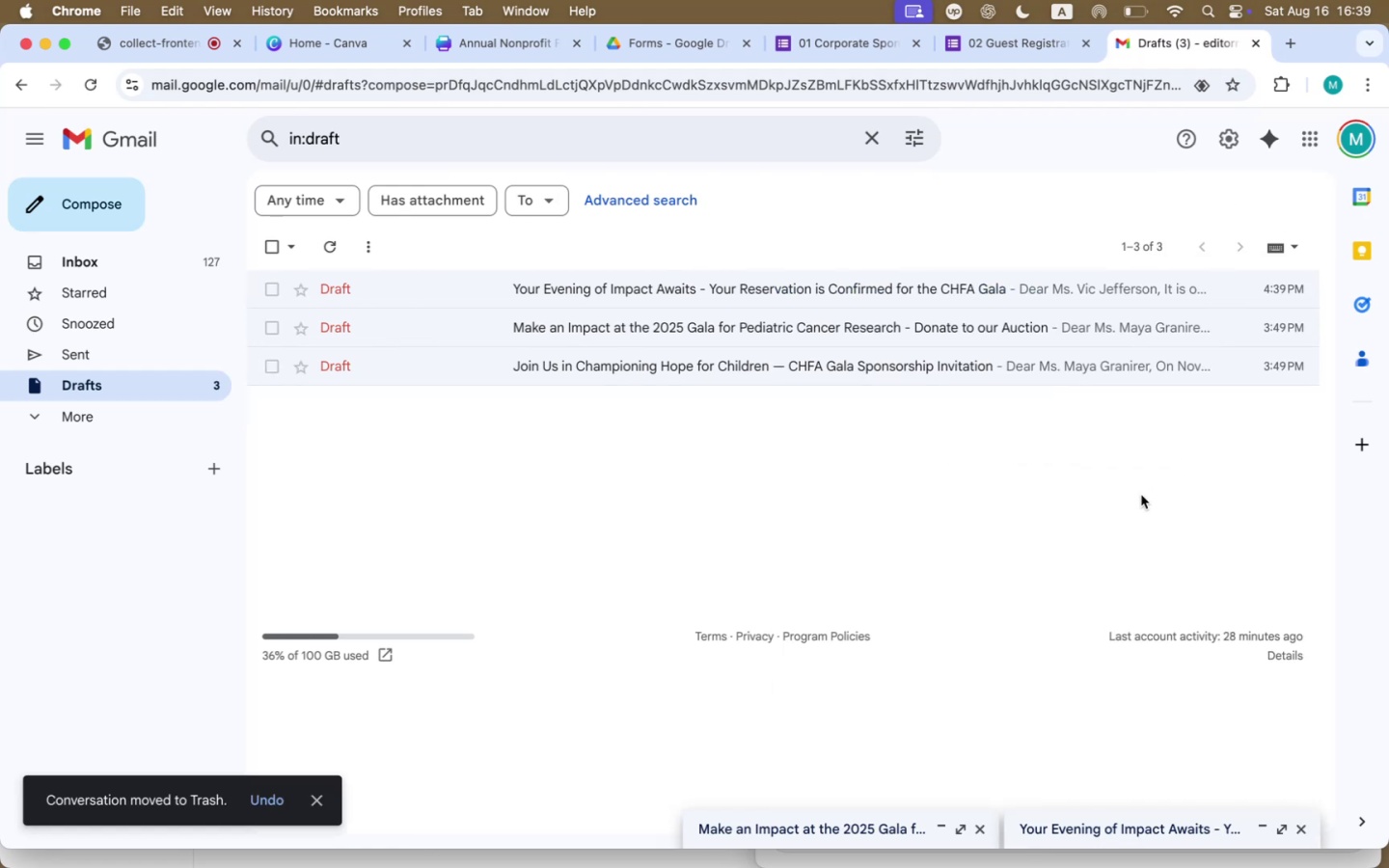 
wait(7.98)
 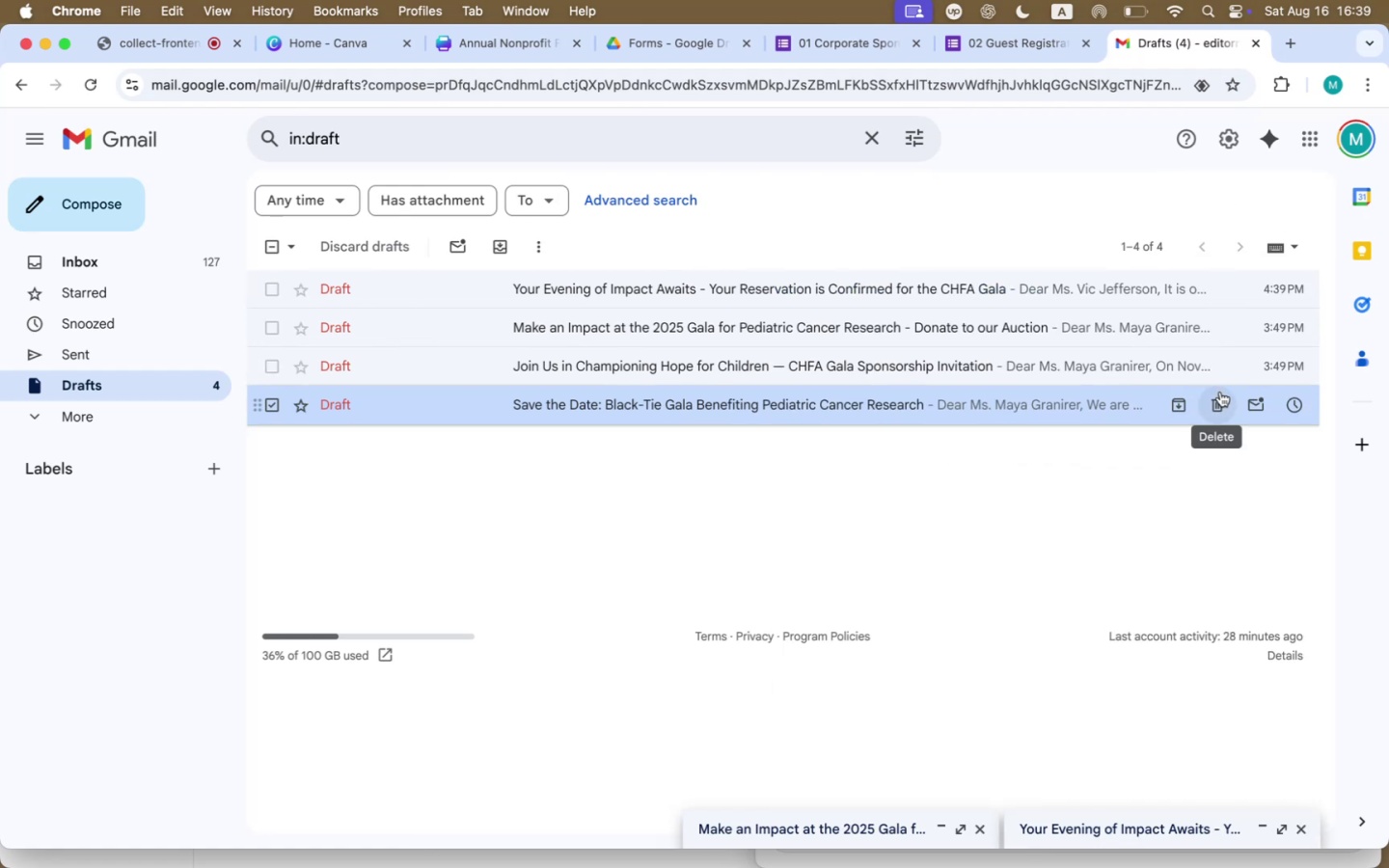 
left_click([979, 829])
 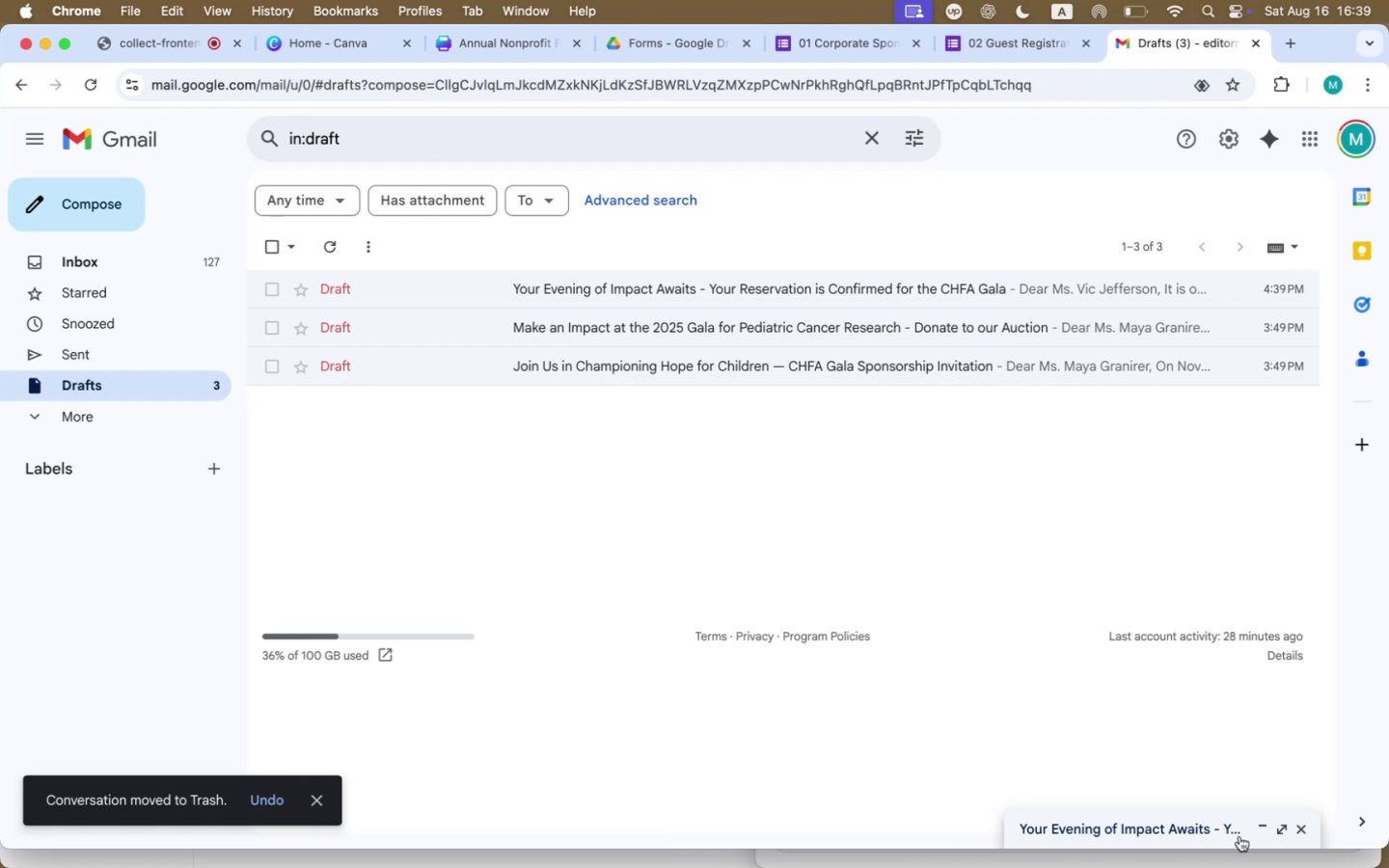 
left_click([1302, 832])
 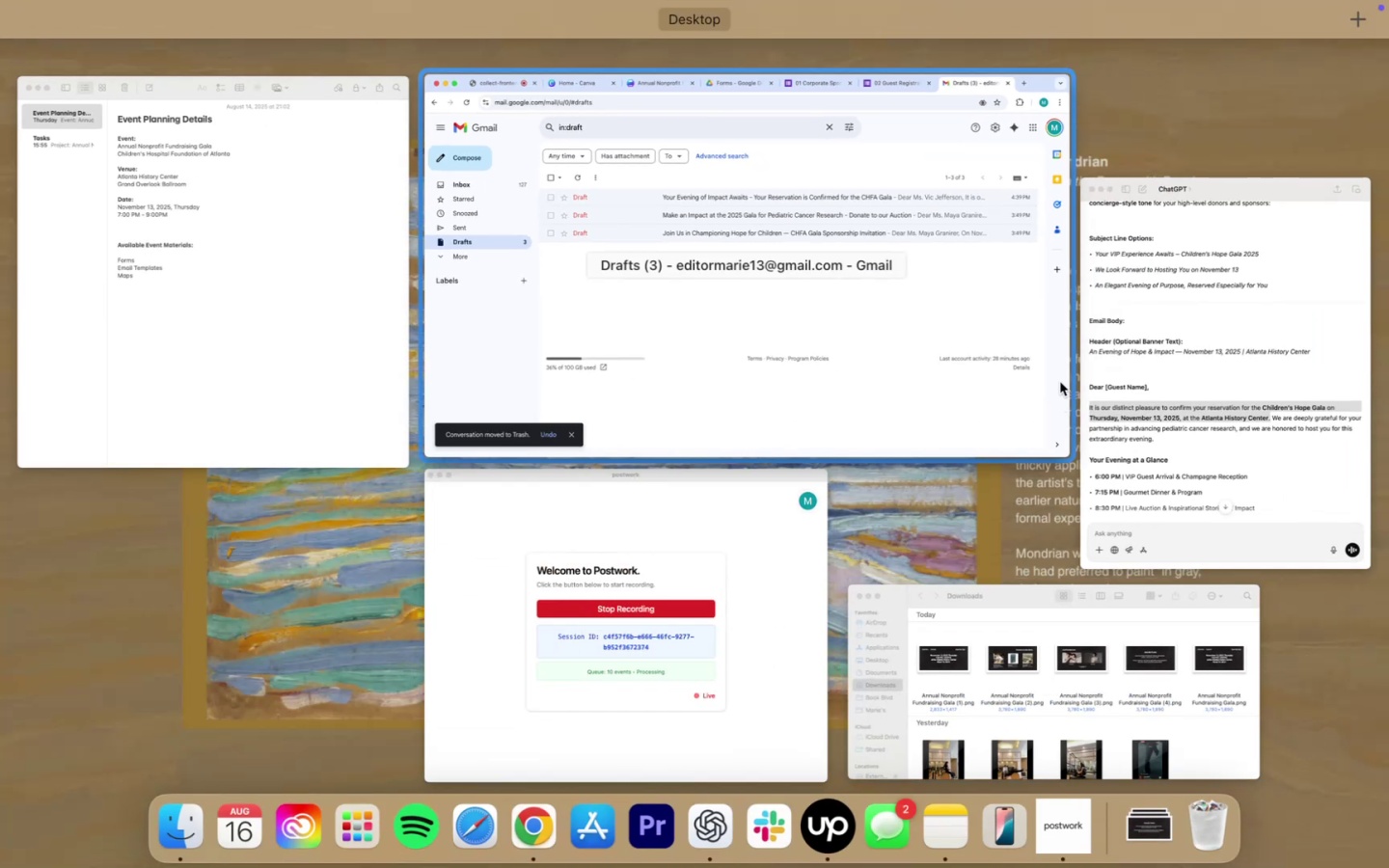 
left_click([300, 369])
 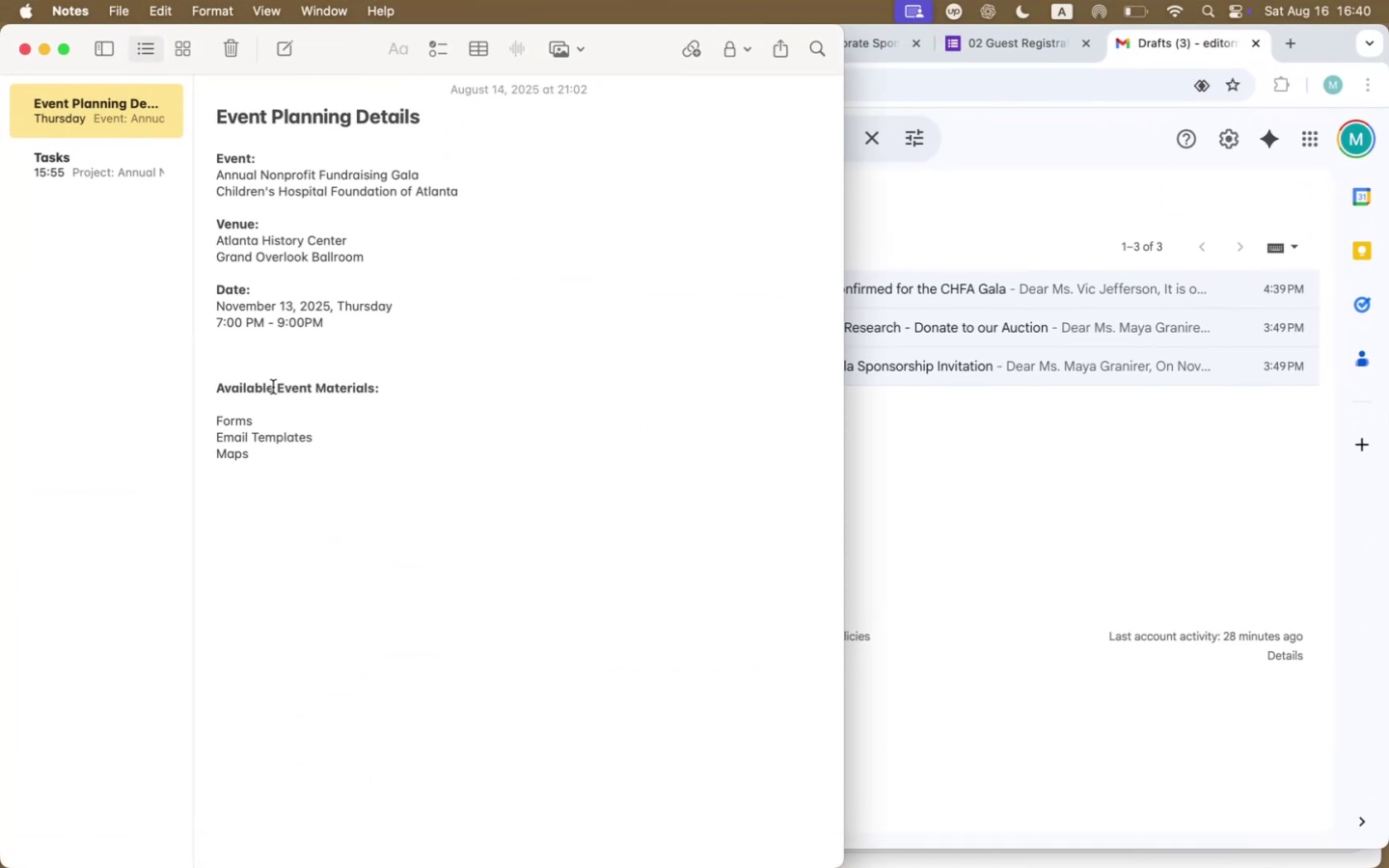 
left_click([126, 166])
 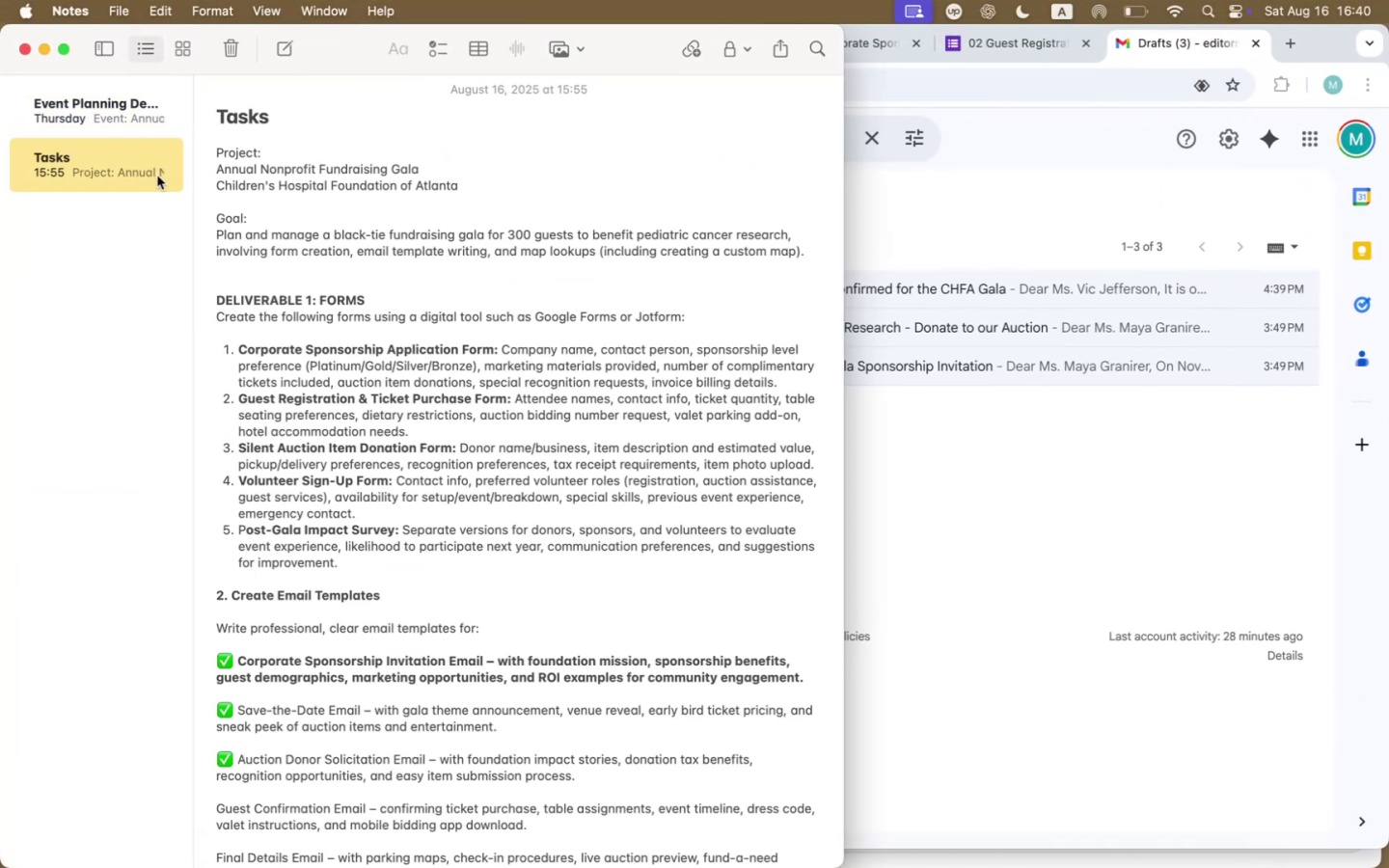 
scroll: coordinate [483, 614], scroll_direction: down, amount: 10.0
 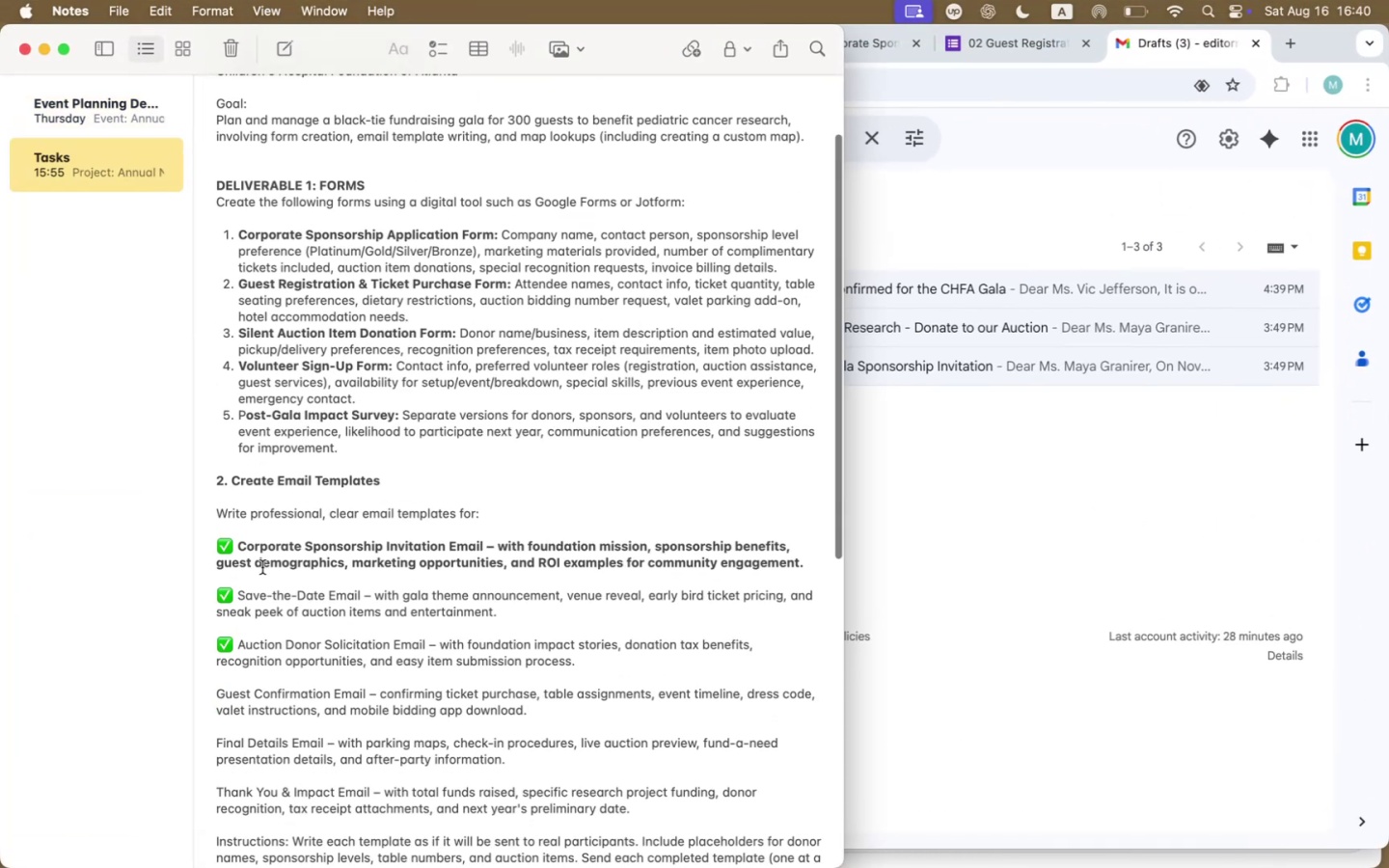 
left_click_drag(start_coordinate=[232, 594], to_coordinate=[215, 594])
 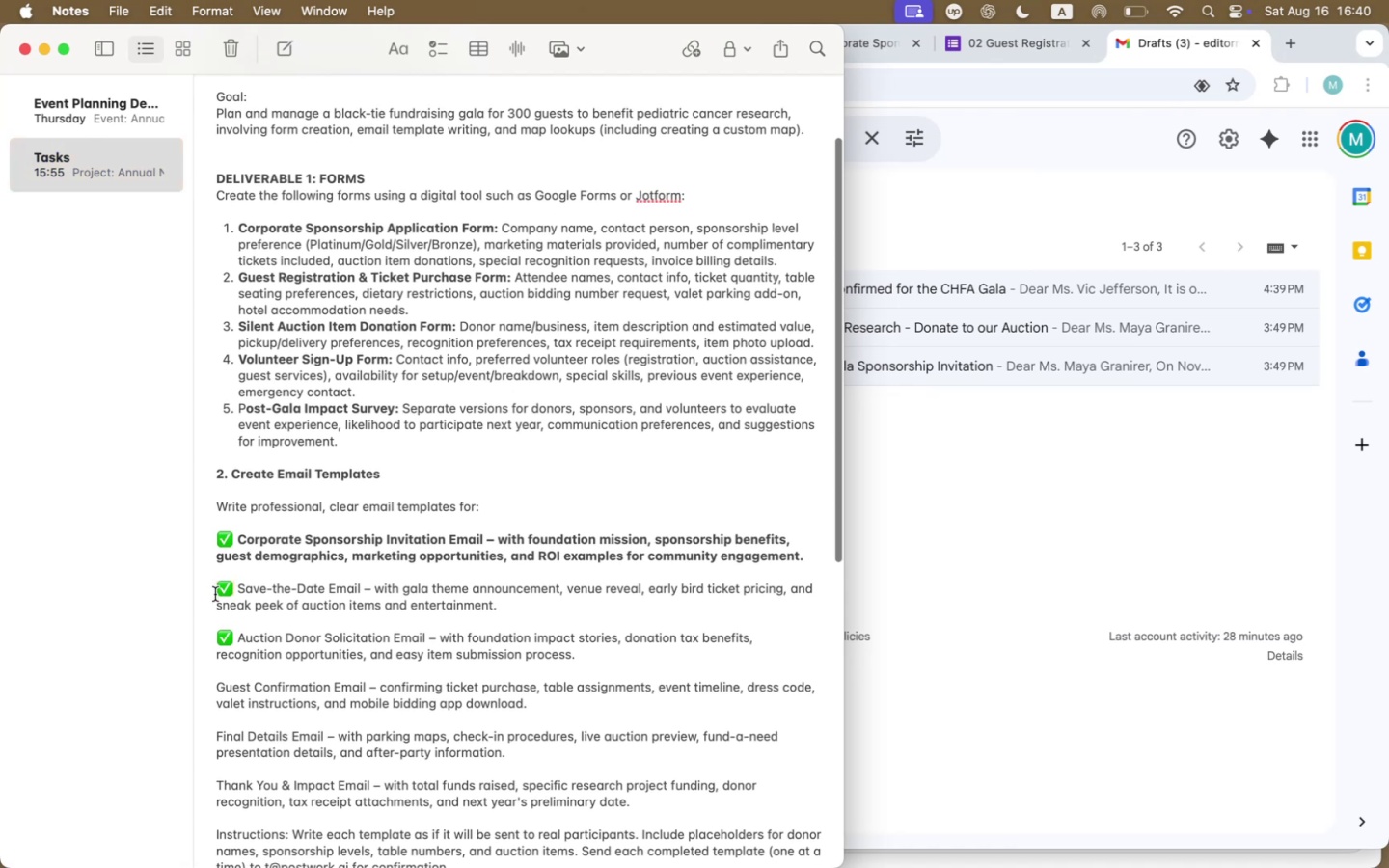 
scroll: coordinate [215, 594], scroll_direction: down, amount: 1.0
 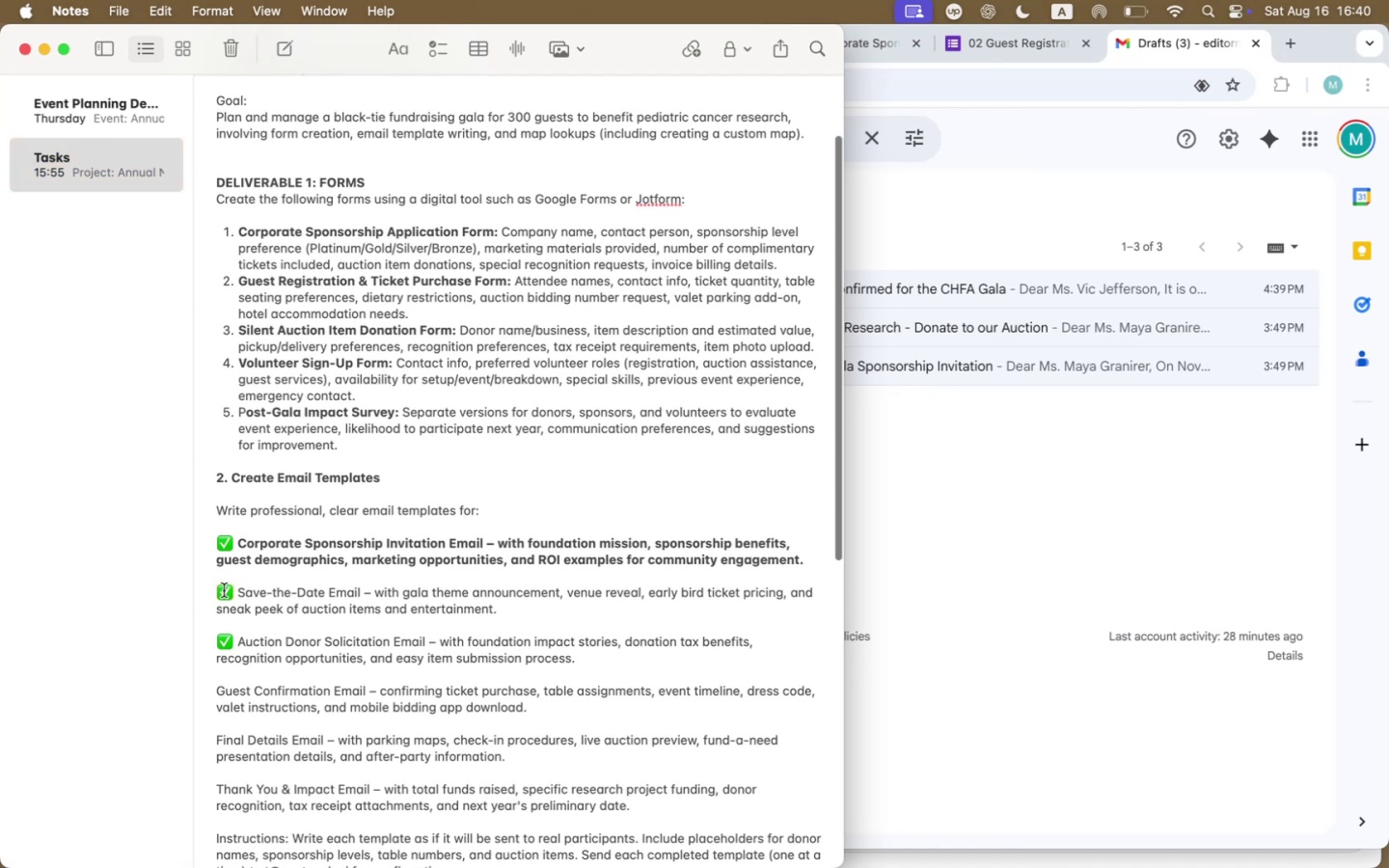 
key(Meta+CommandLeft)
 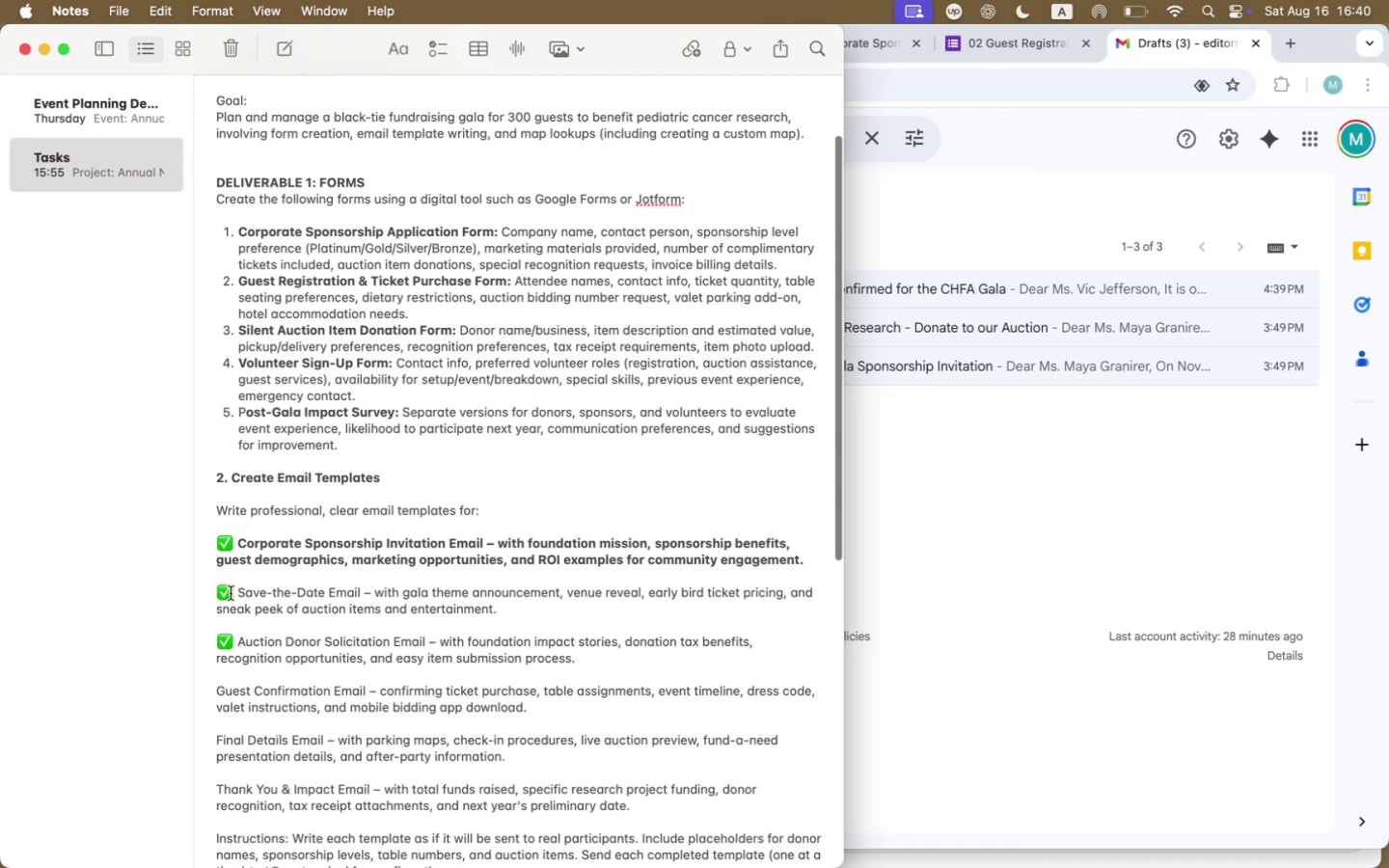 
key(Meta+C)
 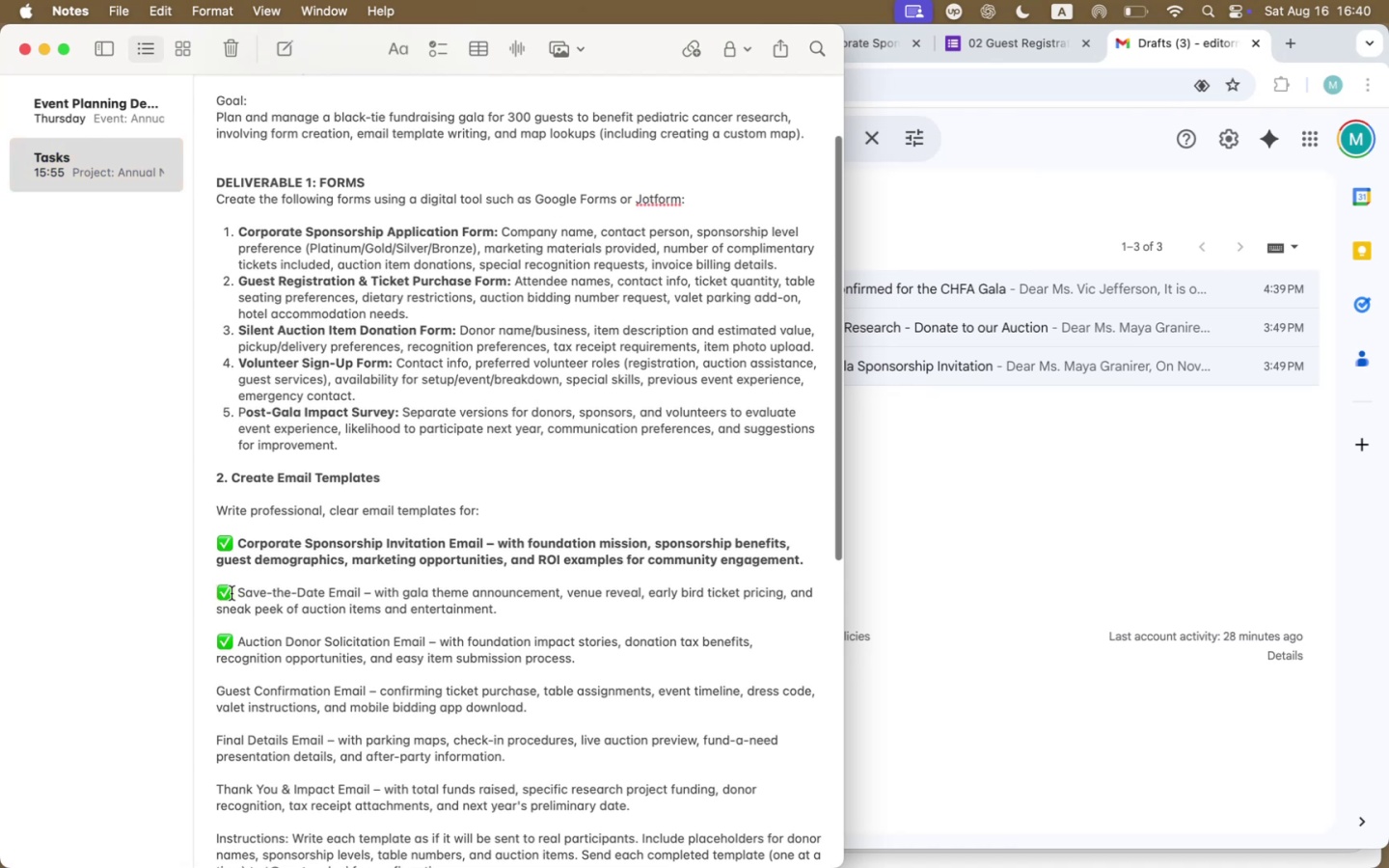 
scroll: coordinate [240, 583], scroll_direction: down, amount: 11.0
 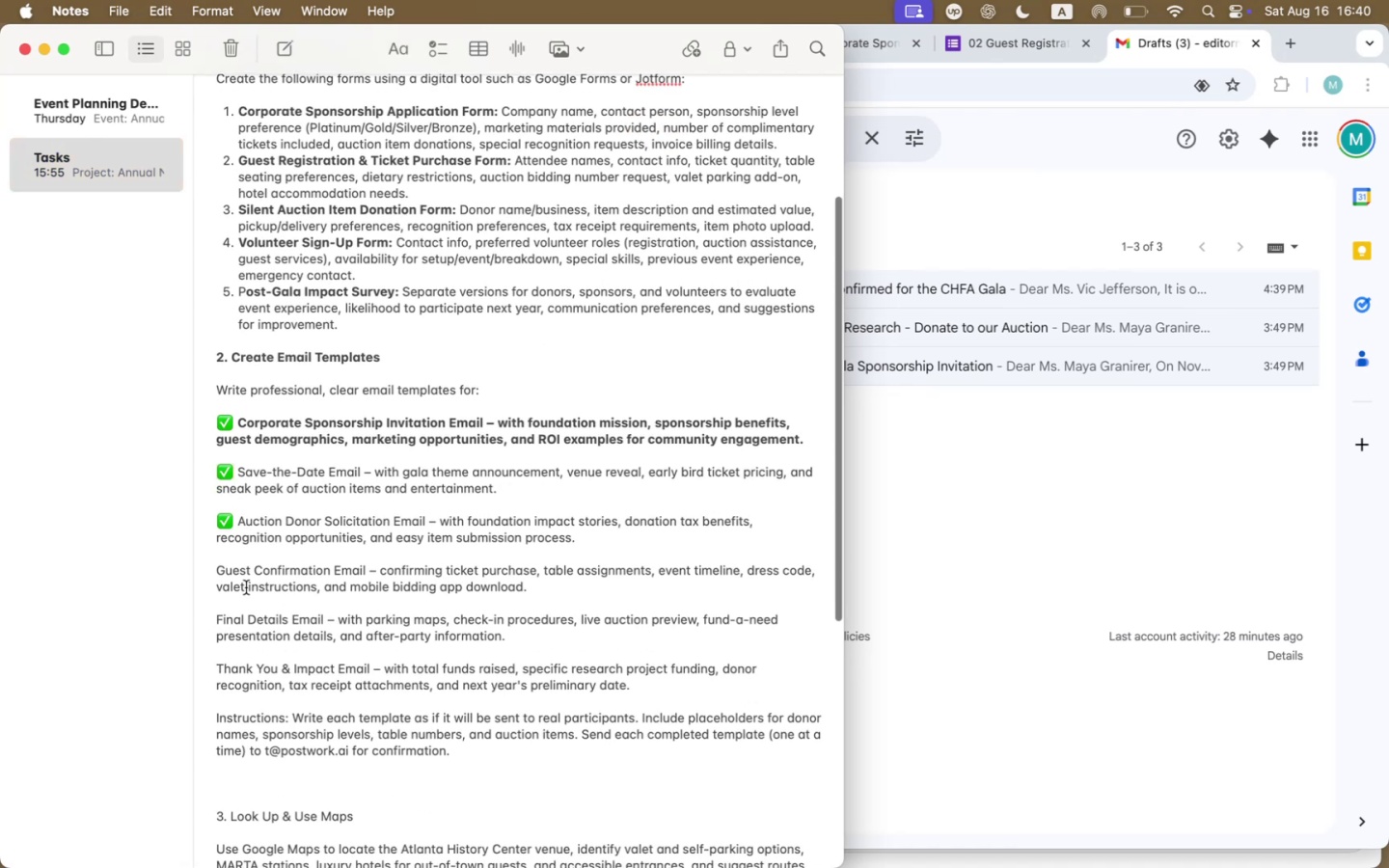 
left_click([214, 567])
 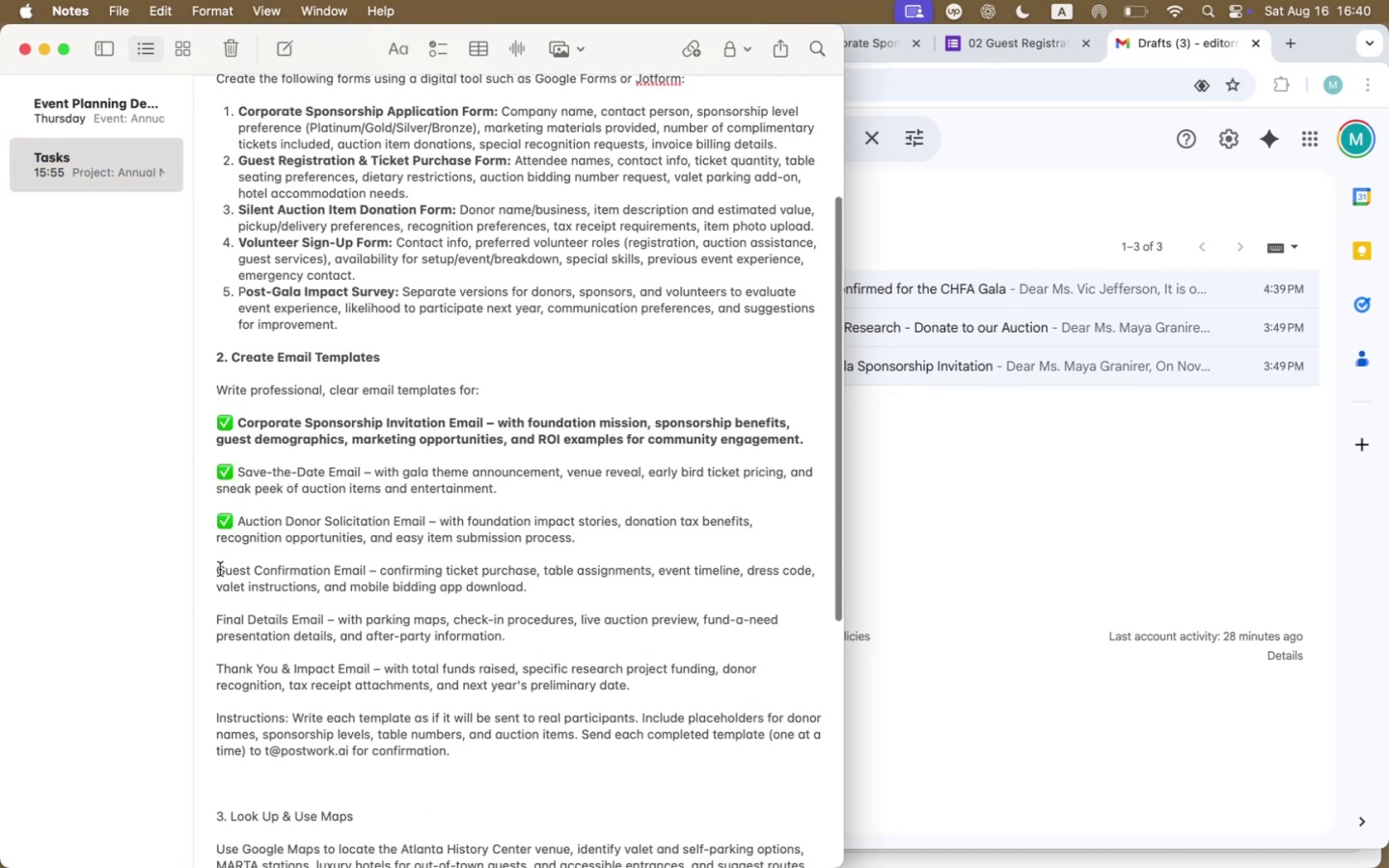 
key(Meta+V)
 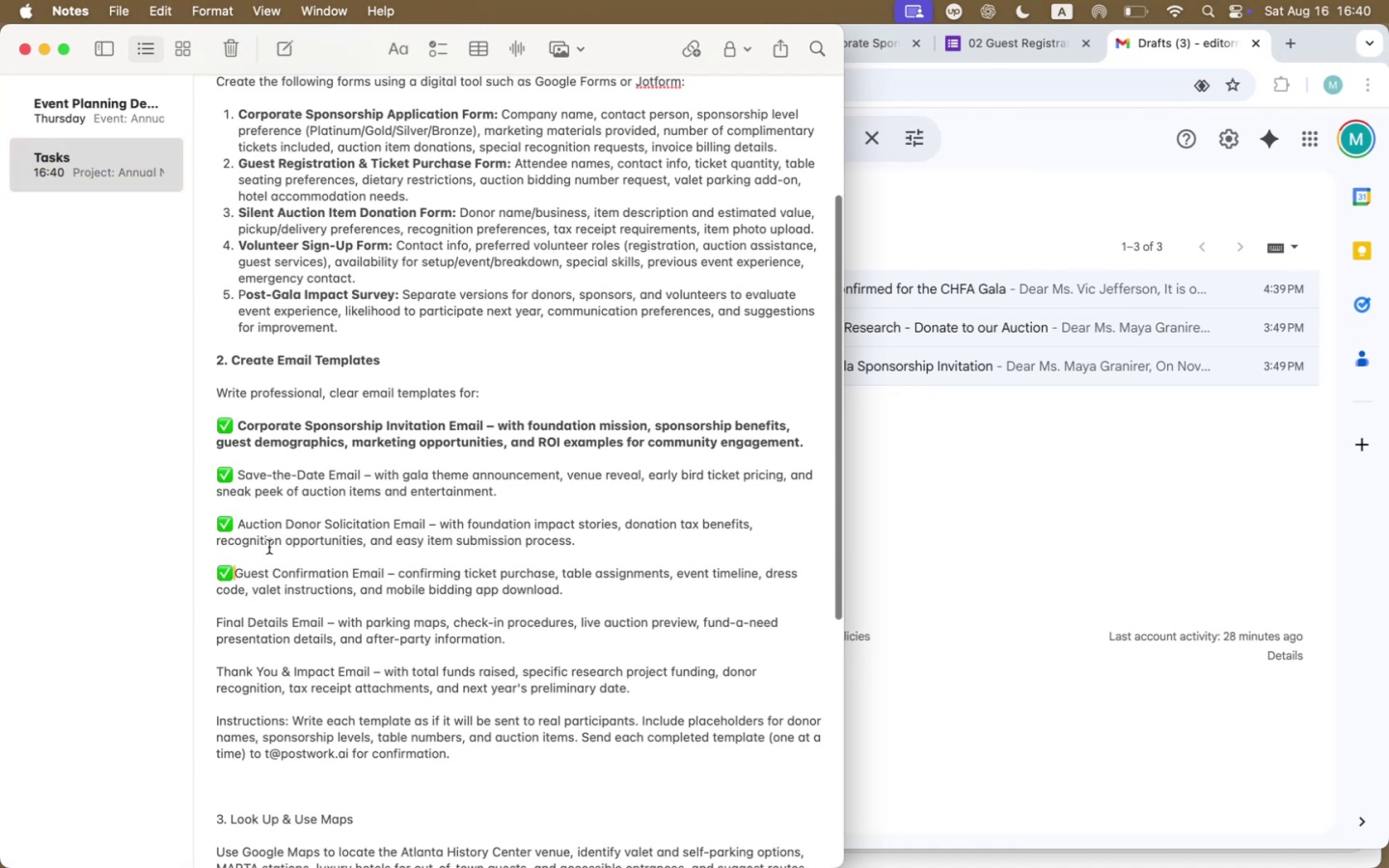 
left_click([230, 470])
 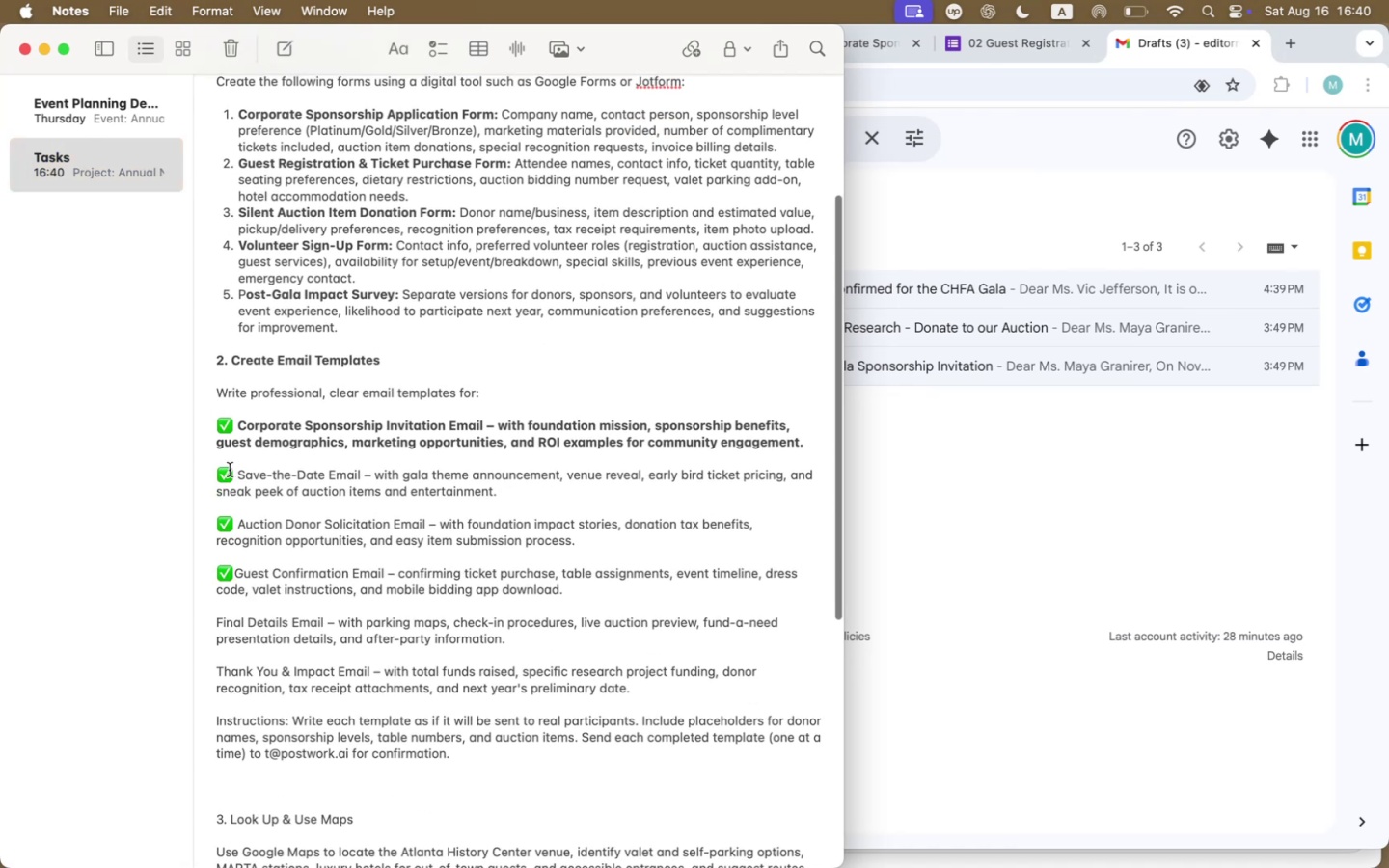 
left_click_drag(start_coordinate=[238, 472], to_coordinate=[201, 471])
 